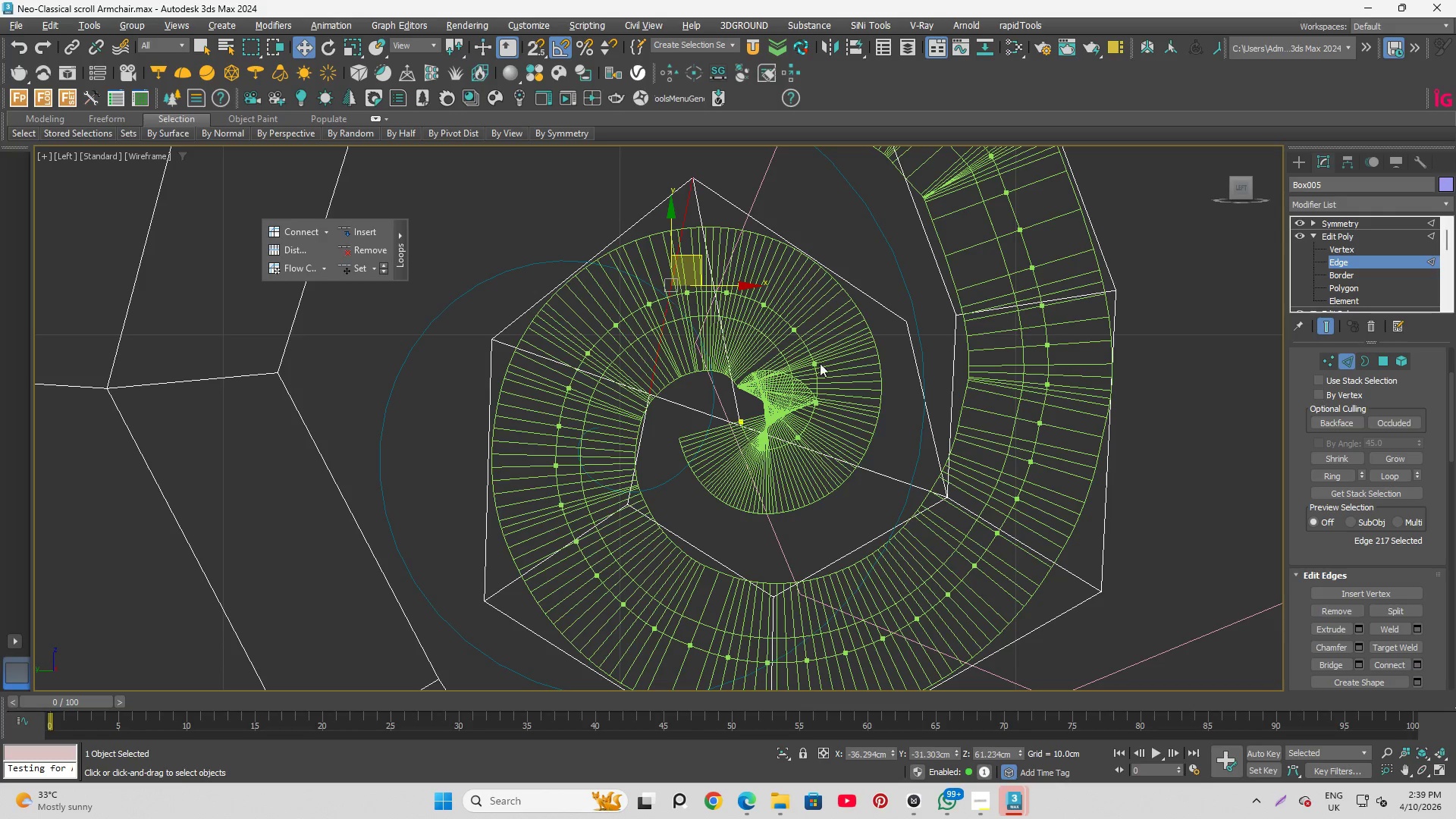 
key(Control+Backspace)
 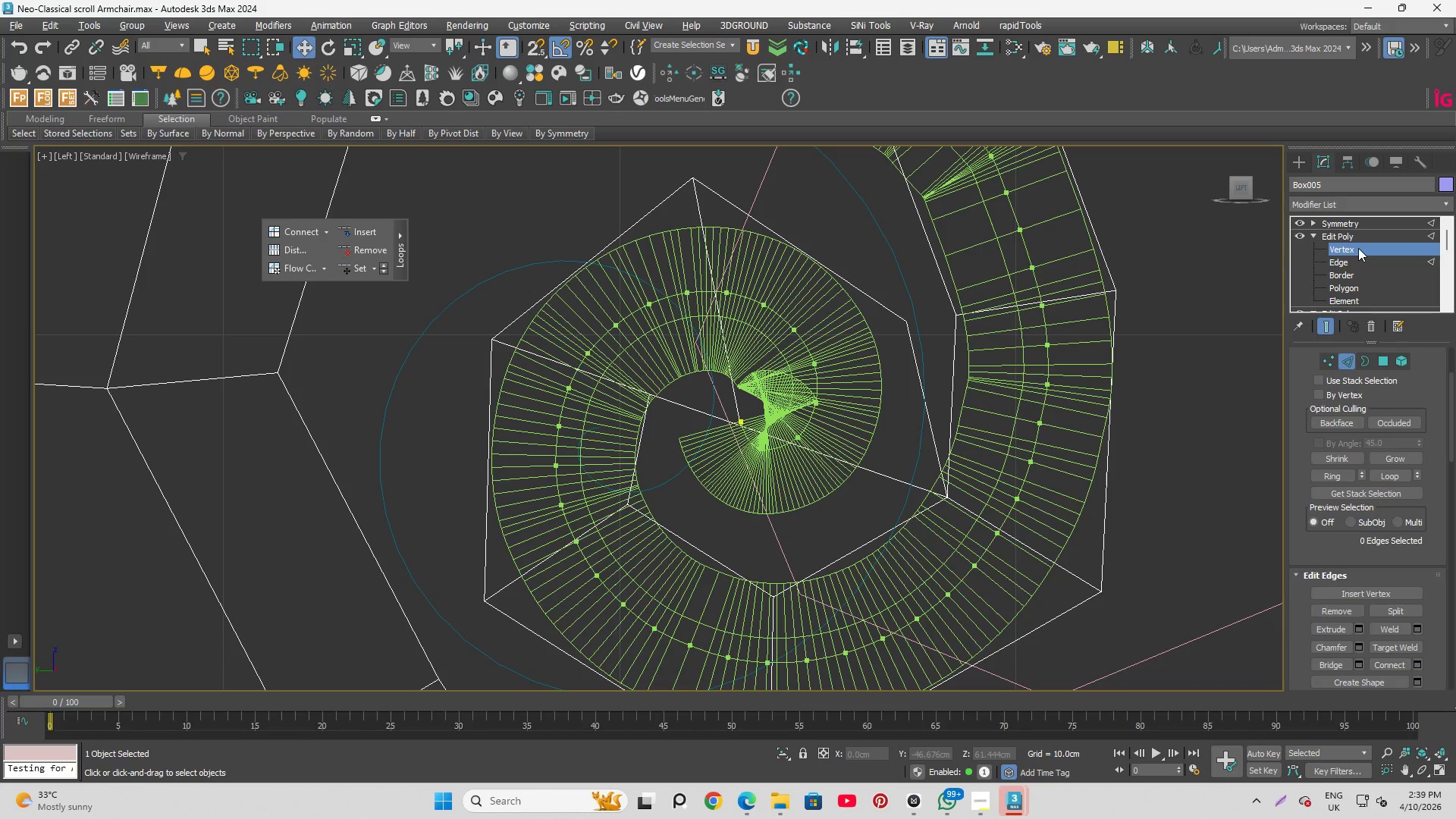 
left_click([749, 419])
 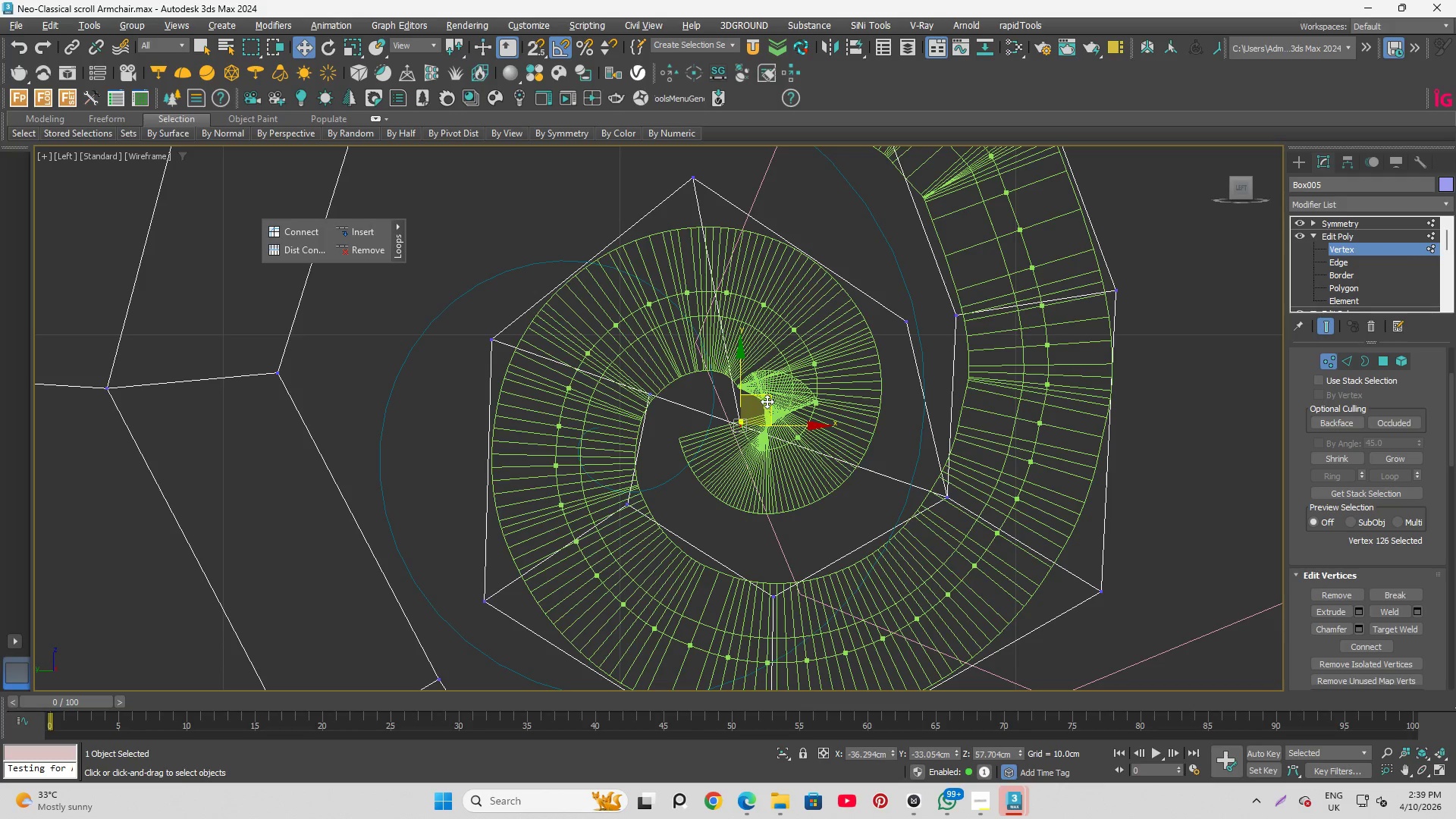 
left_click_drag(start_coordinate=[767, 400], to_coordinate=[779, 328])
 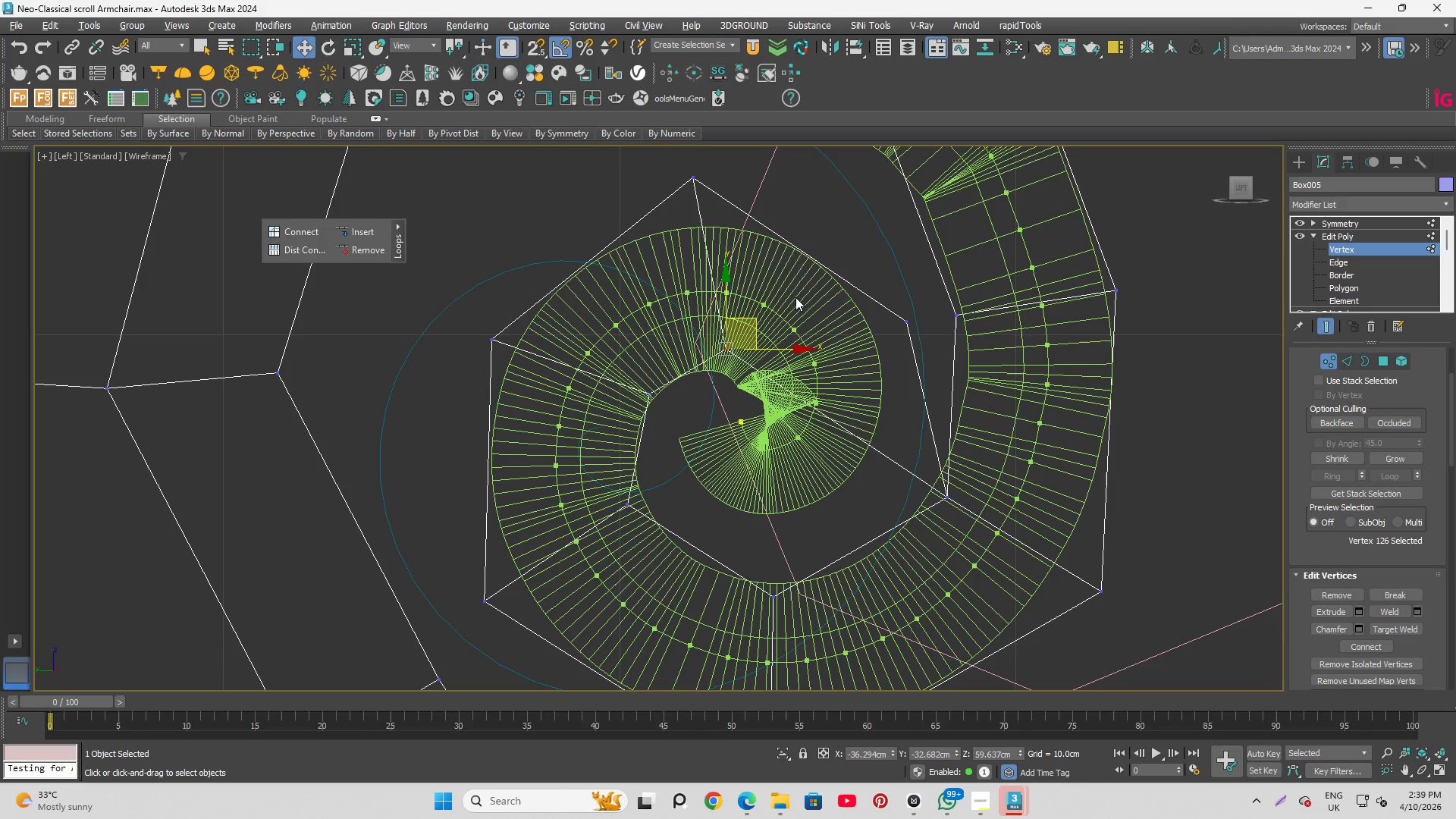 
scroll: coordinate [752, 381], scroll_direction: up, amount: 1.0
 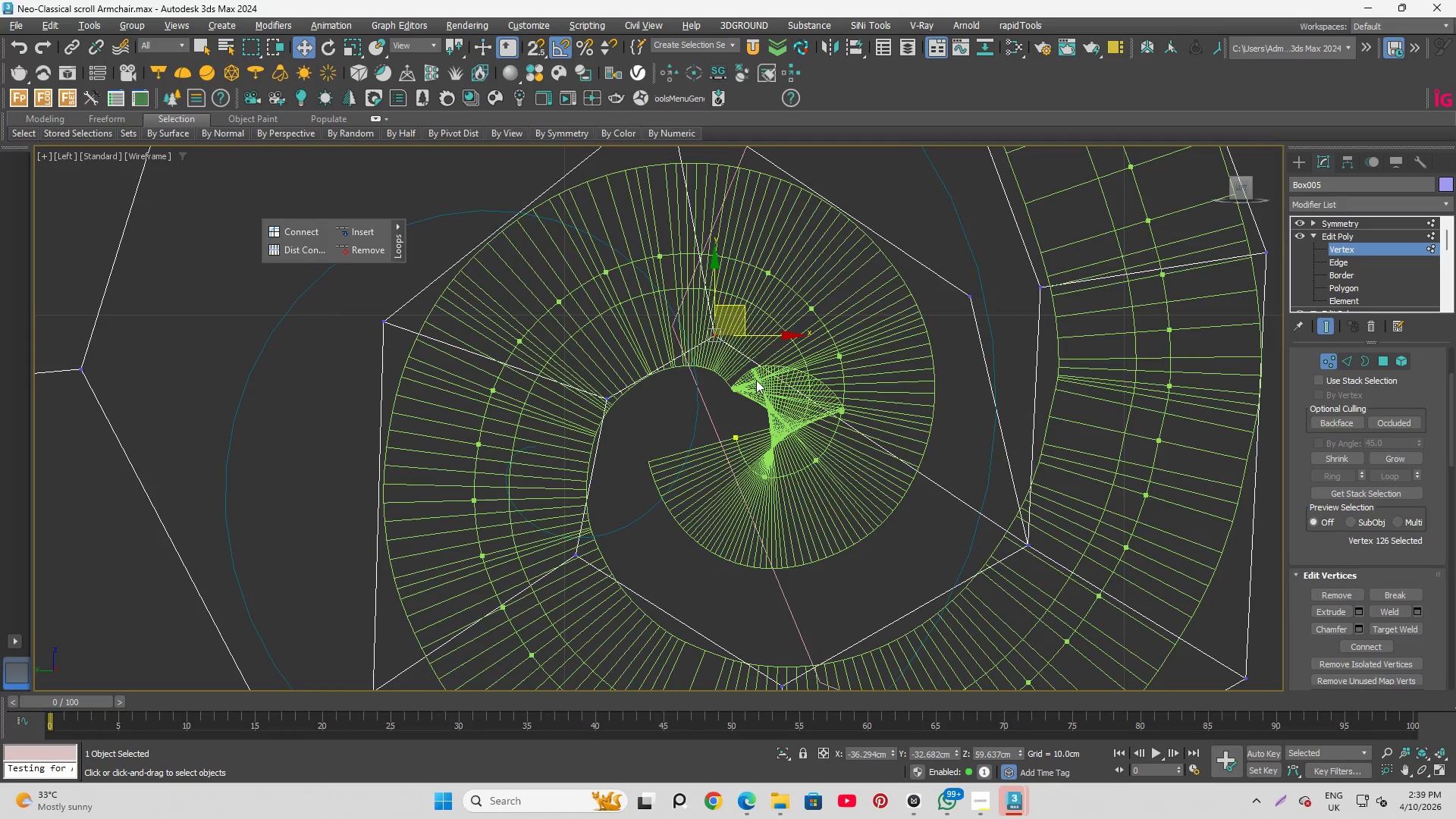 
key(F3)
 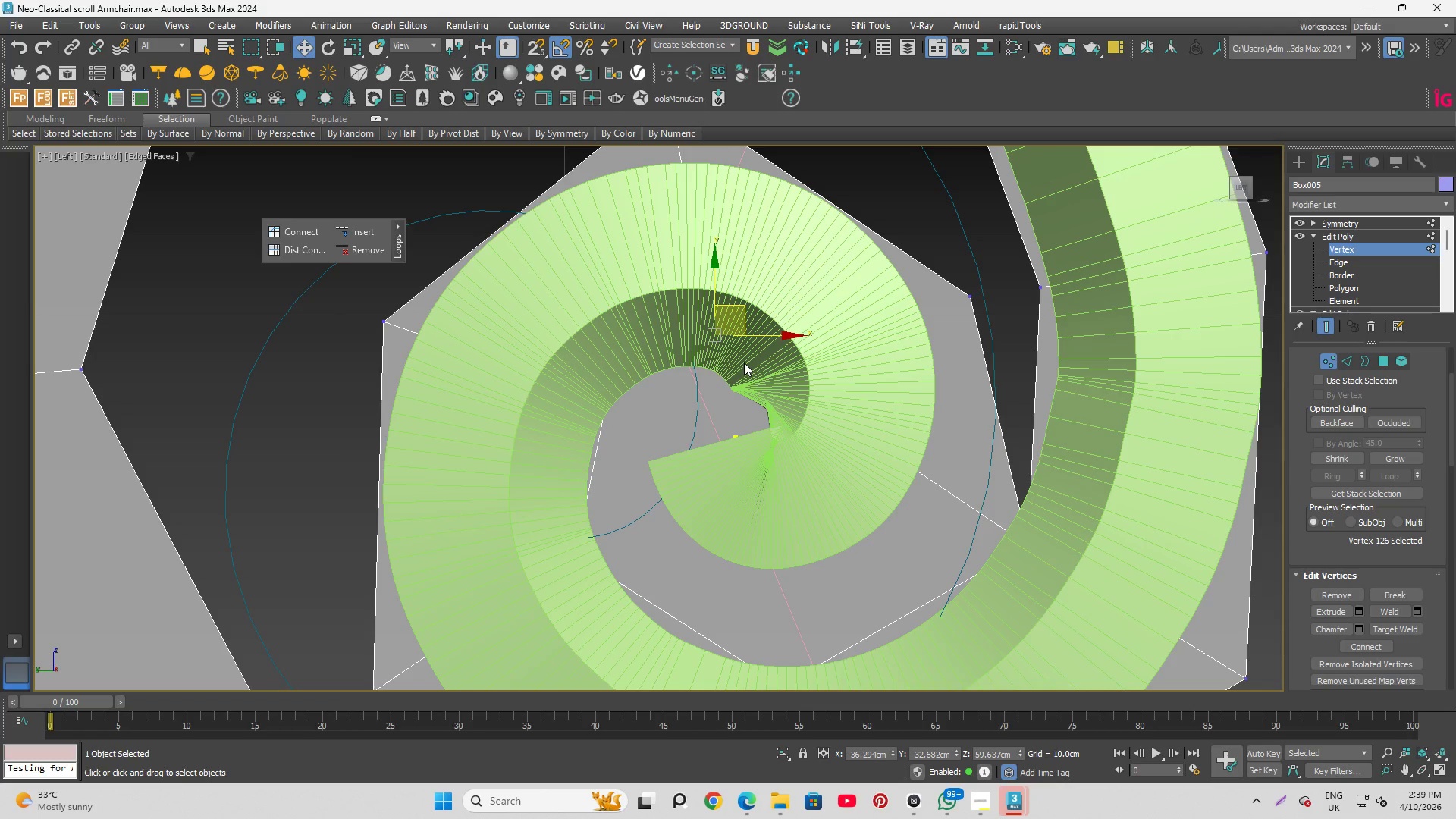 
key(F3)
 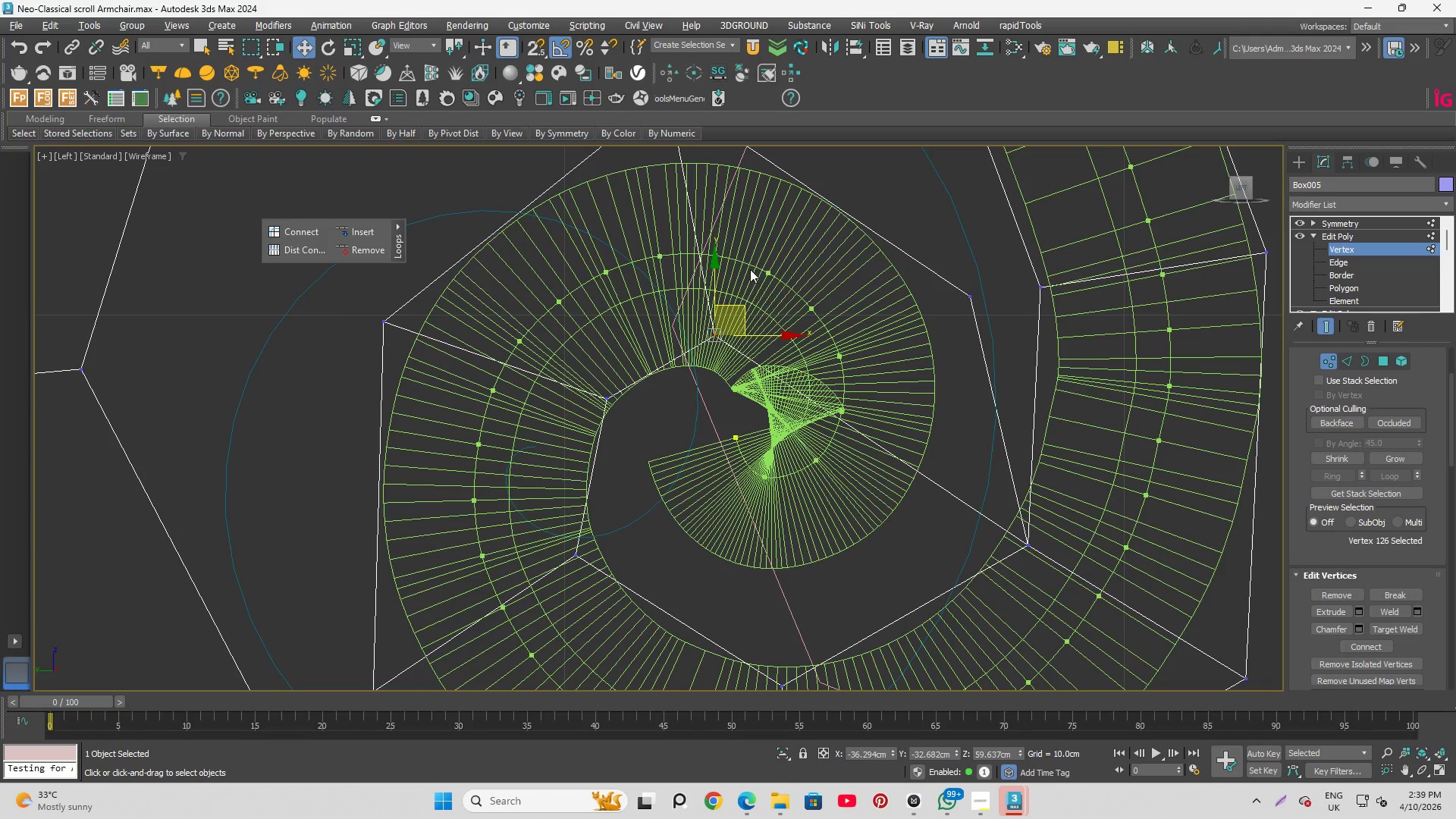 
scroll: coordinate [699, 421], scroll_direction: down, amount: 1.0
 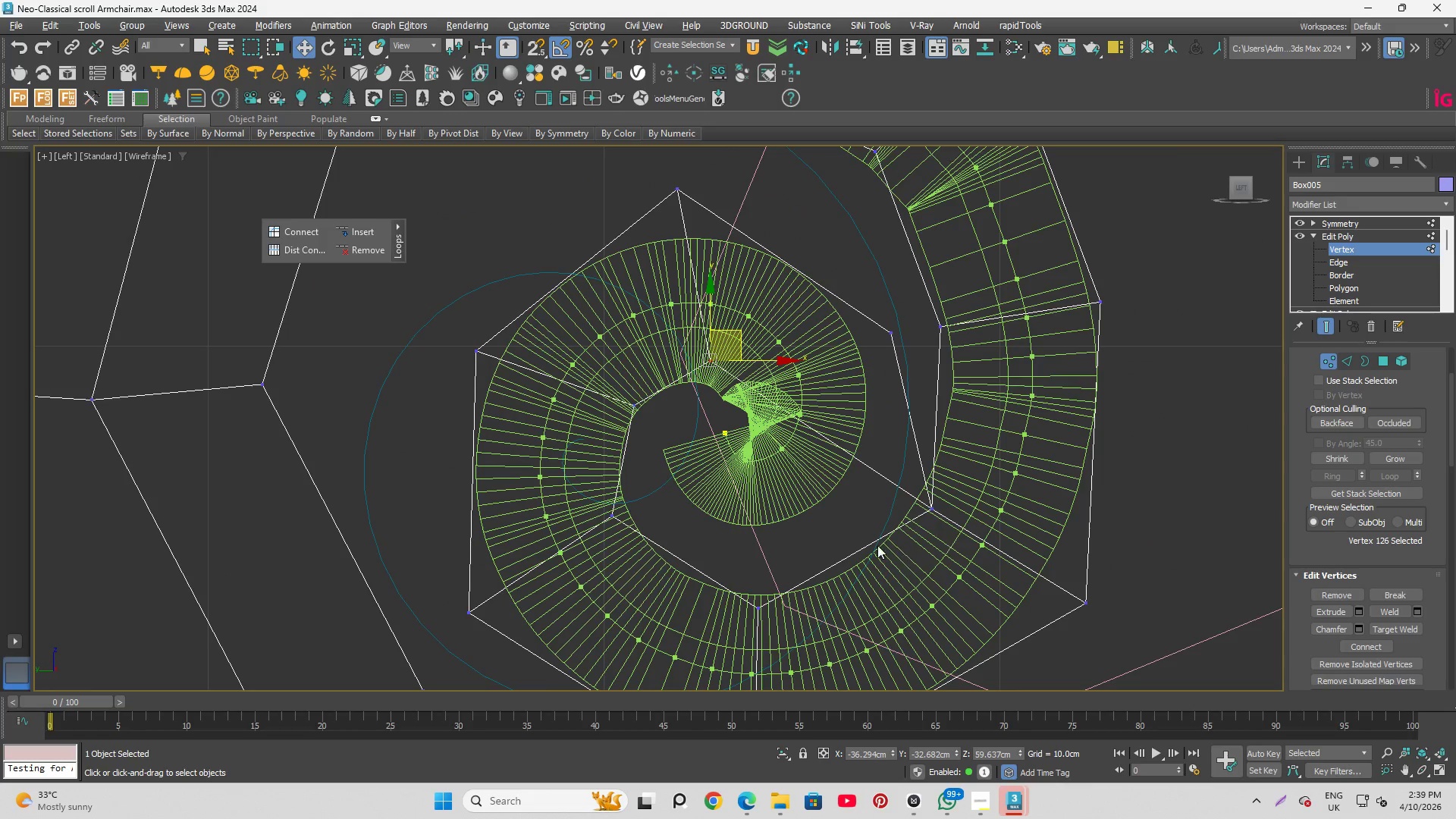 
scroll: coordinate [824, 461], scroll_direction: up, amount: 1.0
 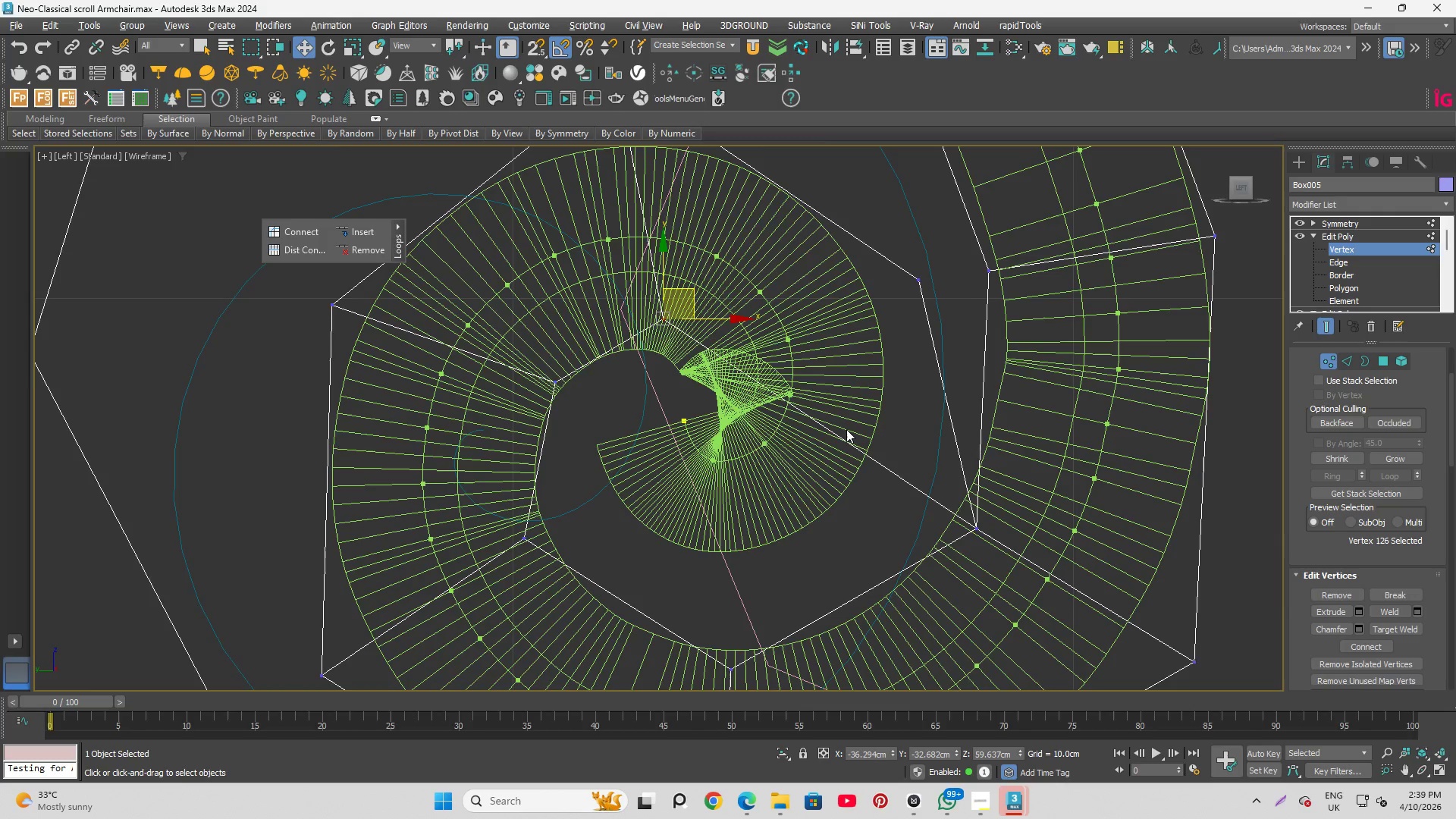 
scroll: coordinate [846, 429], scroll_direction: down, amount: 1.0
 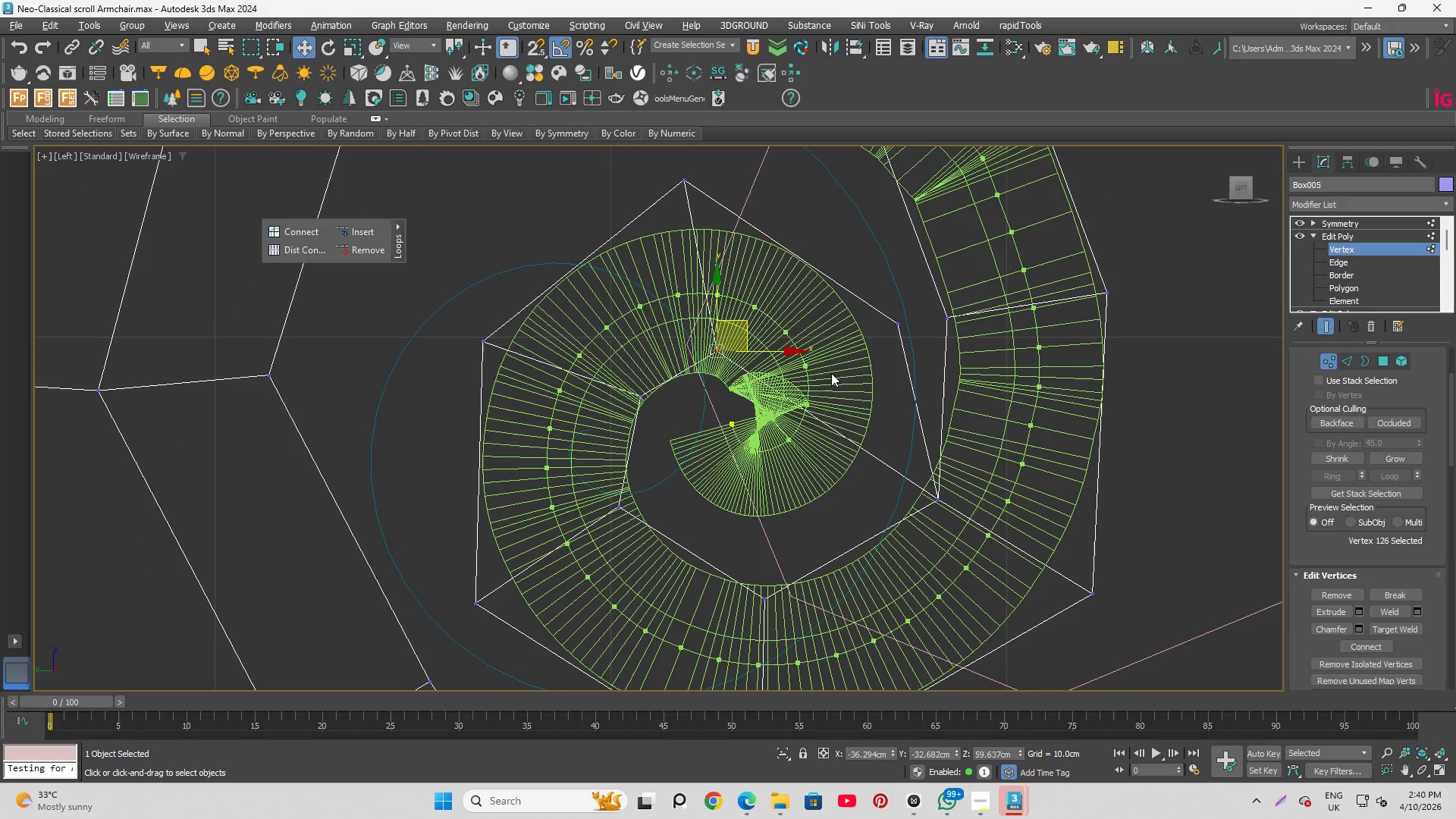 
wait(6.19)
 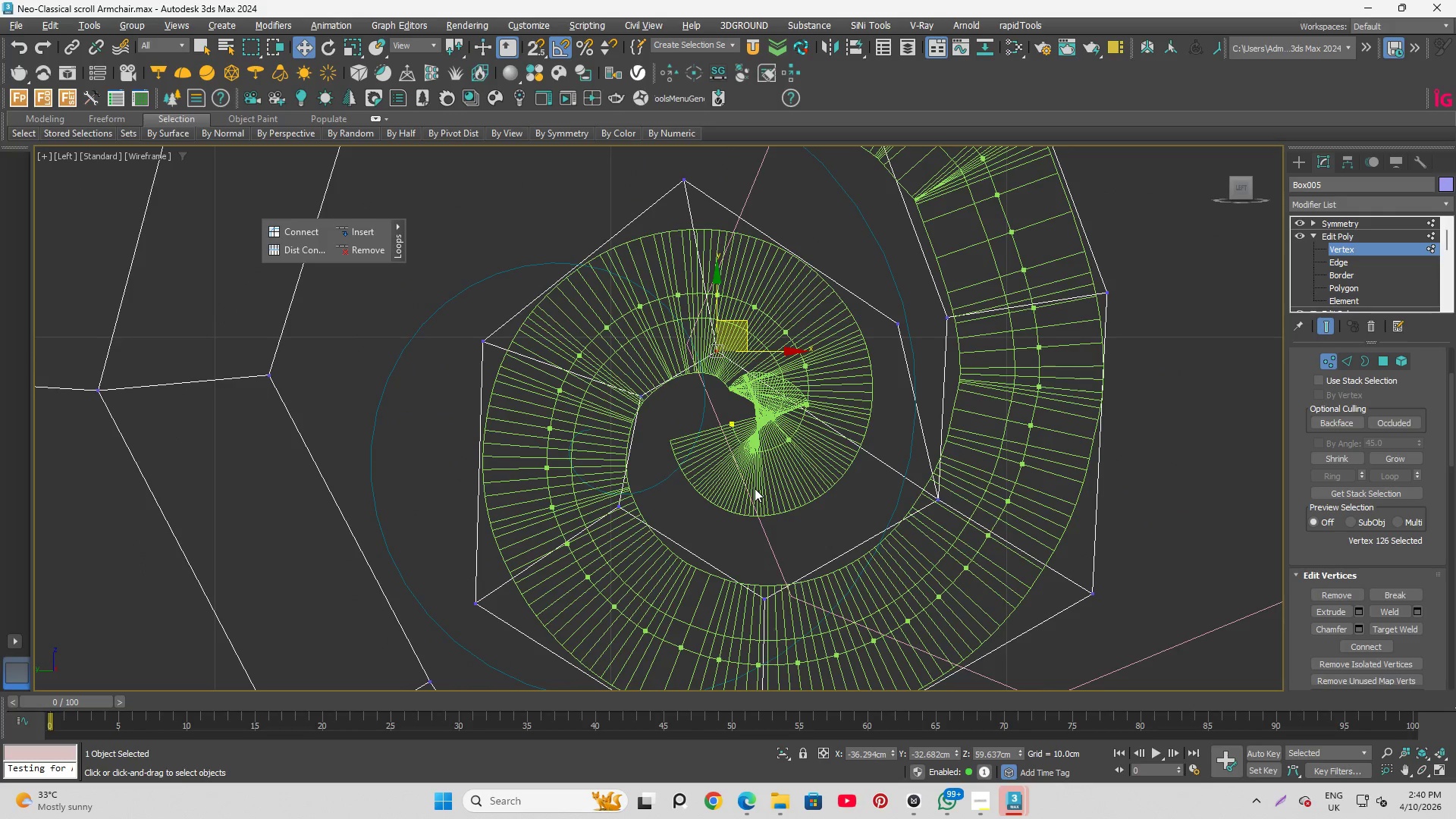 
key(C)
 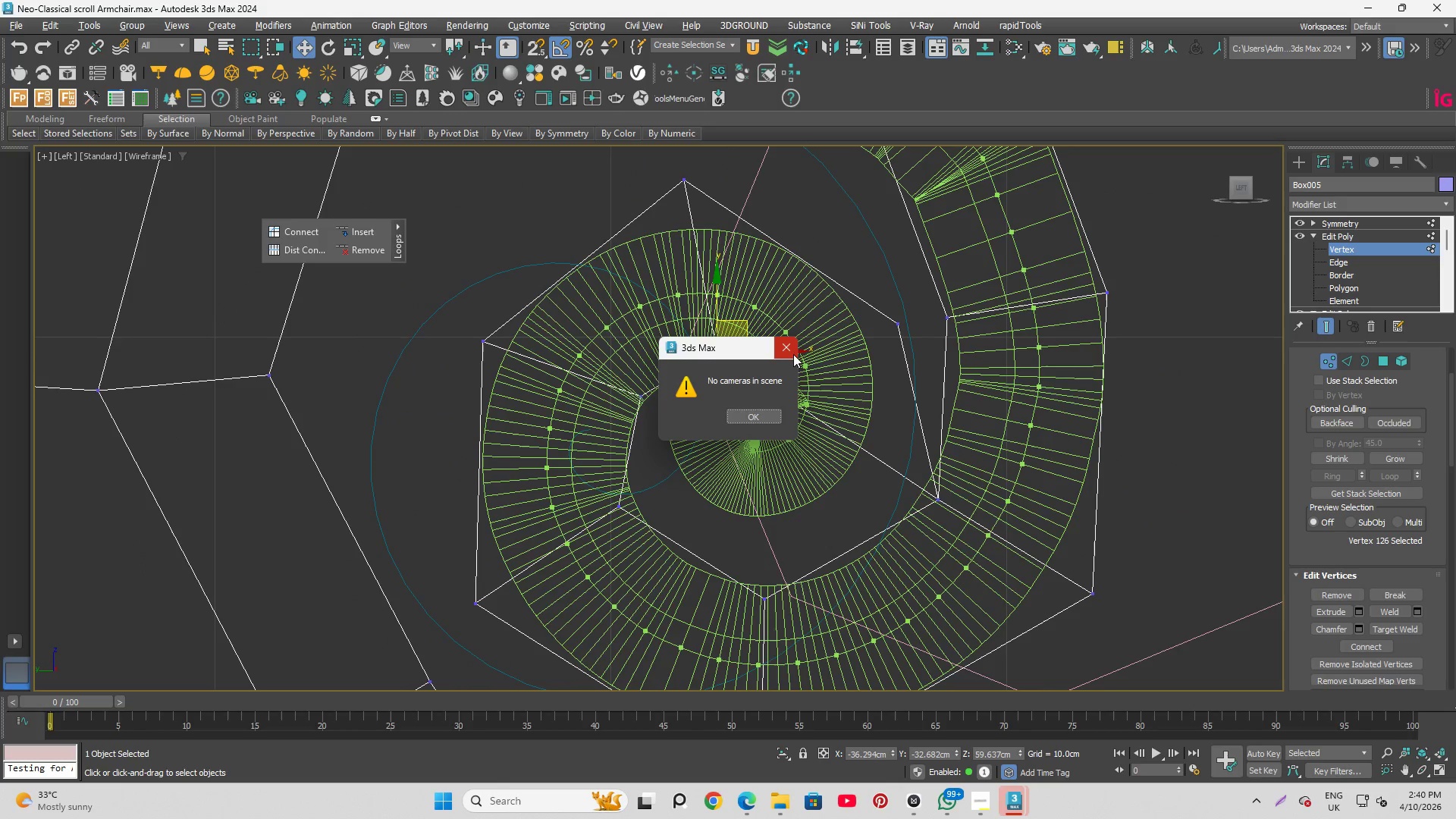 
left_click([796, 344])
 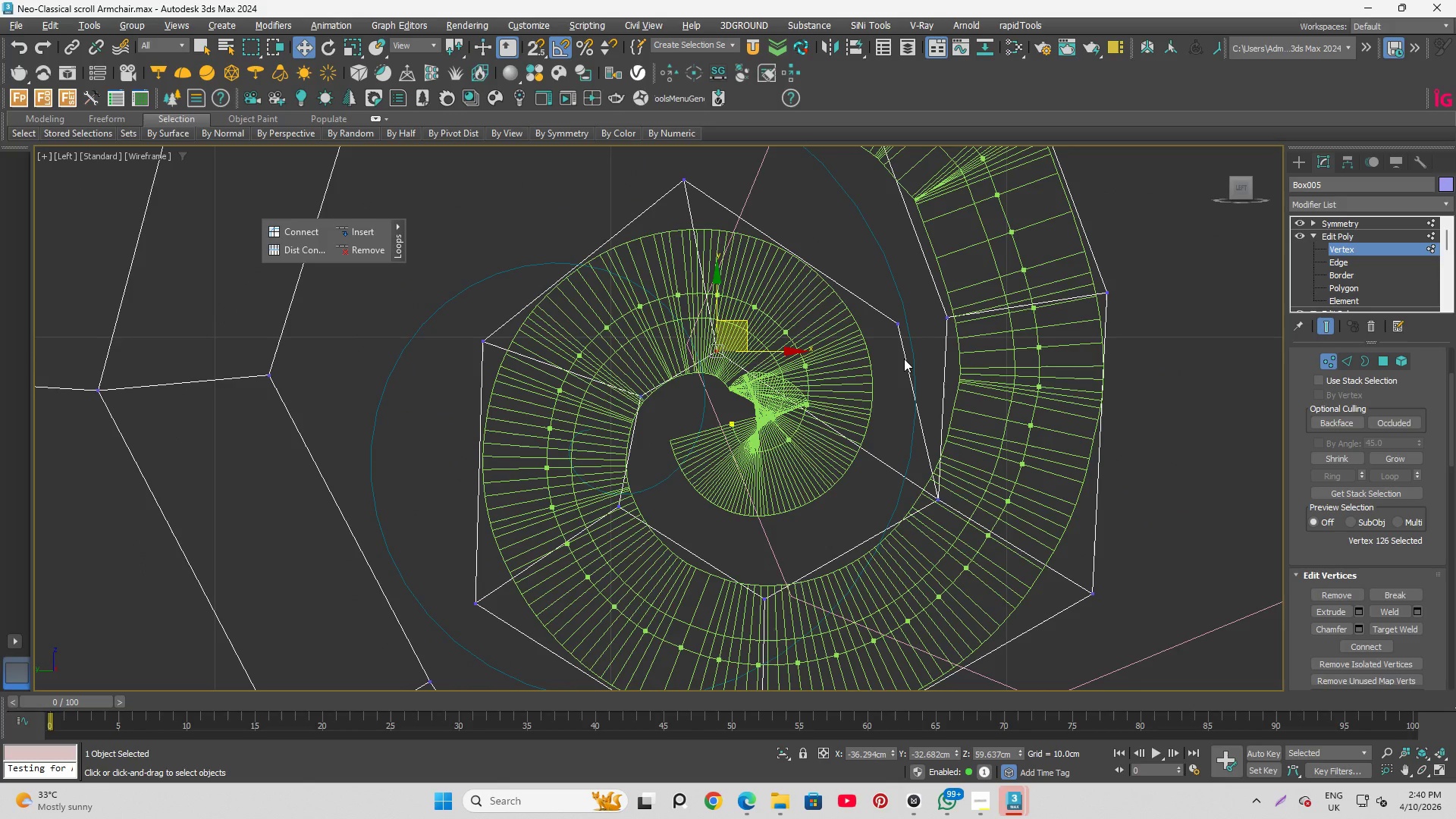 
key(Alt+C)
 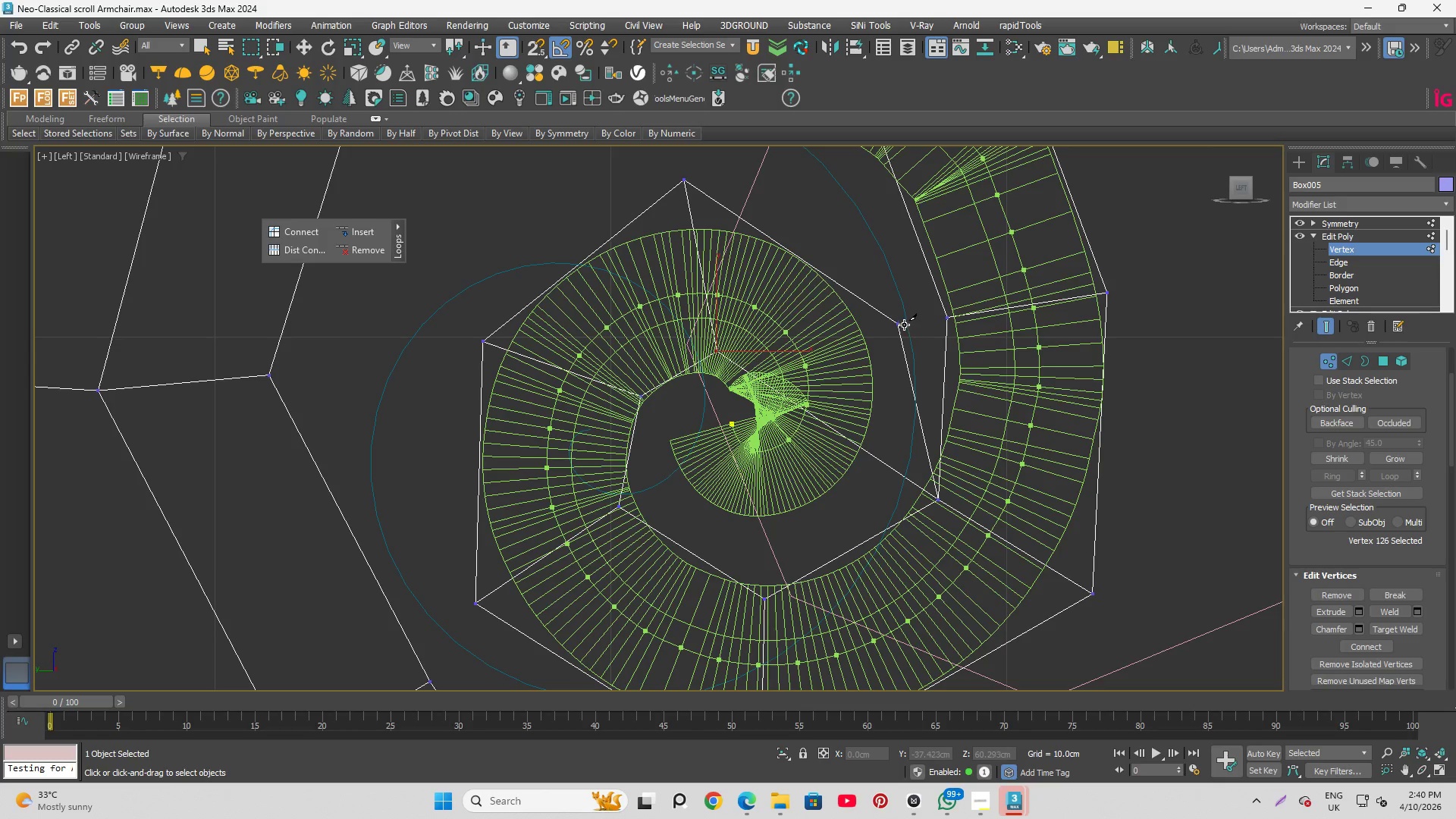 
left_click([902, 322])
 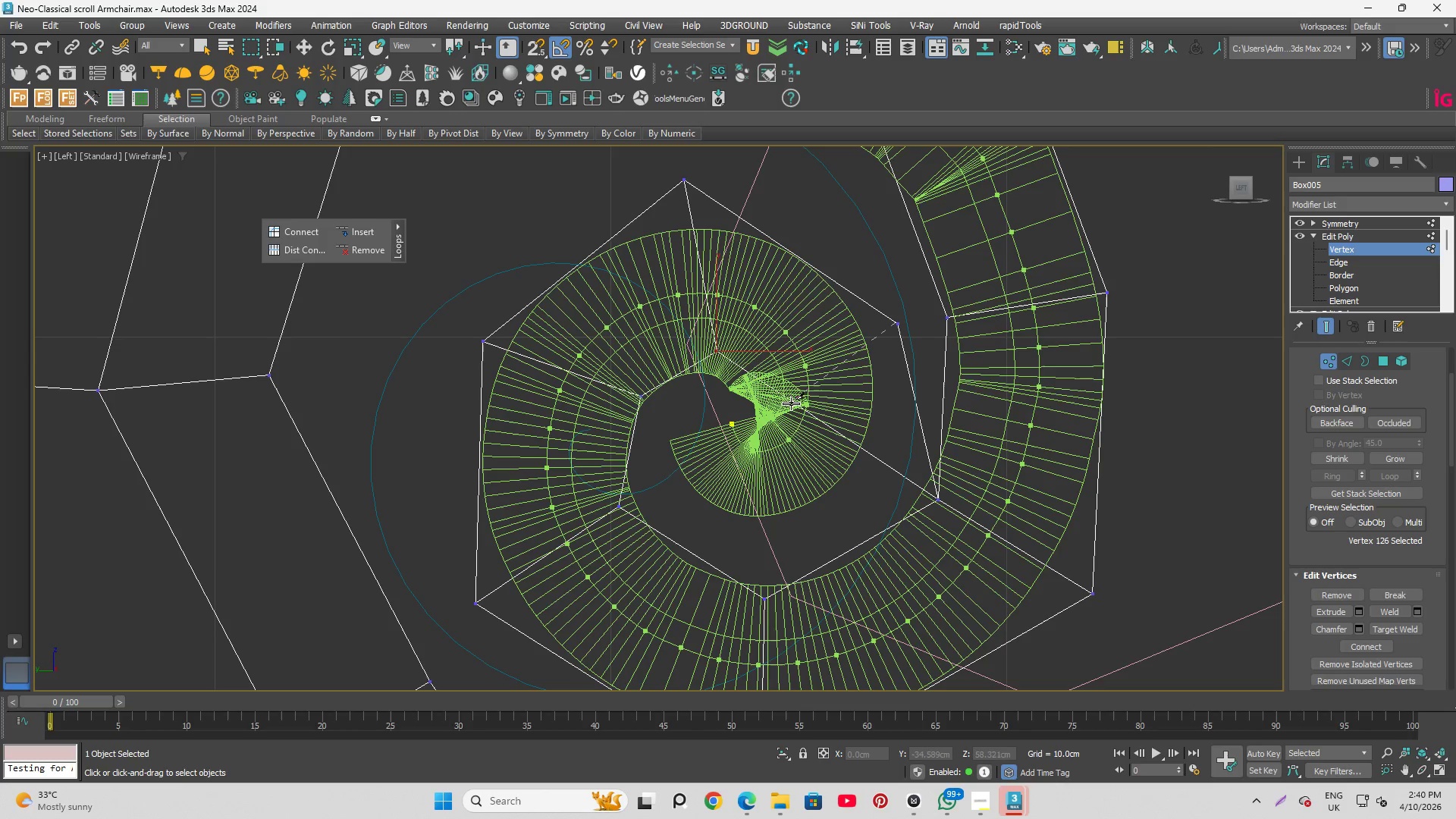 
left_click([789, 402])
 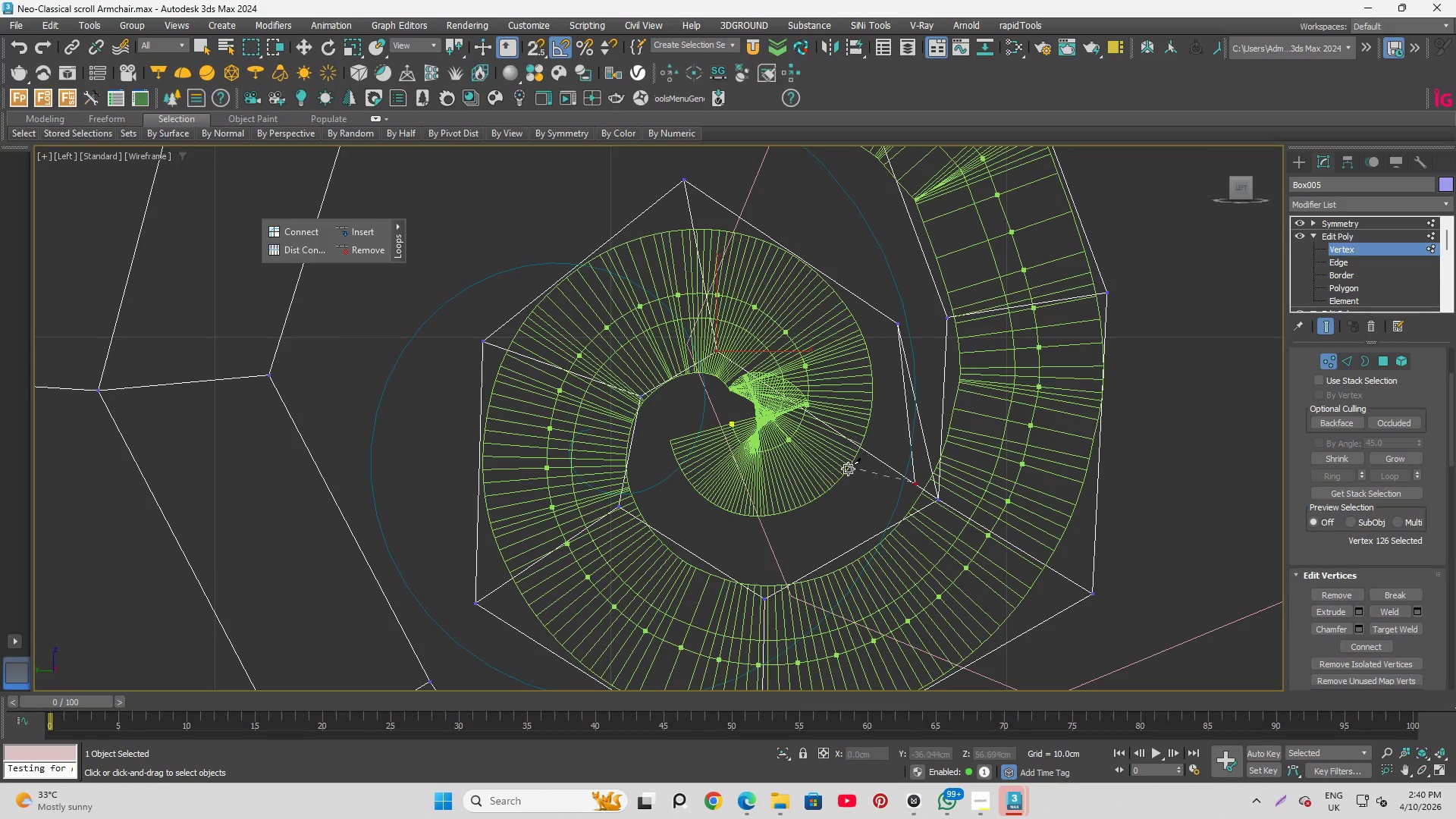 
right_click([833, 474])
 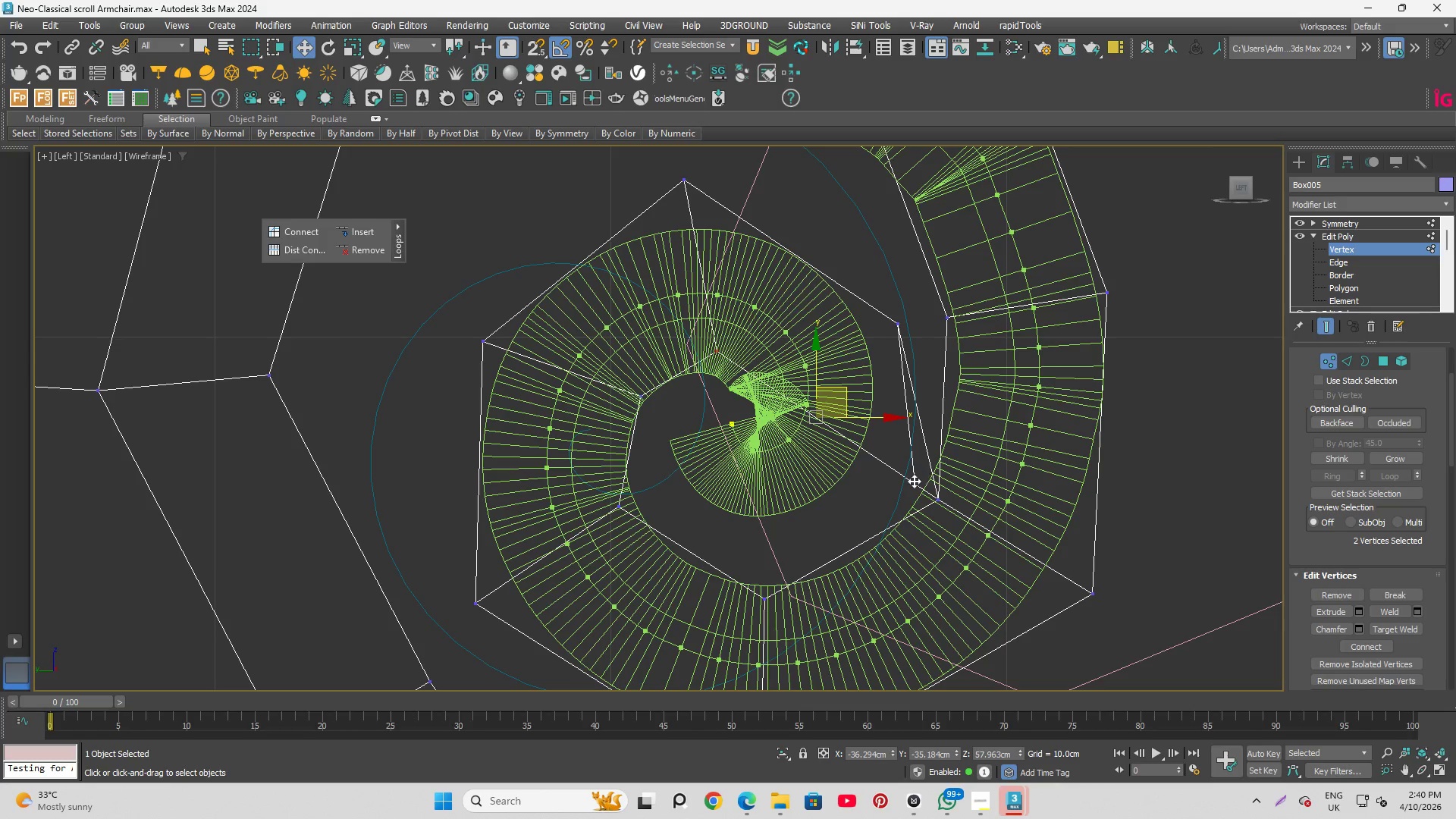 
left_click([913, 480])
 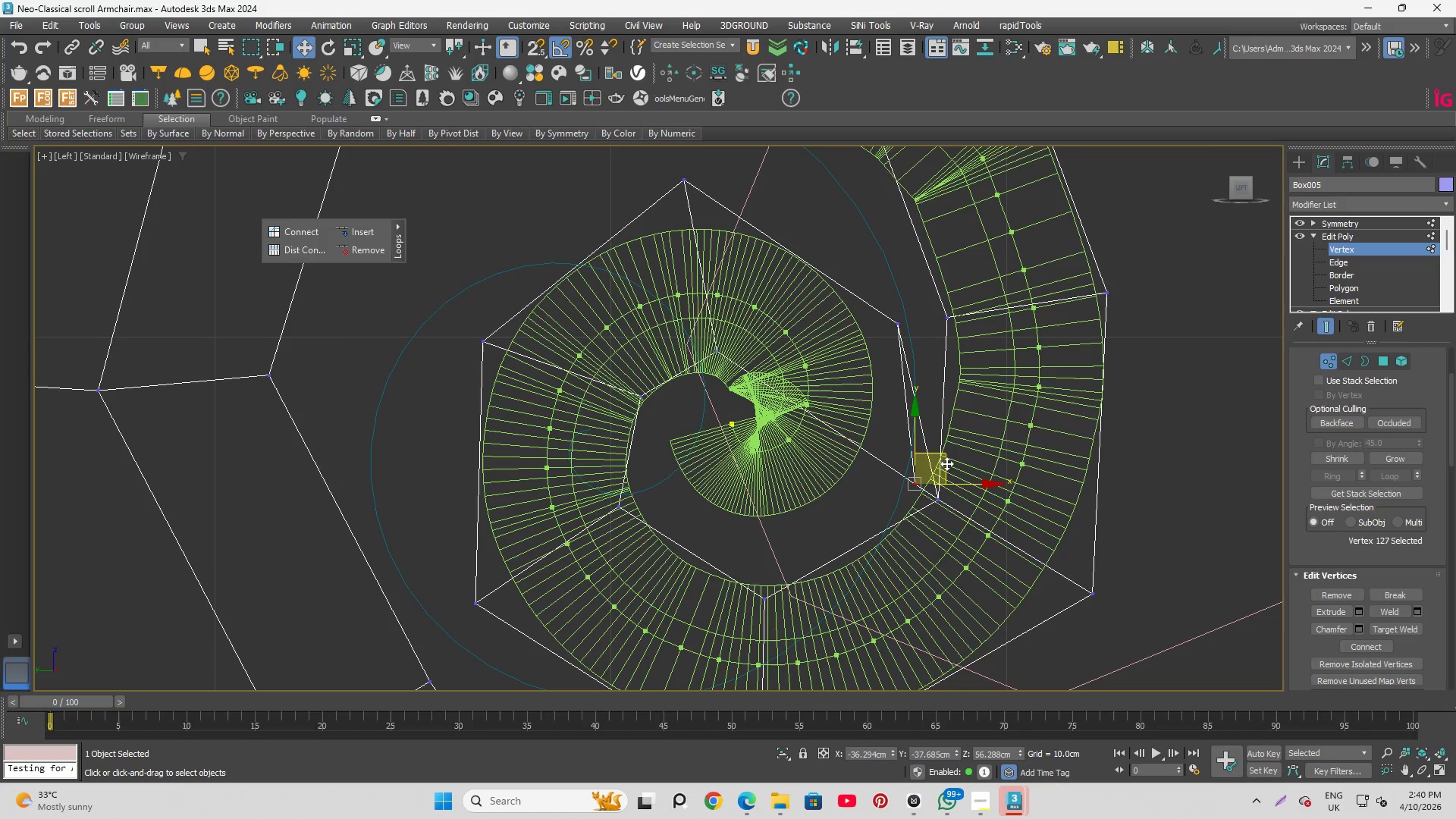 
left_click_drag(start_coordinate=[946, 463], to_coordinate=[798, 430])
 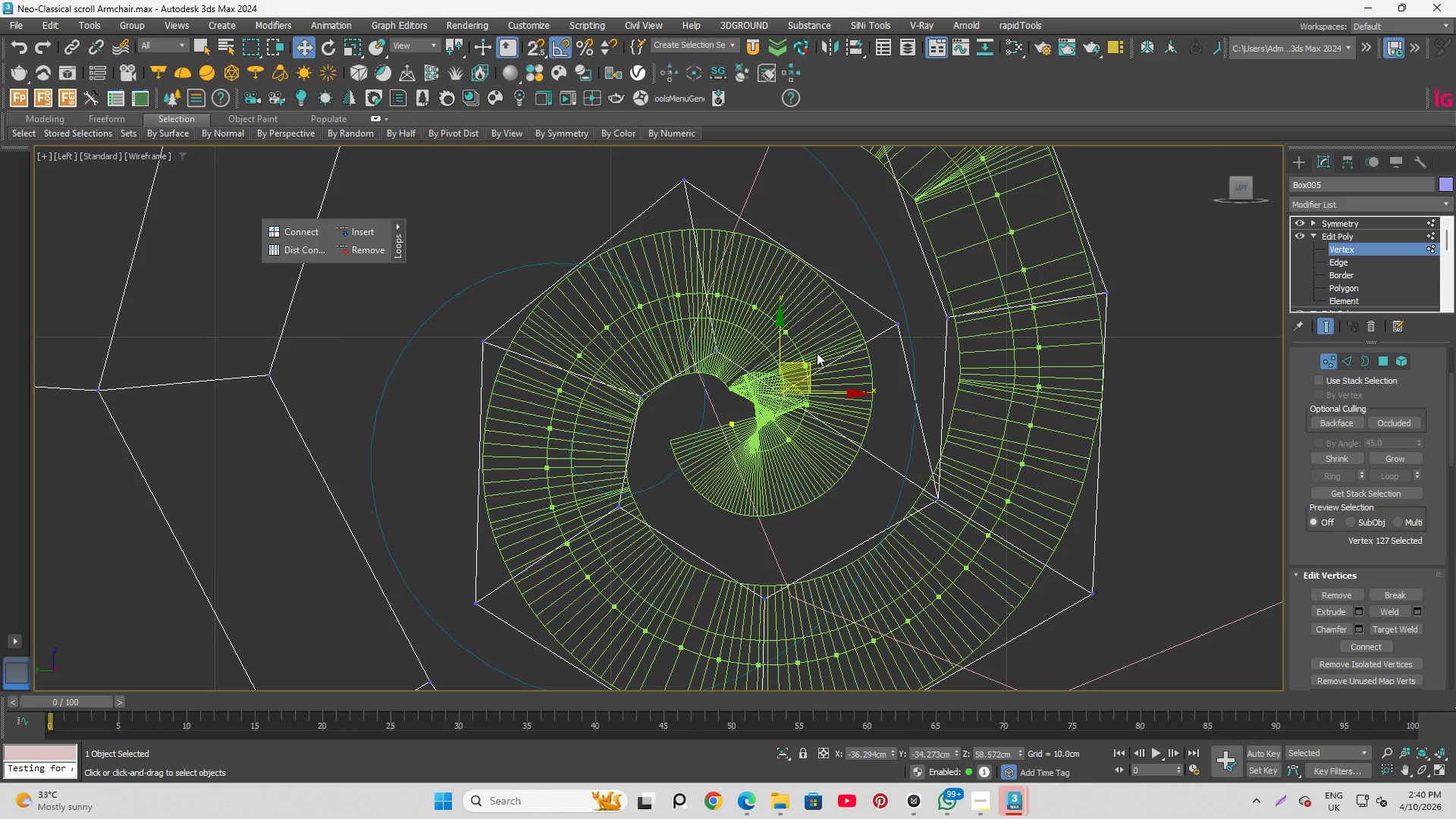 
key(F3)
 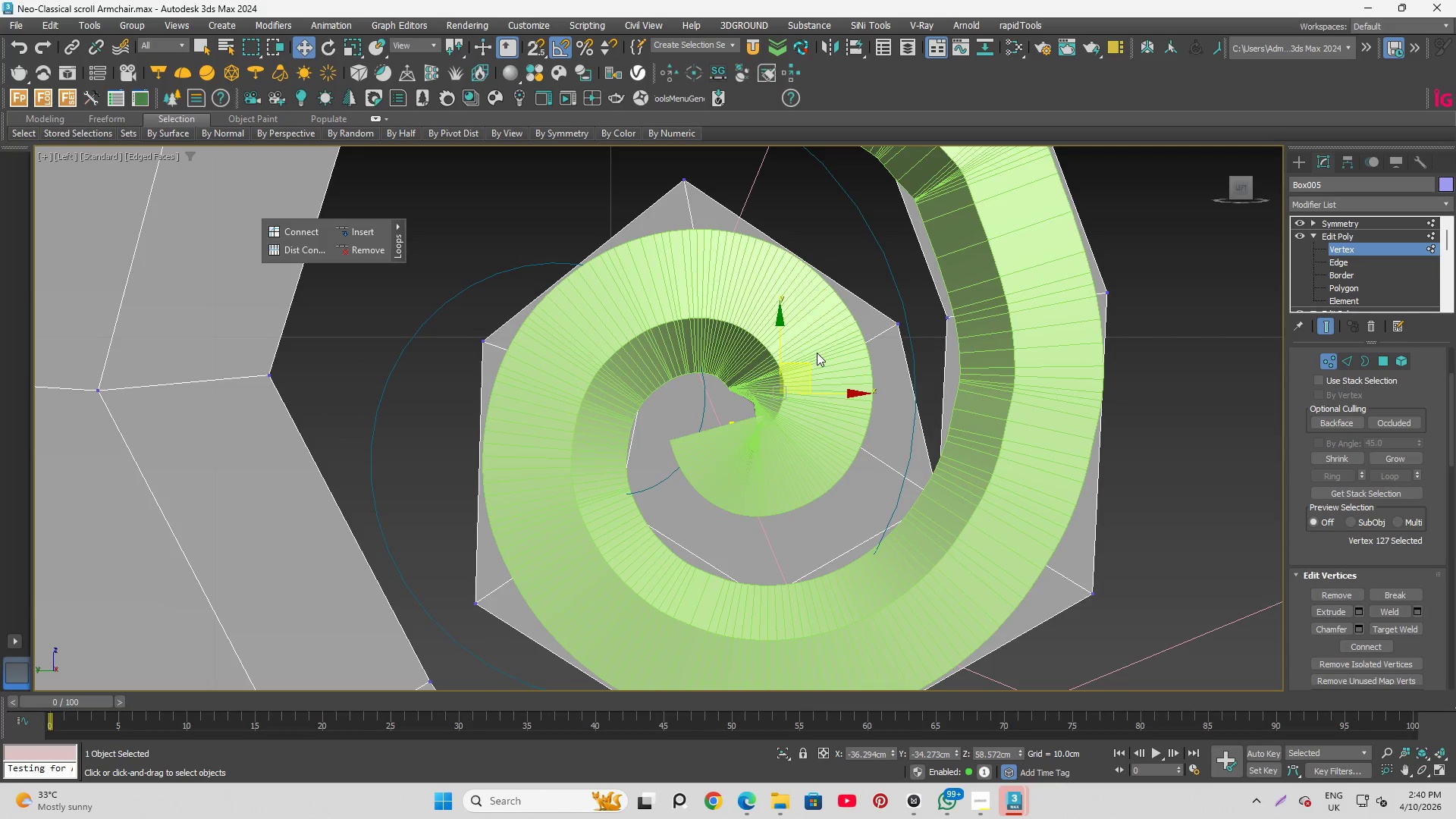 
key(Alt+Q)
 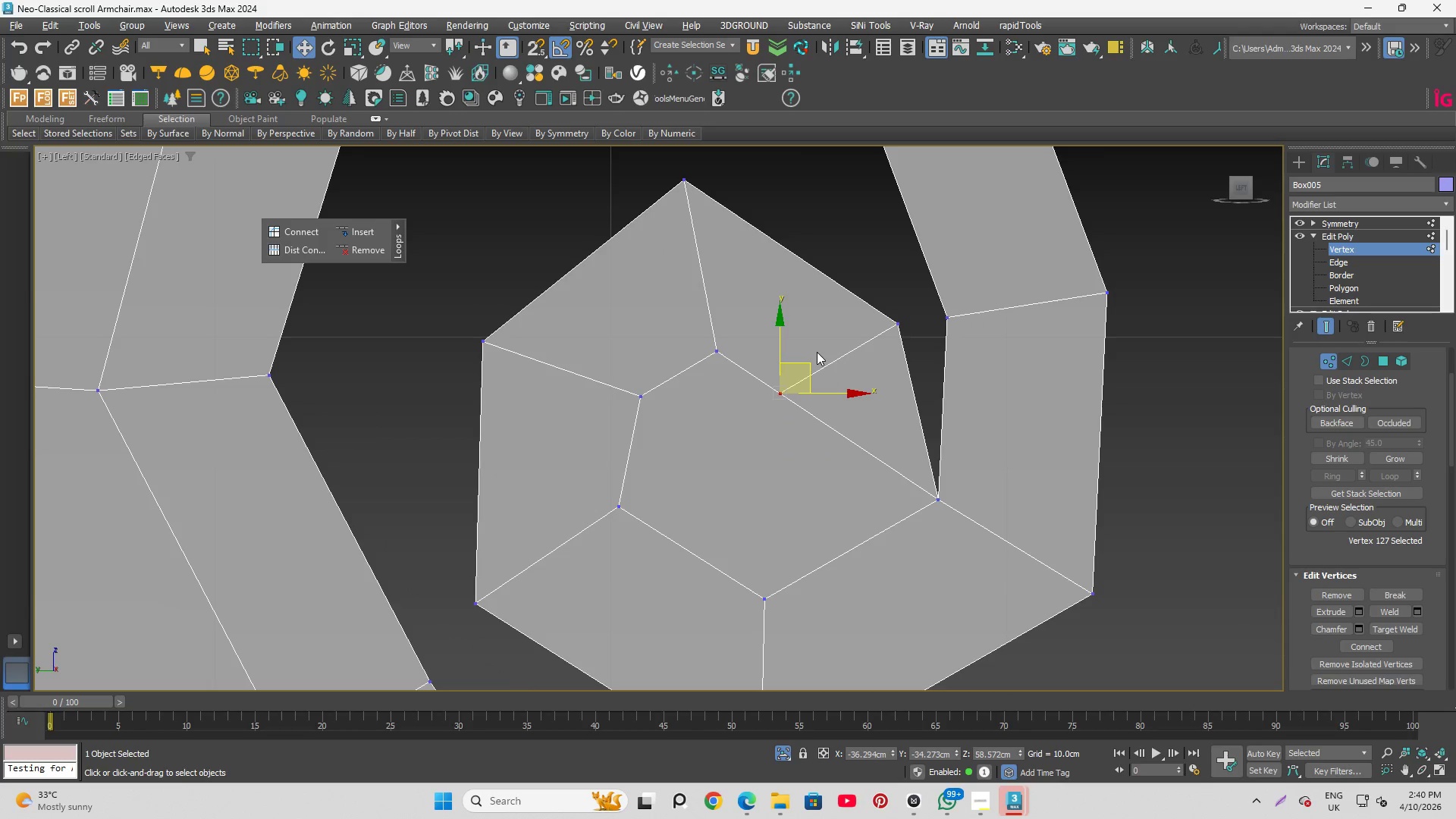 
key(Alt+Q)
 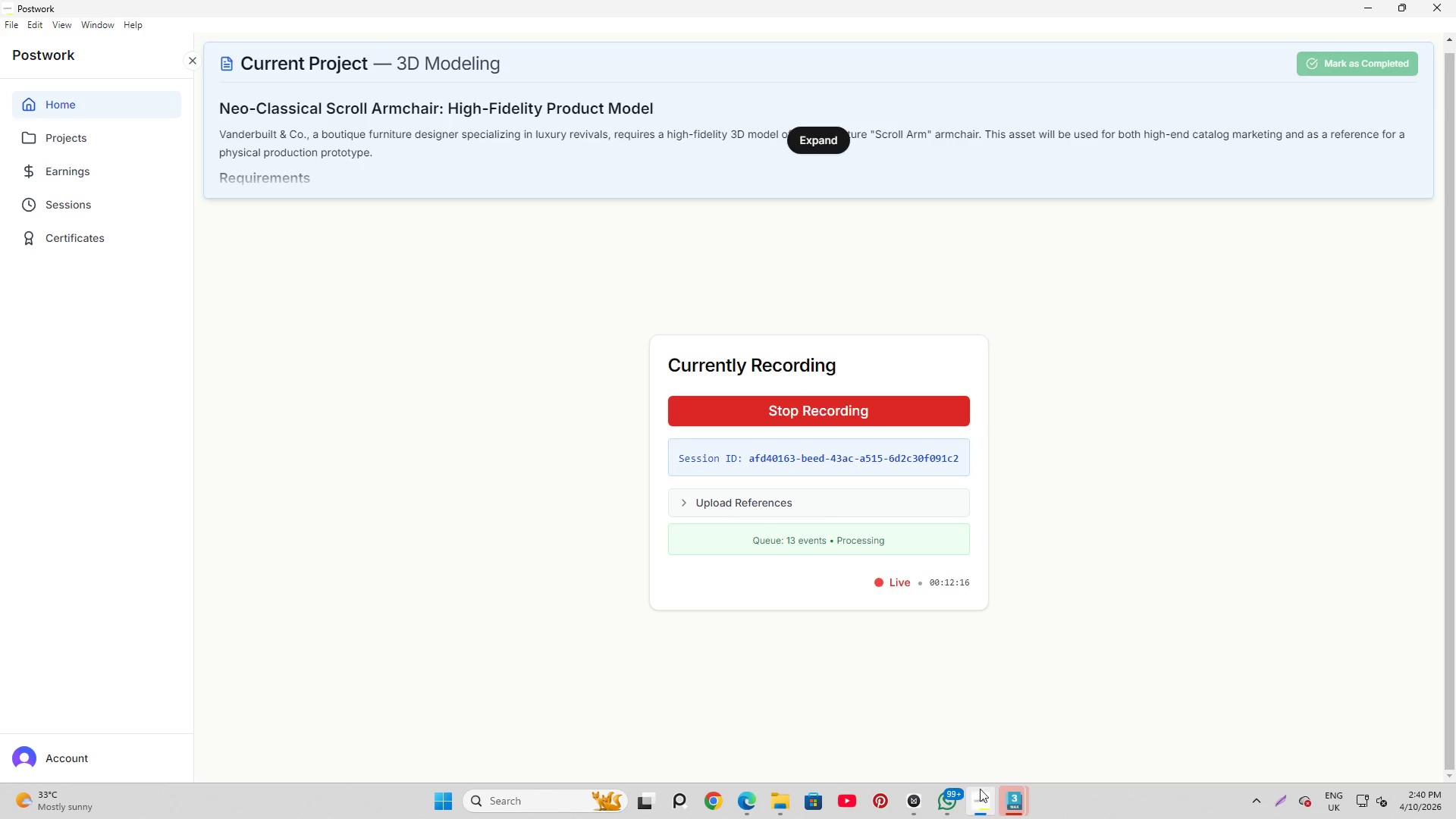 
left_click([1363, 12])
 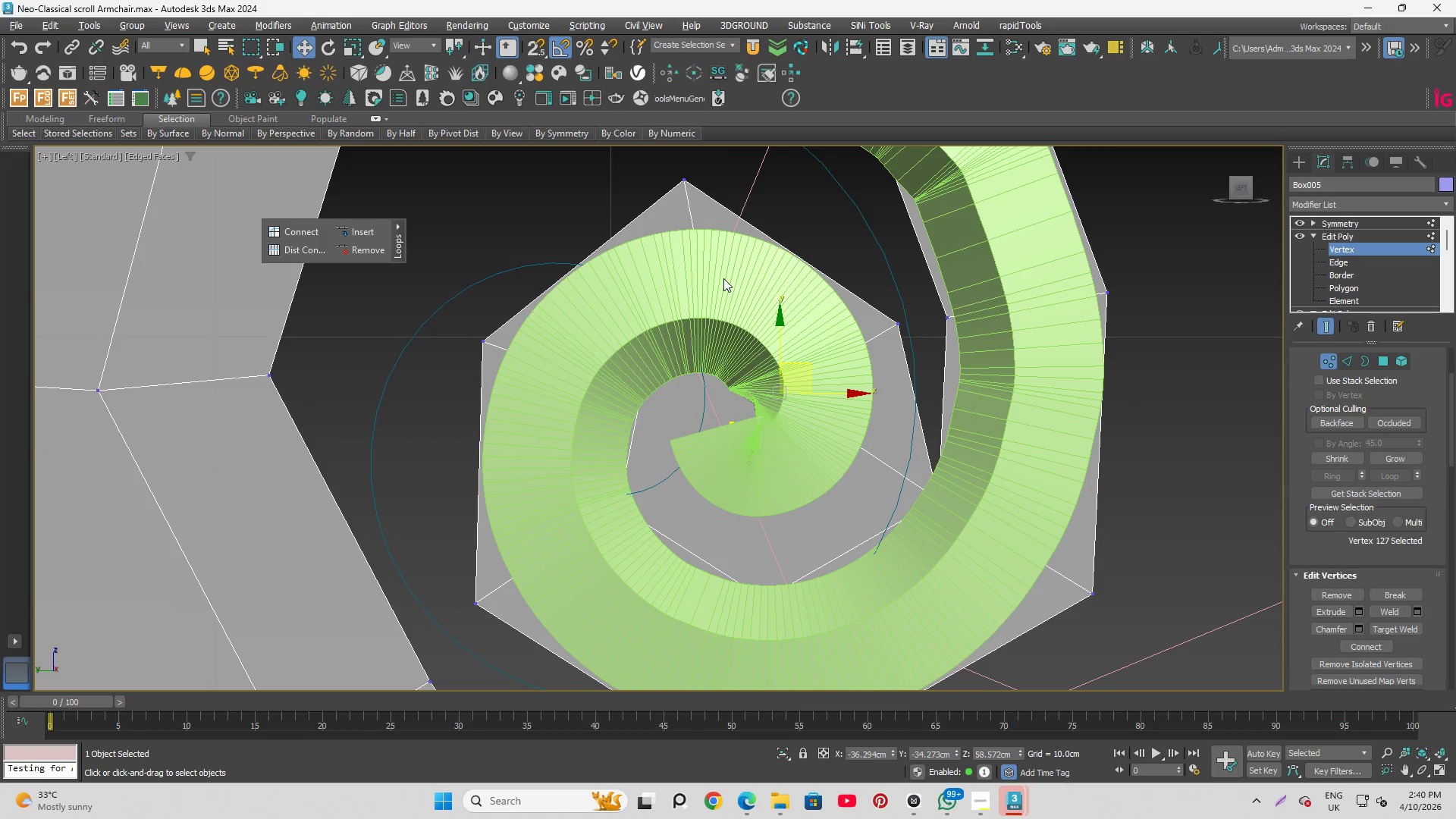 
key(F3)
 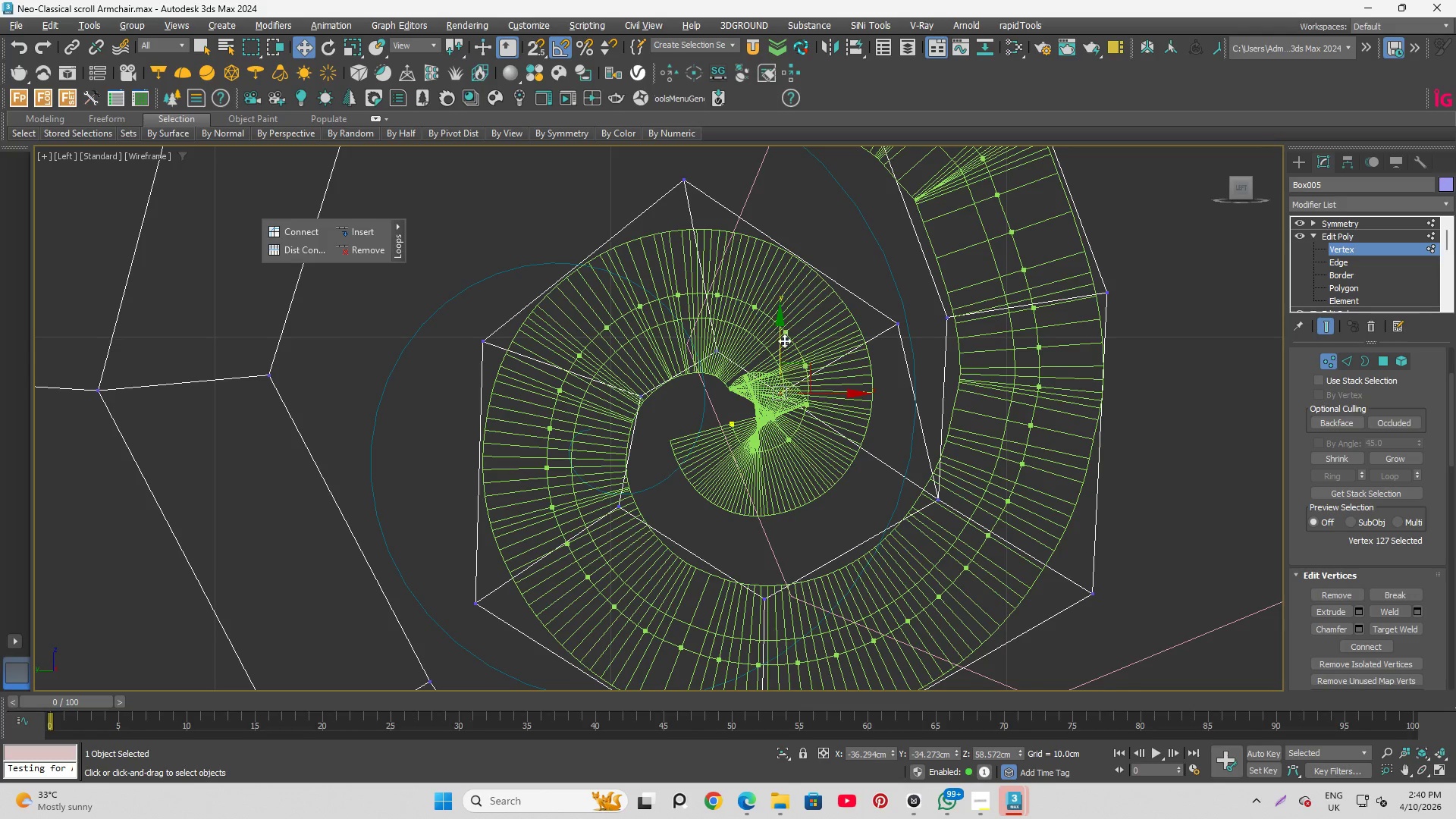 
scroll: coordinate [791, 351], scroll_direction: up, amount: 1.0
 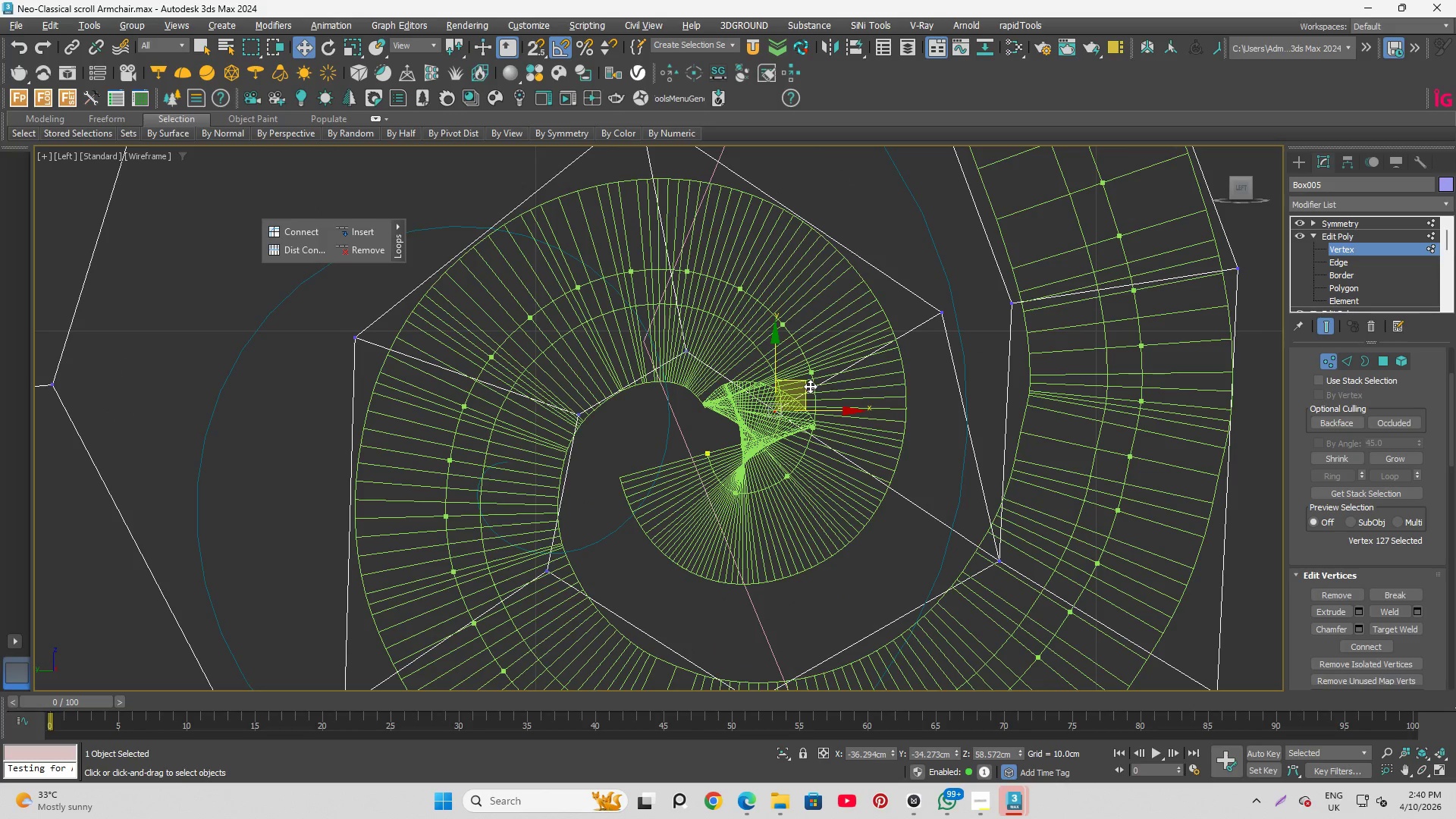 
left_click_drag(start_coordinate=[808, 386], to_coordinate=[814, 405])
 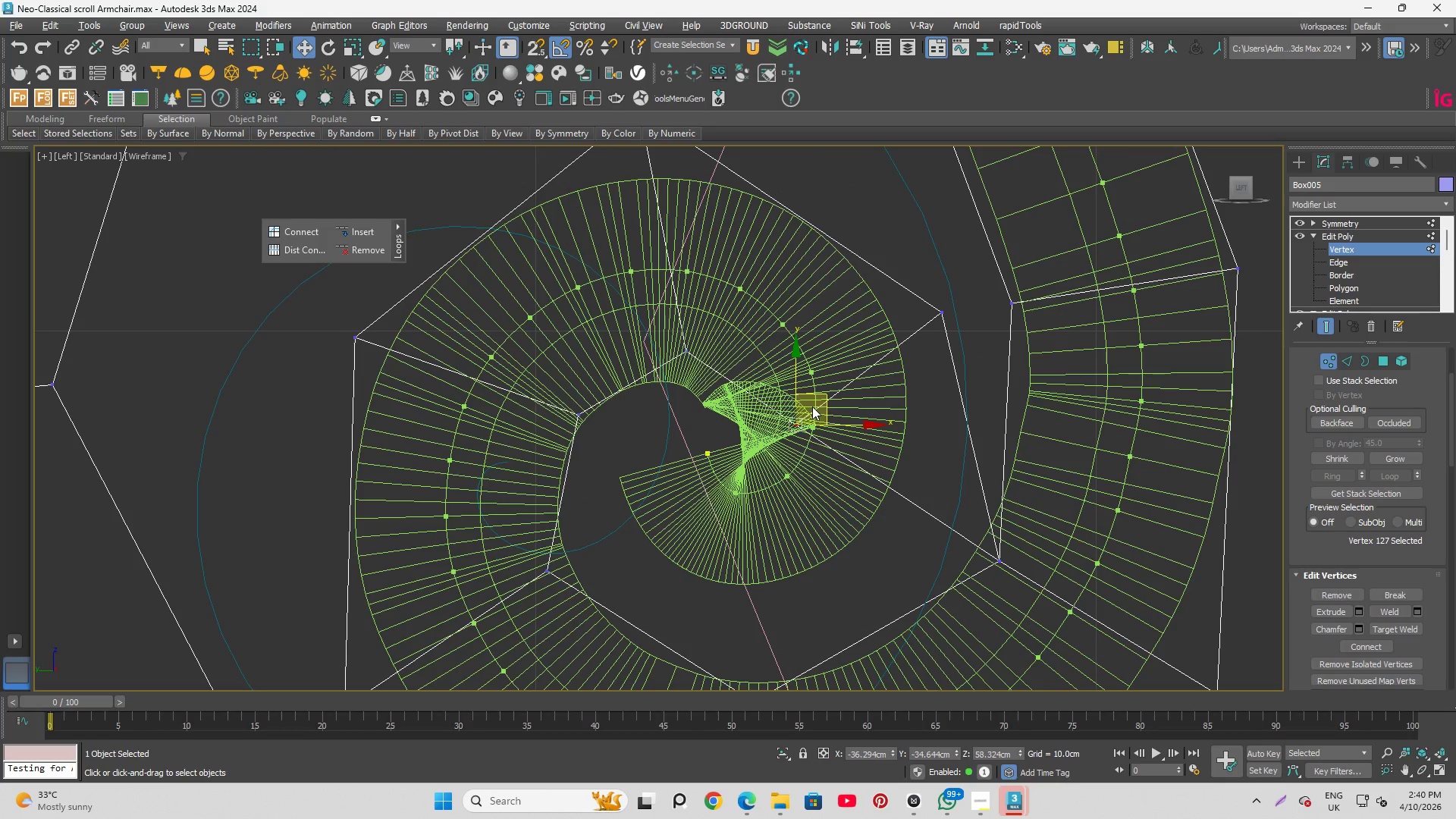 
key(Shift+X)
 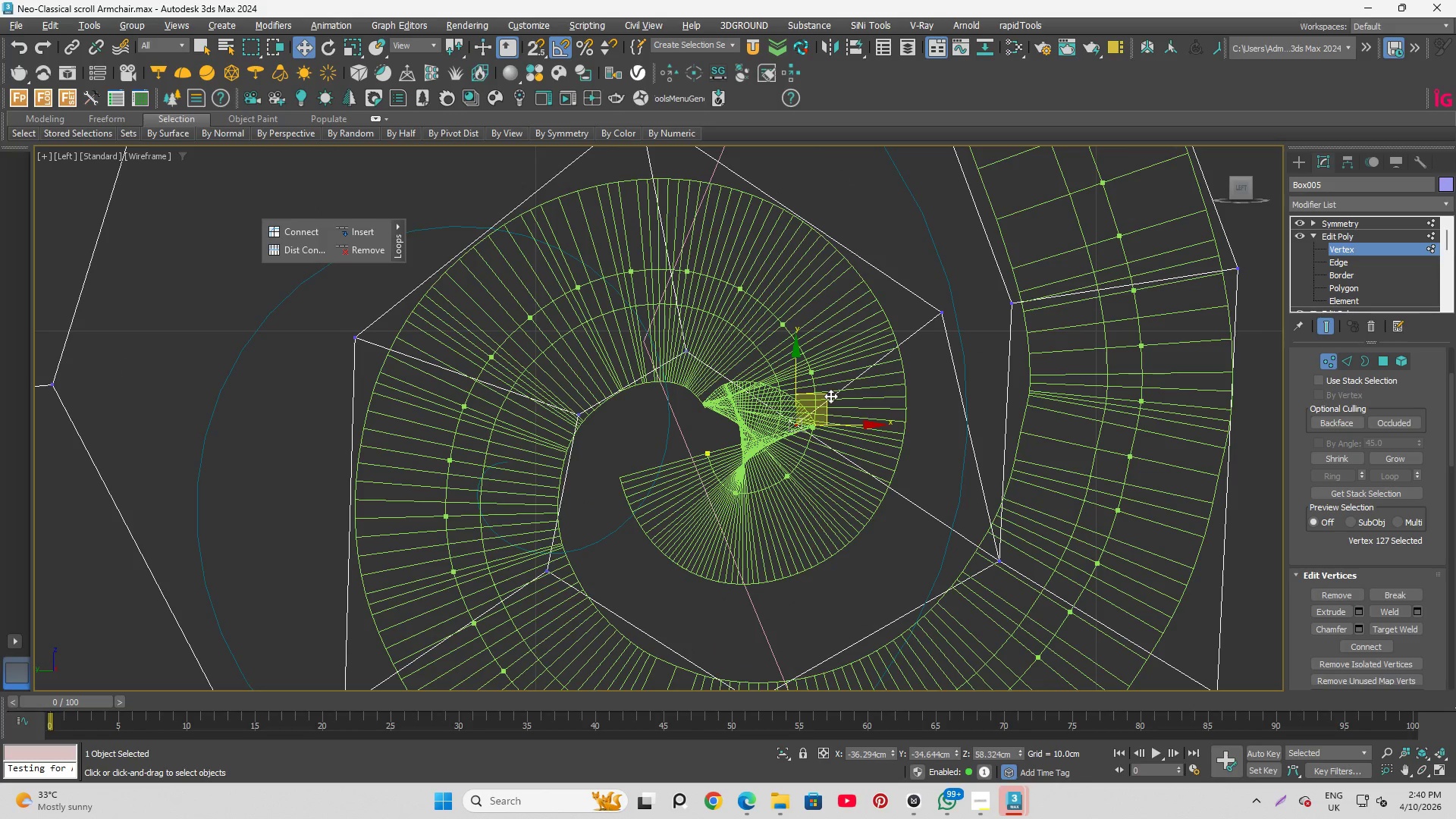 
left_click_drag(start_coordinate=[828, 396], to_coordinate=[774, 406])
 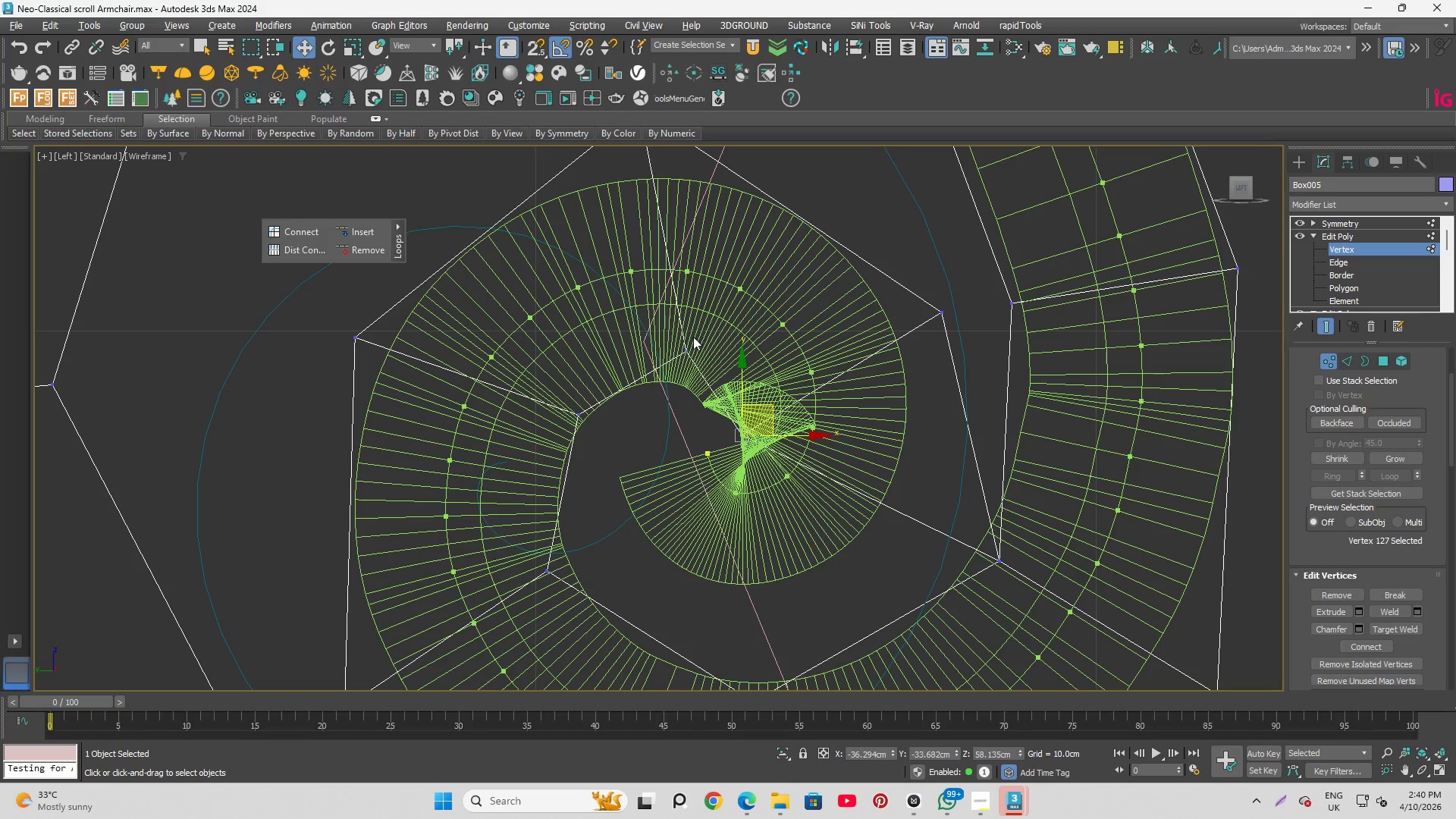 
left_click([692, 342])
 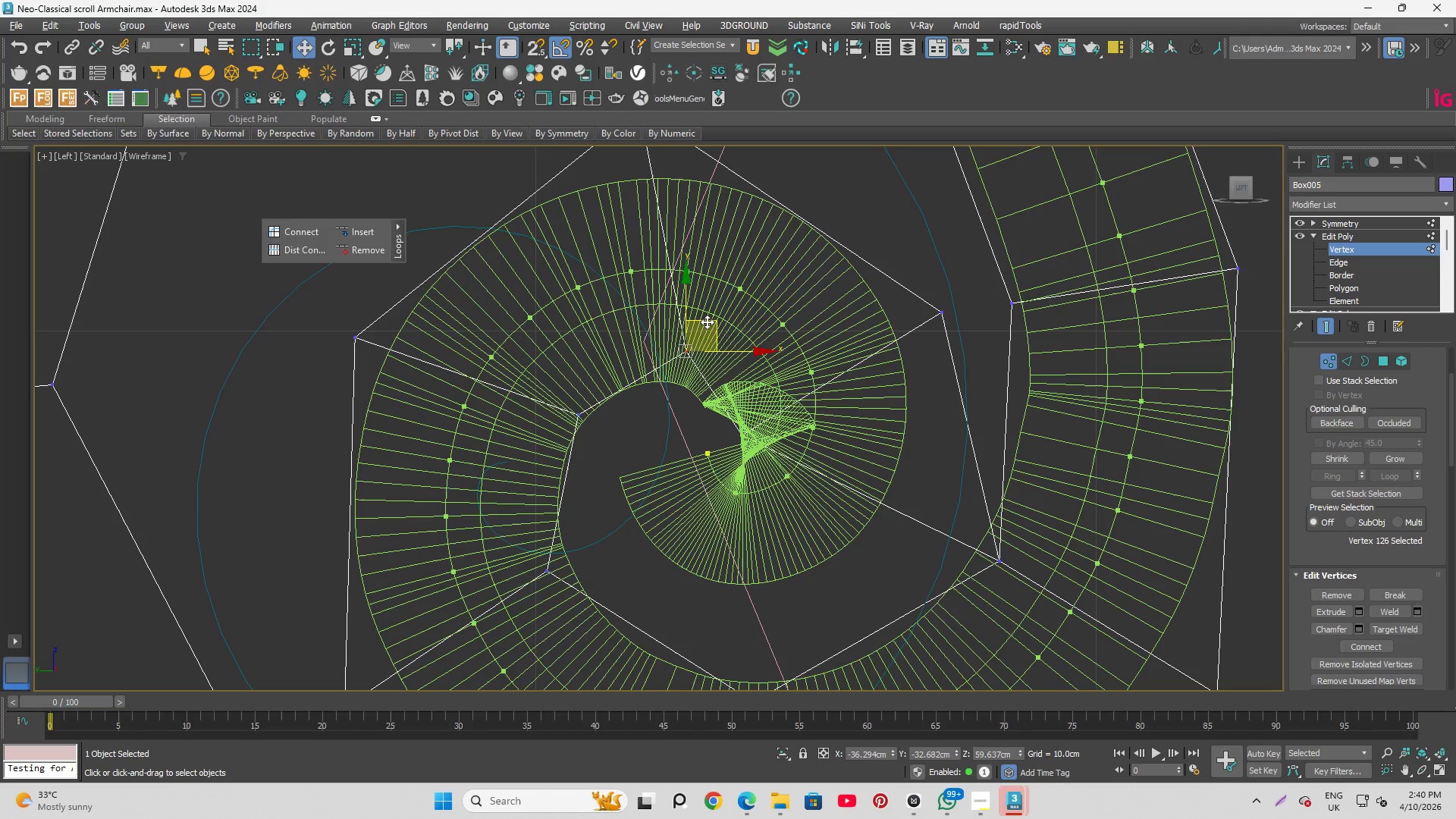 
left_click_drag(start_coordinate=[708, 322], to_coordinate=[700, 353])
 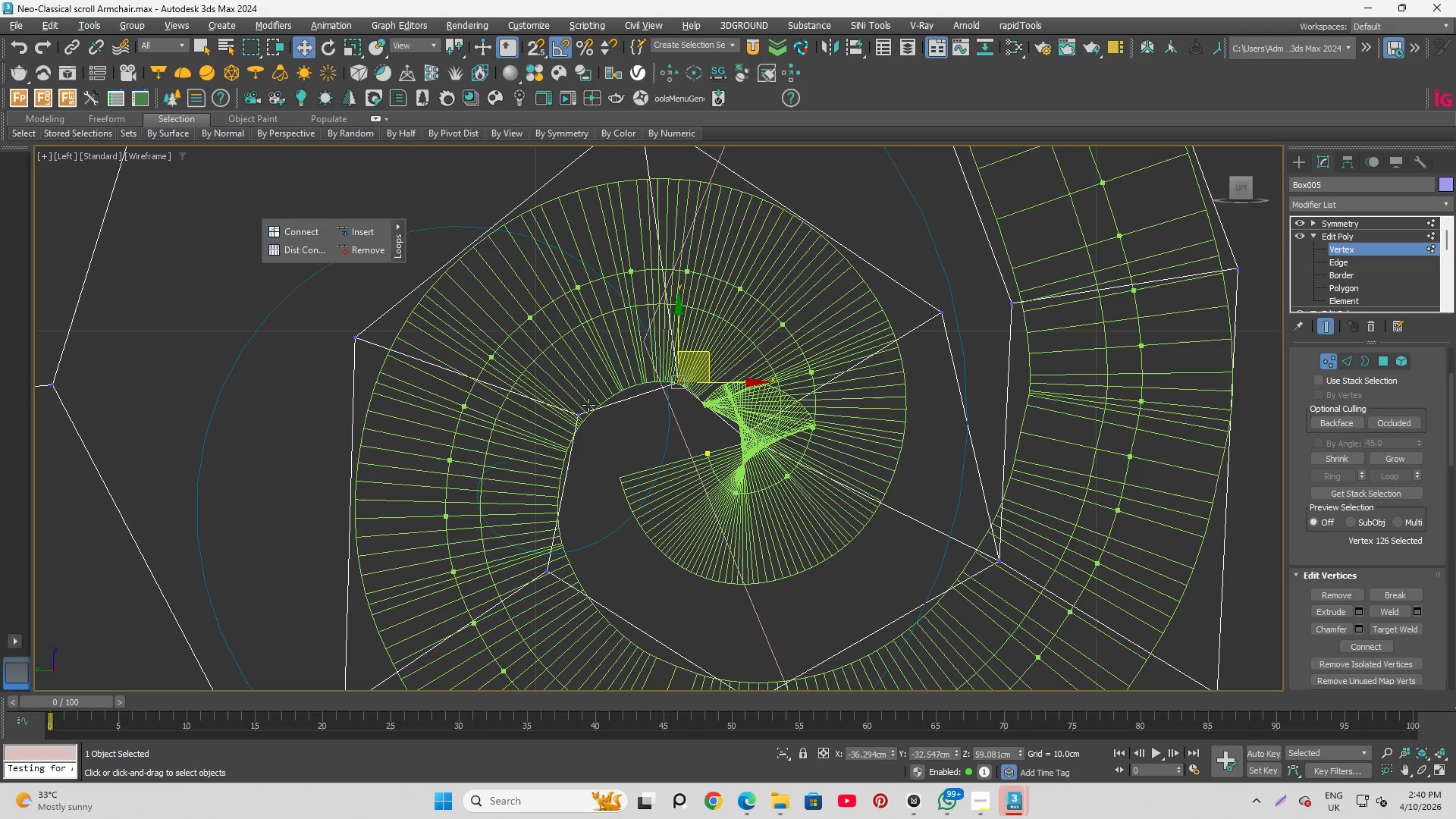 
left_click([588, 405])
 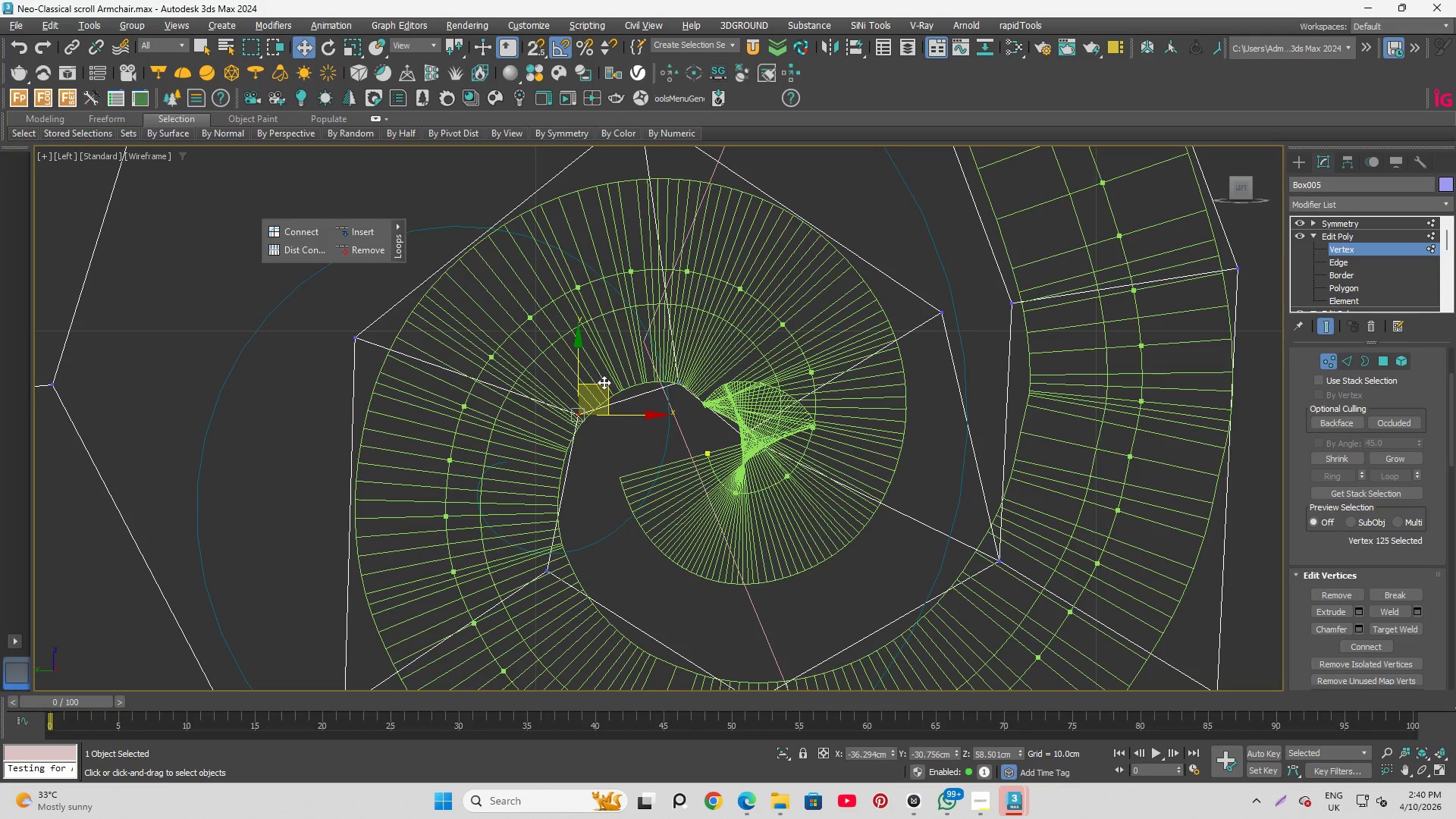 
left_click_drag(start_coordinate=[604, 383], to_coordinate=[585, 409])
 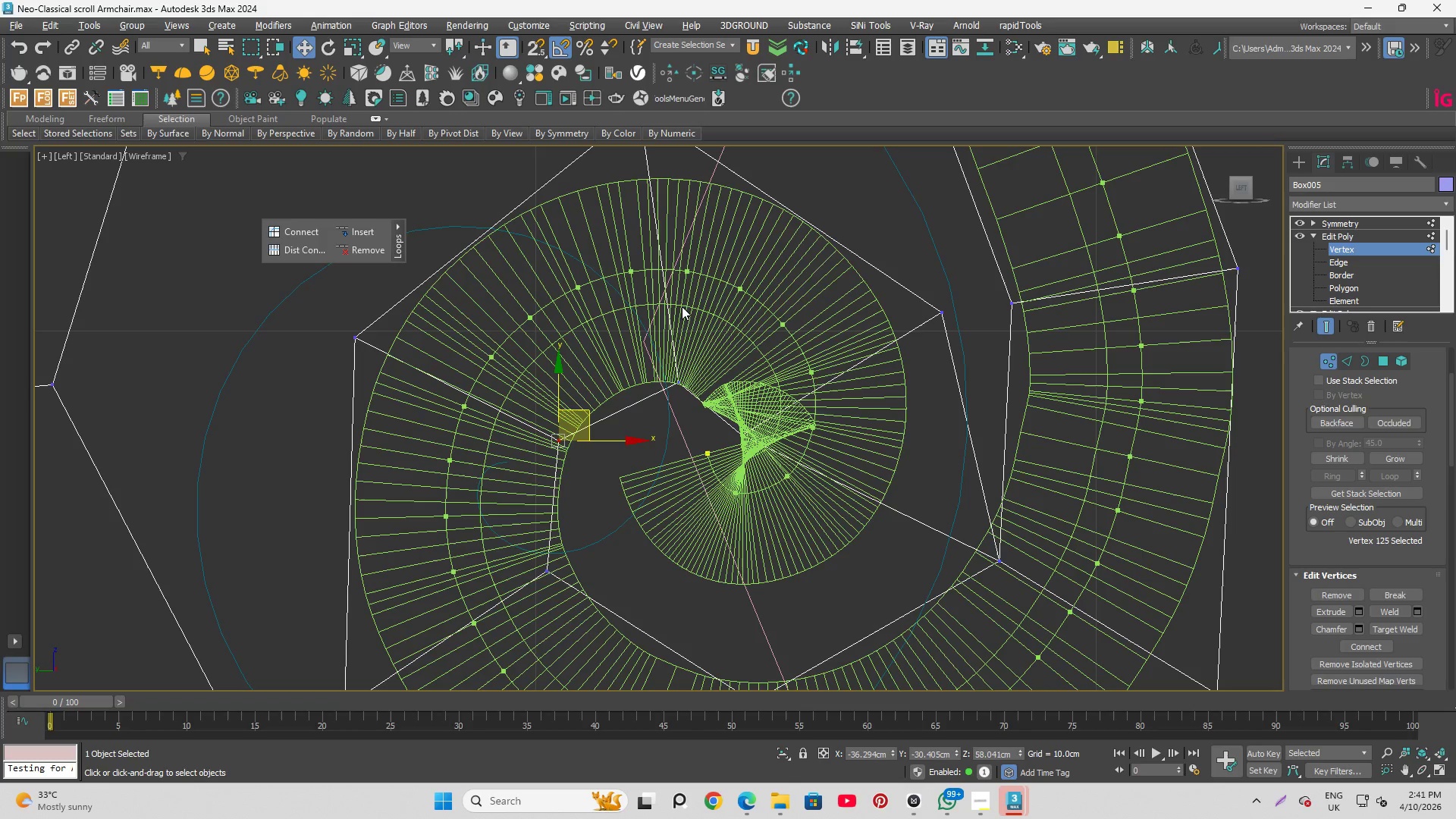 
wait(5.06)
 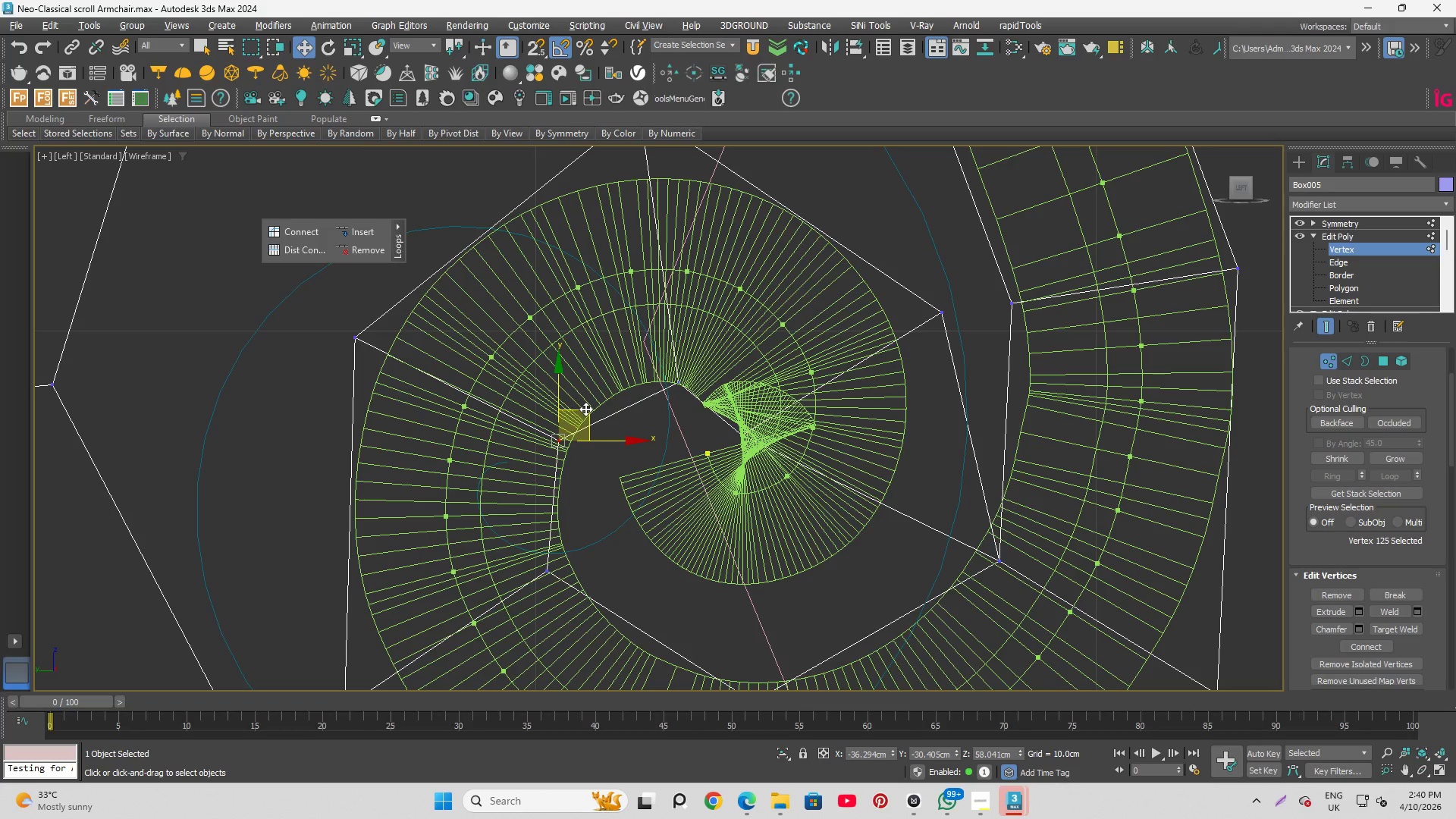 
left_click([676, 379])
 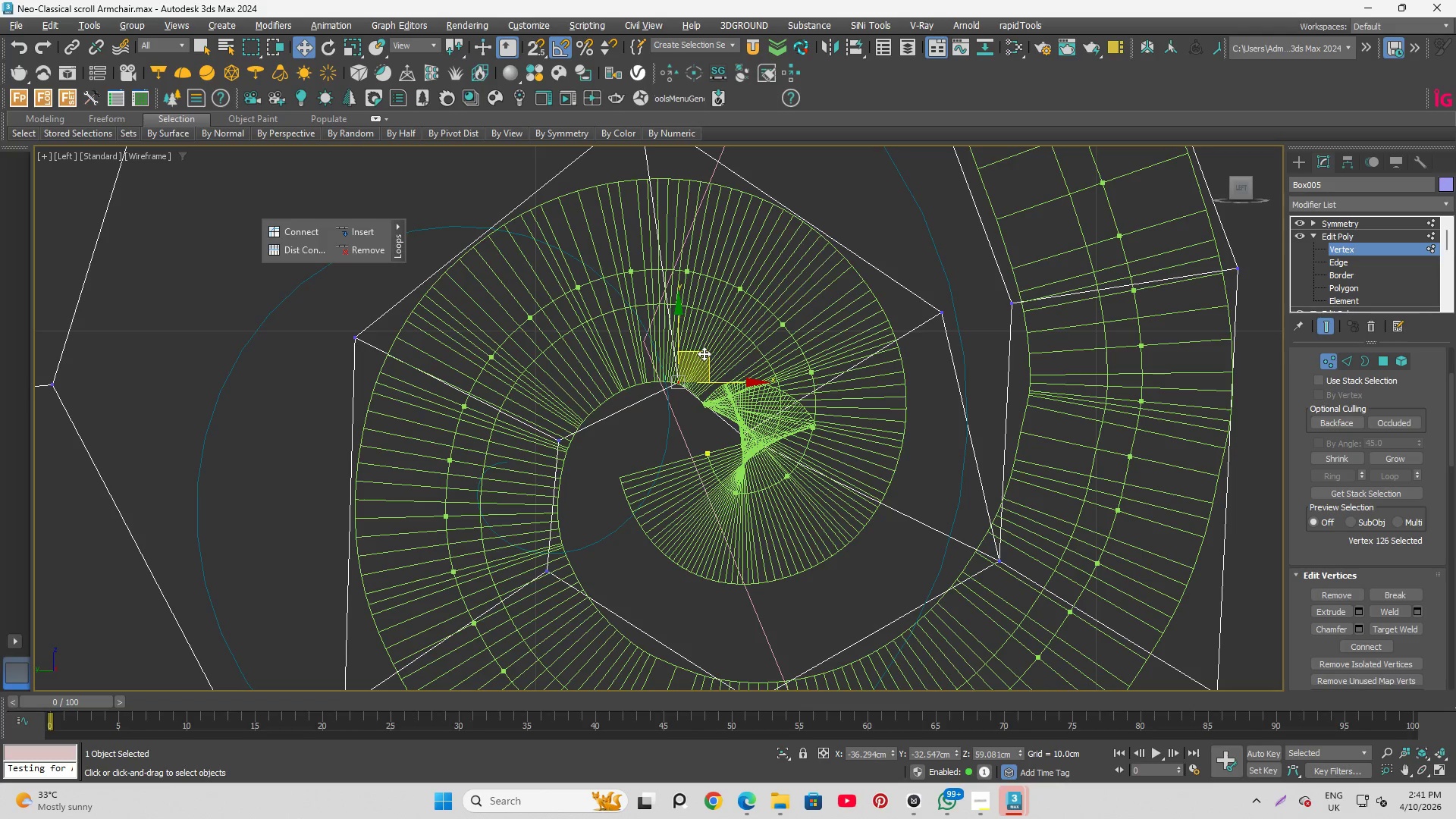 
left_click_drag(start_coordinate=[703, 353], to_coordinate=[684, 323])
 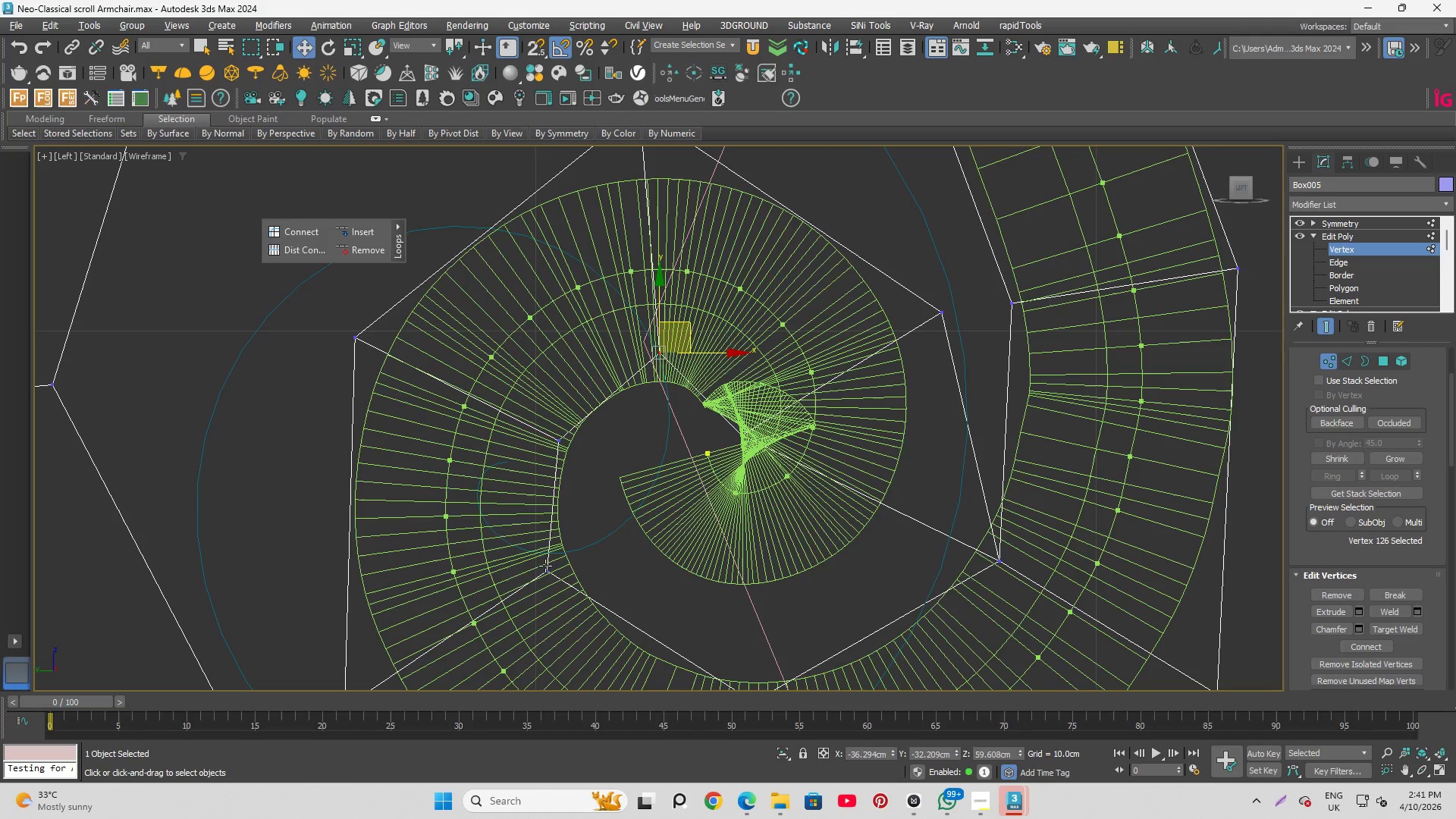 
left_click([544, 566])
 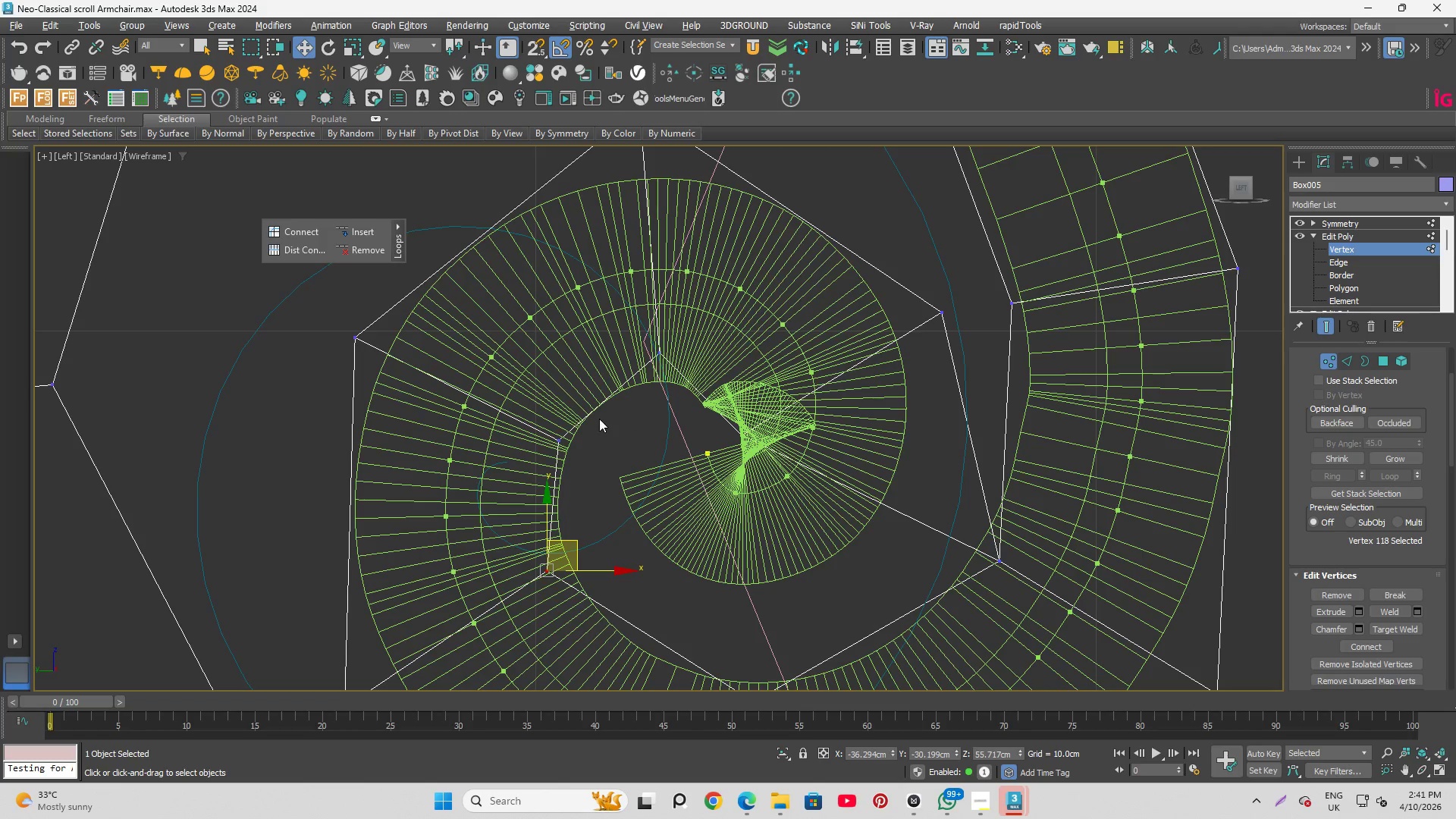 
scroll: coordinate [599, 419], scroll_direction: down, amount: 1.0
 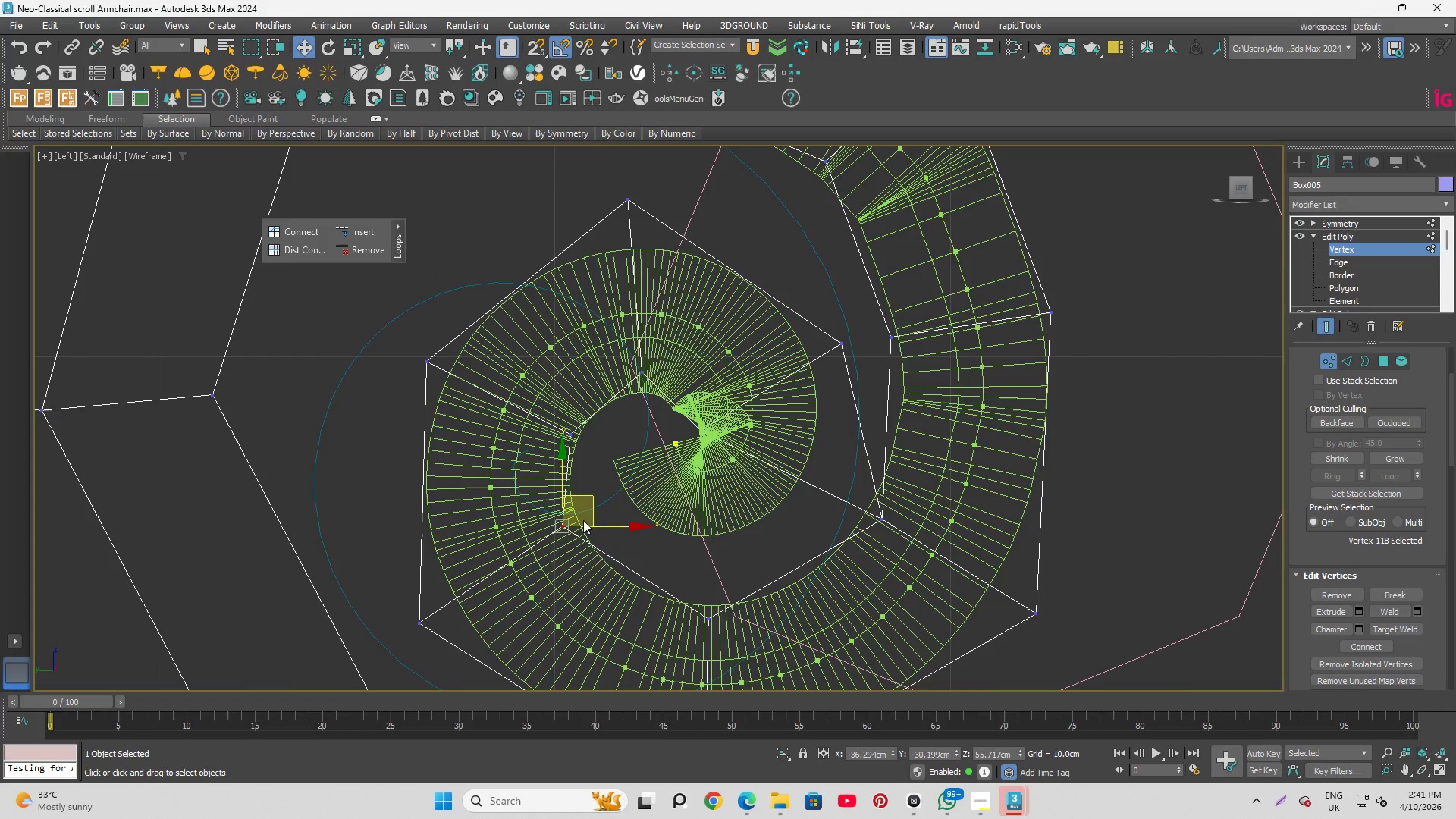 
scroll: coordinate [582, 520], scroll_direction: up, amount: 1.0
 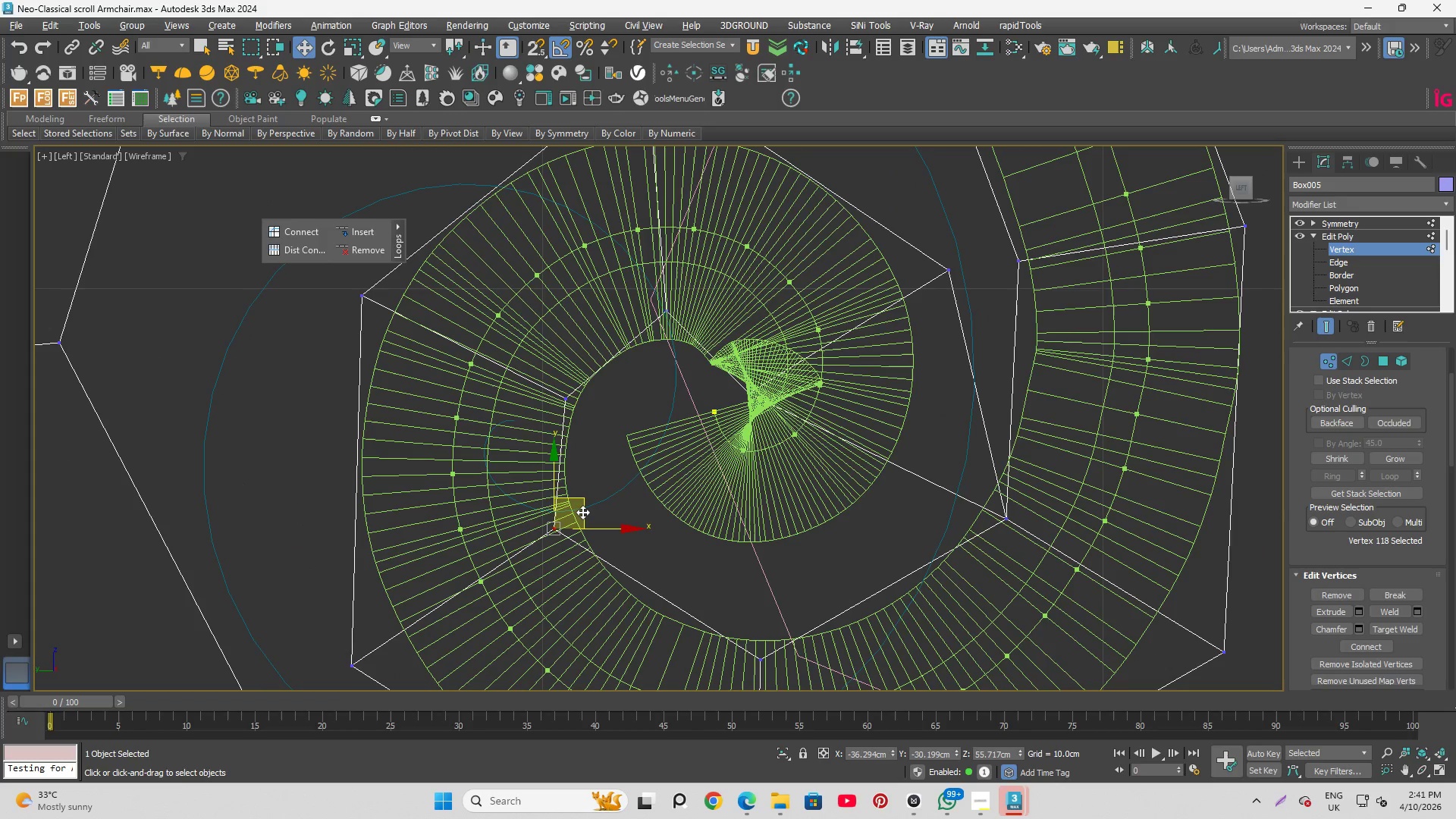 
left_click_drag(start_coordinate=[582, 510], to_coordinate=[590, 509])
 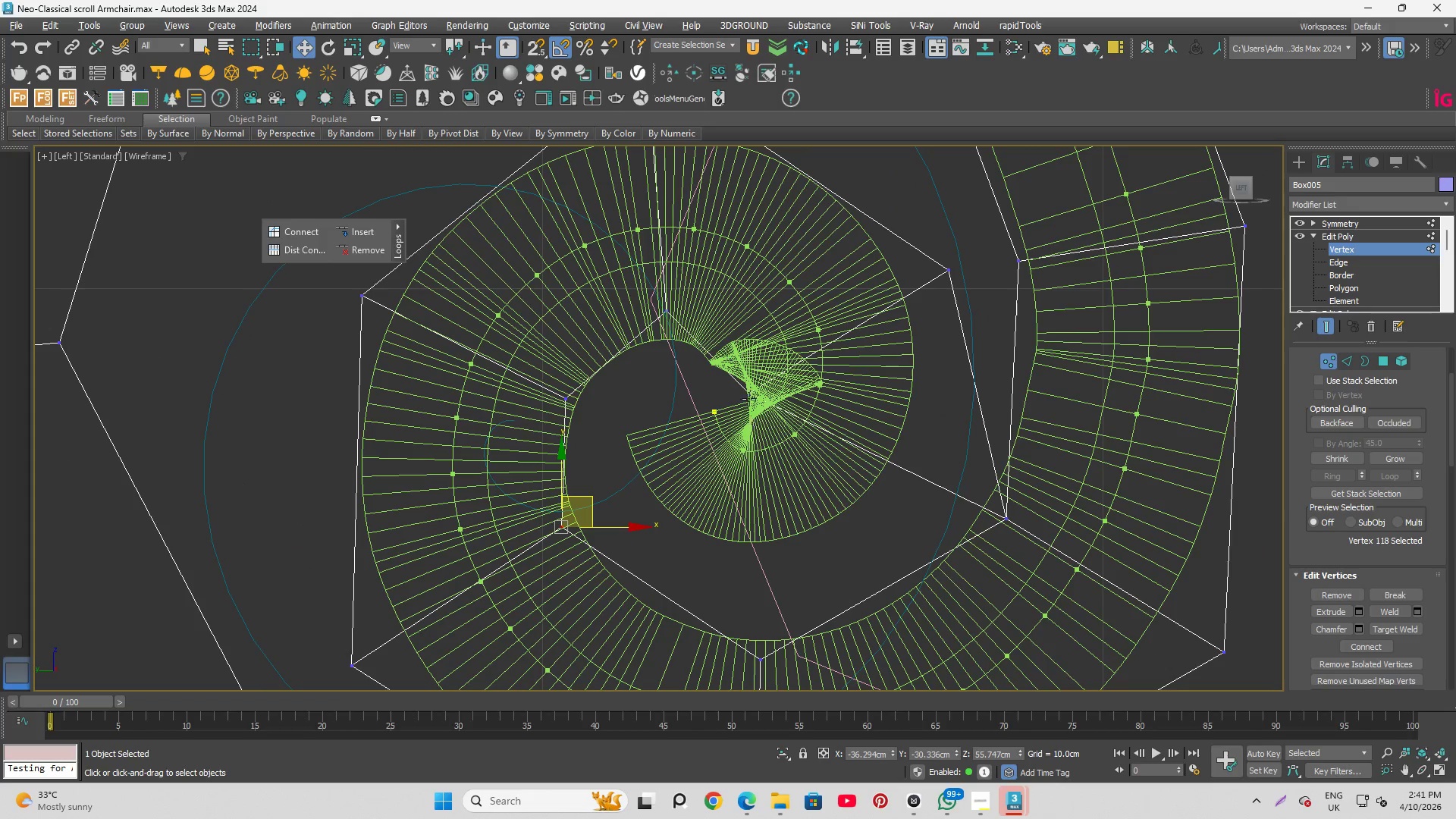 
left_click([751, 394])
 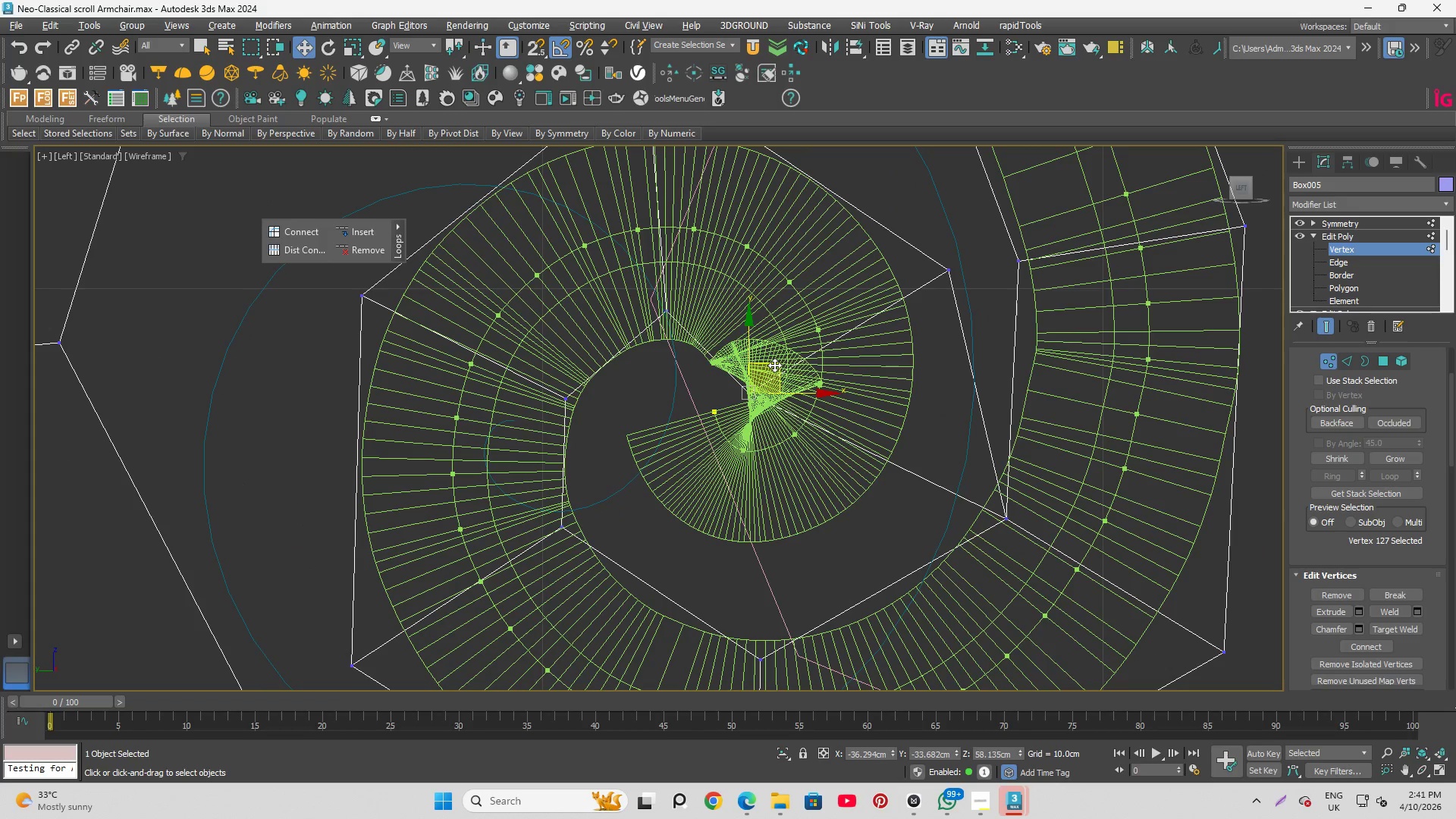 
left_click_drag(start_coordinate=[774, 364], to_coordinate=[783, 361])
 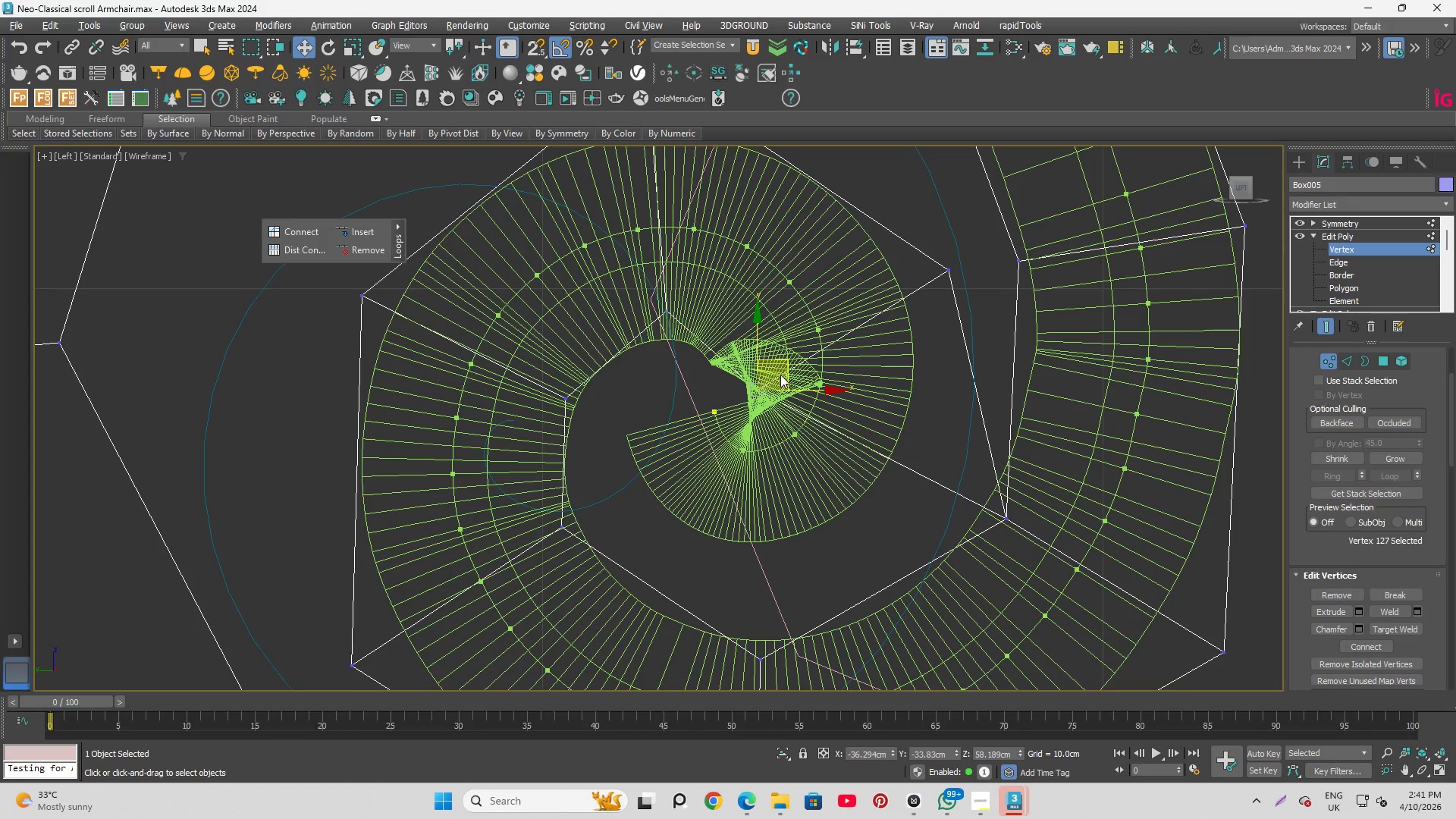 
scroll: coordinate [722, 344], scroll_direction: down, amount: 1.0
 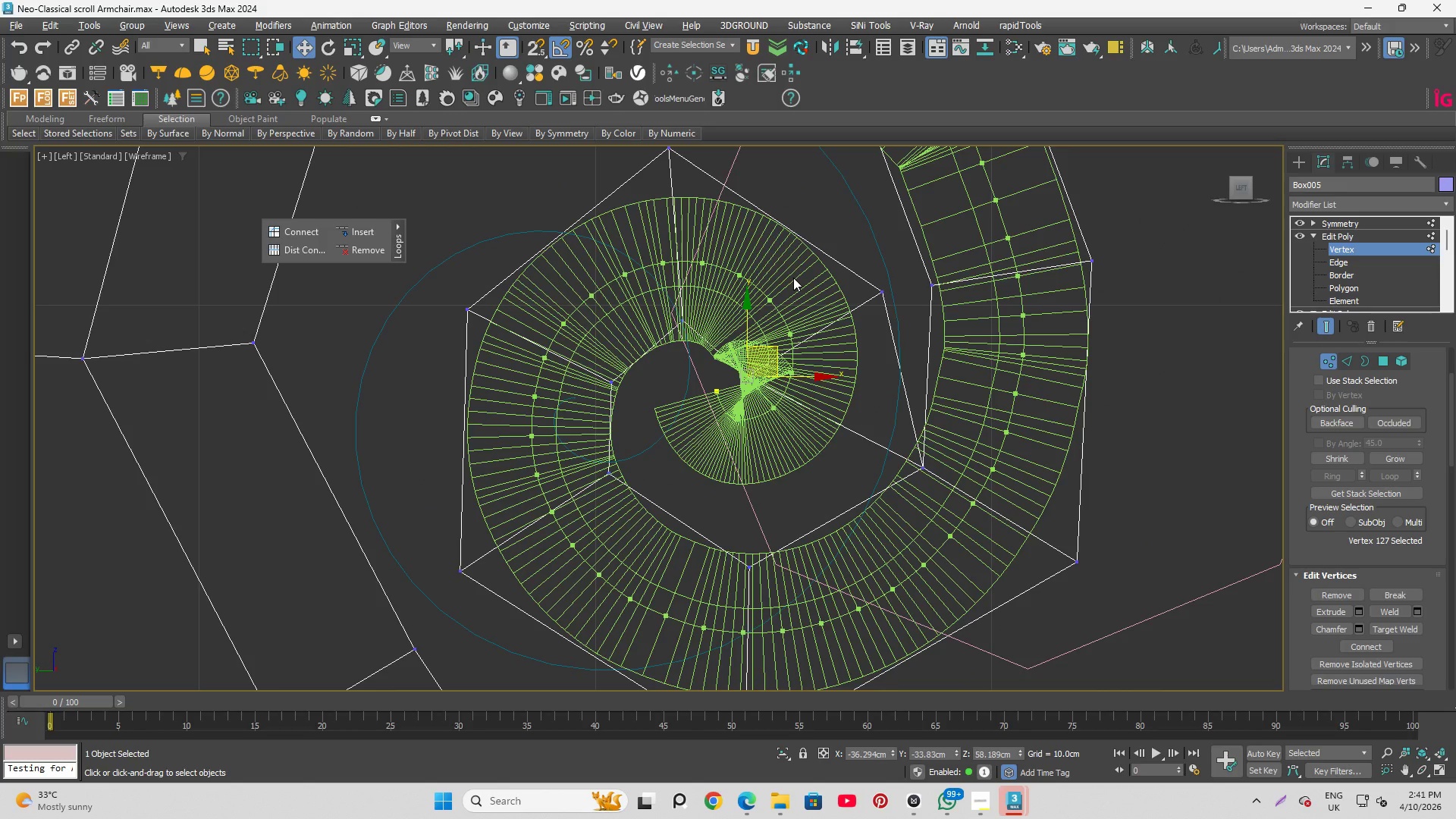 
wait(6.24)
 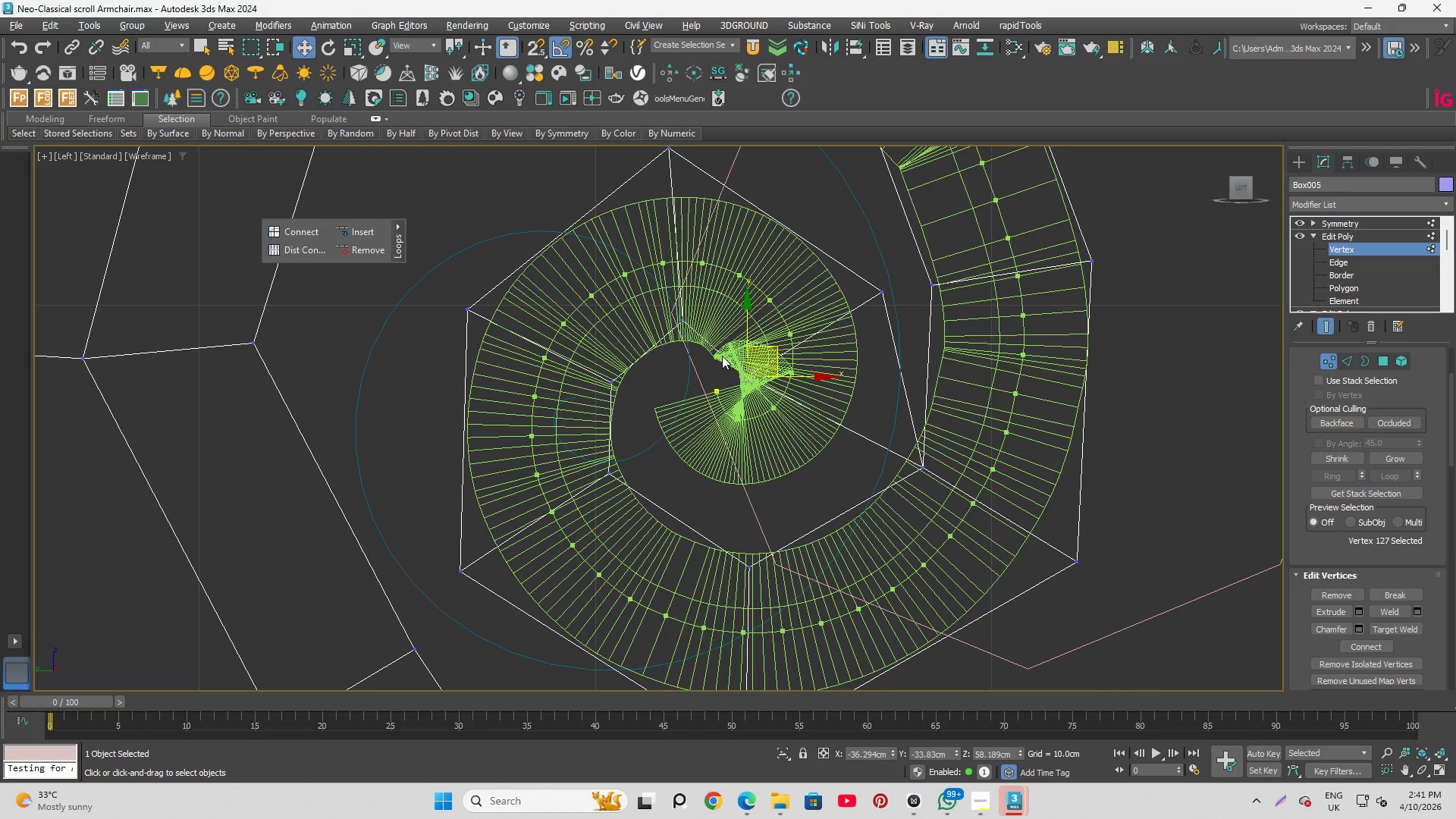 
key(Alt+Q)
 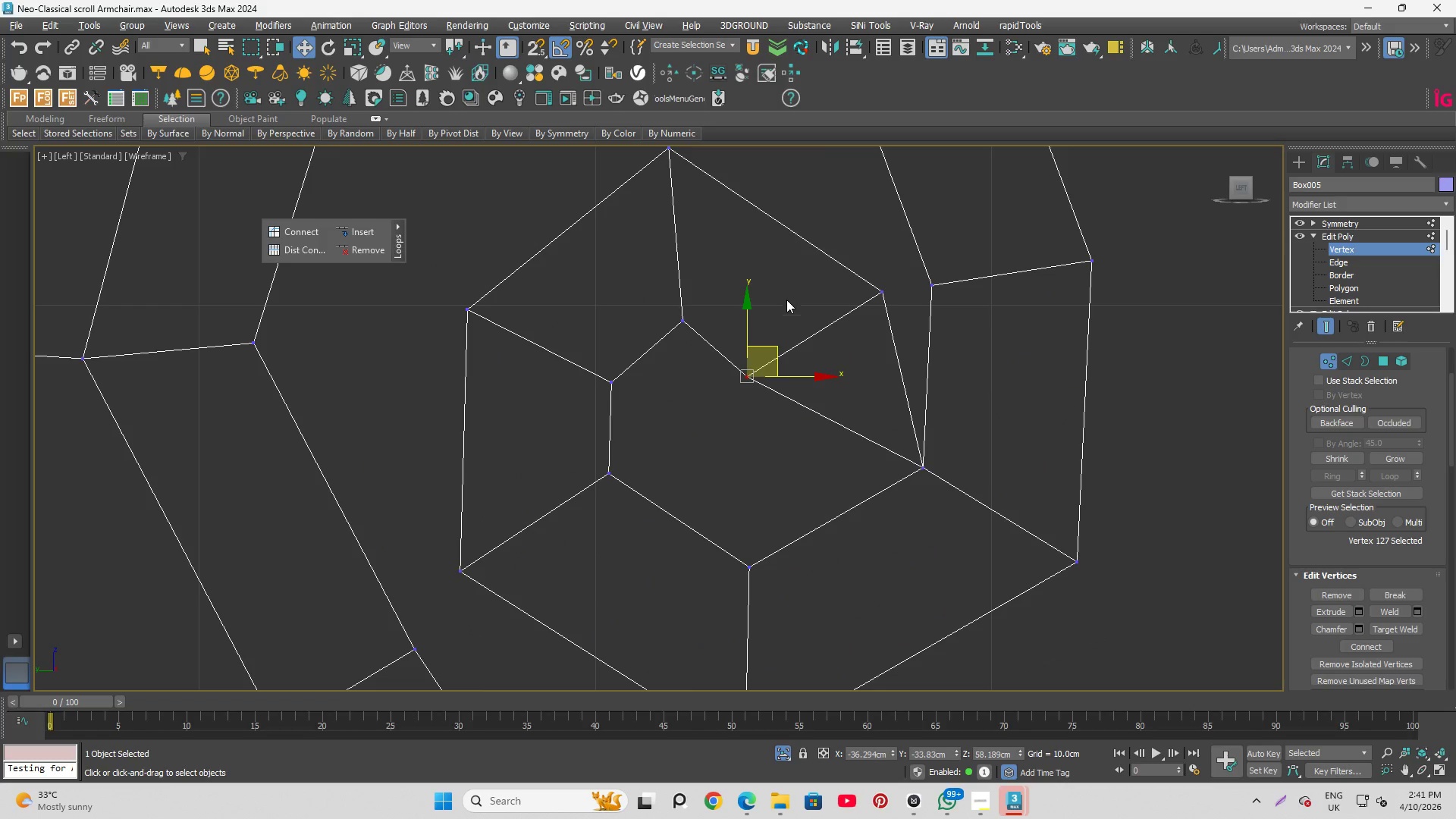 
scroll: coordinate [781, 339], scroll_direction: down, amount: 1.0
 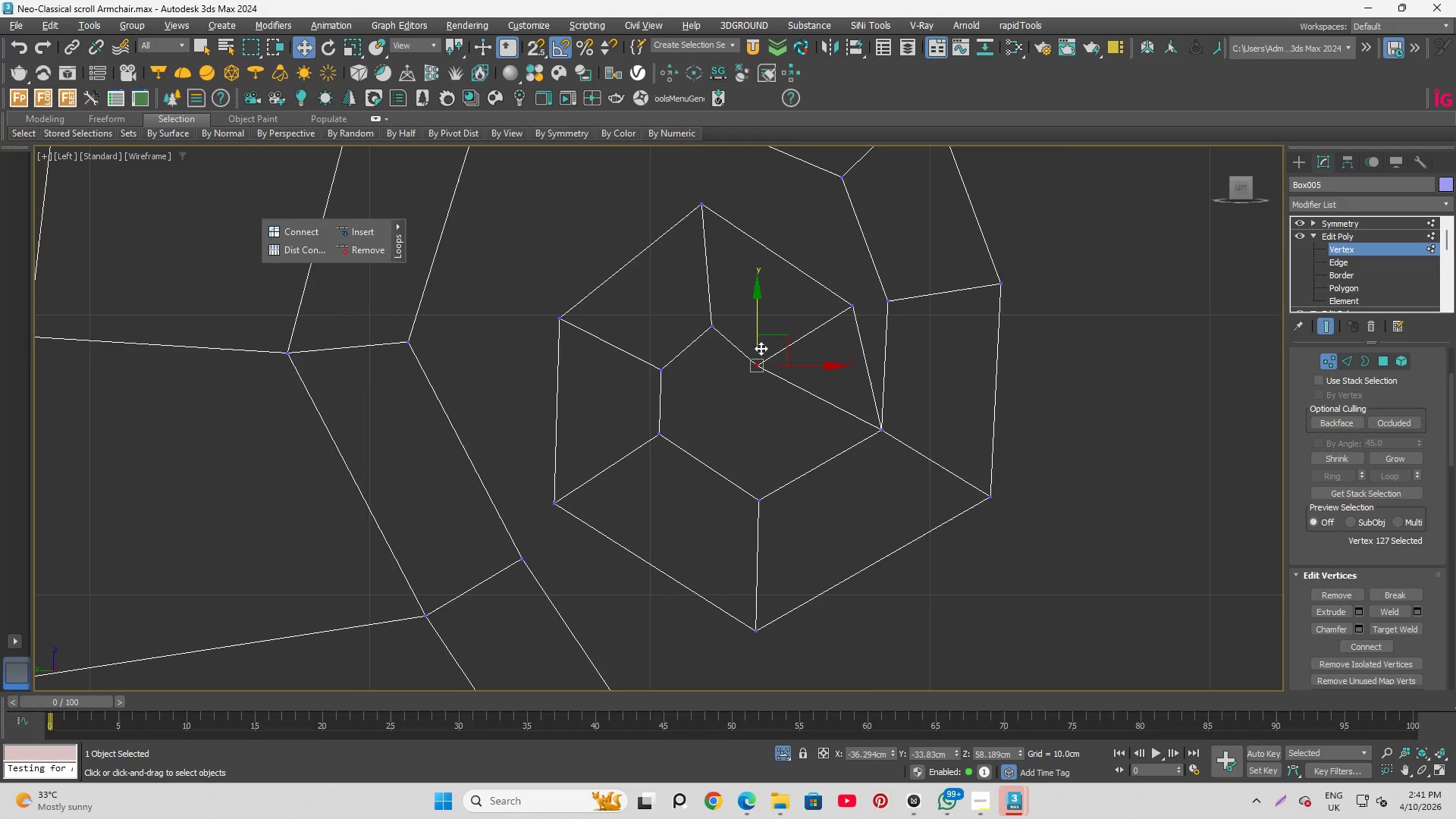 
scroll: coordinate [760, 348], scroll_direction: up, amount: 1.0
 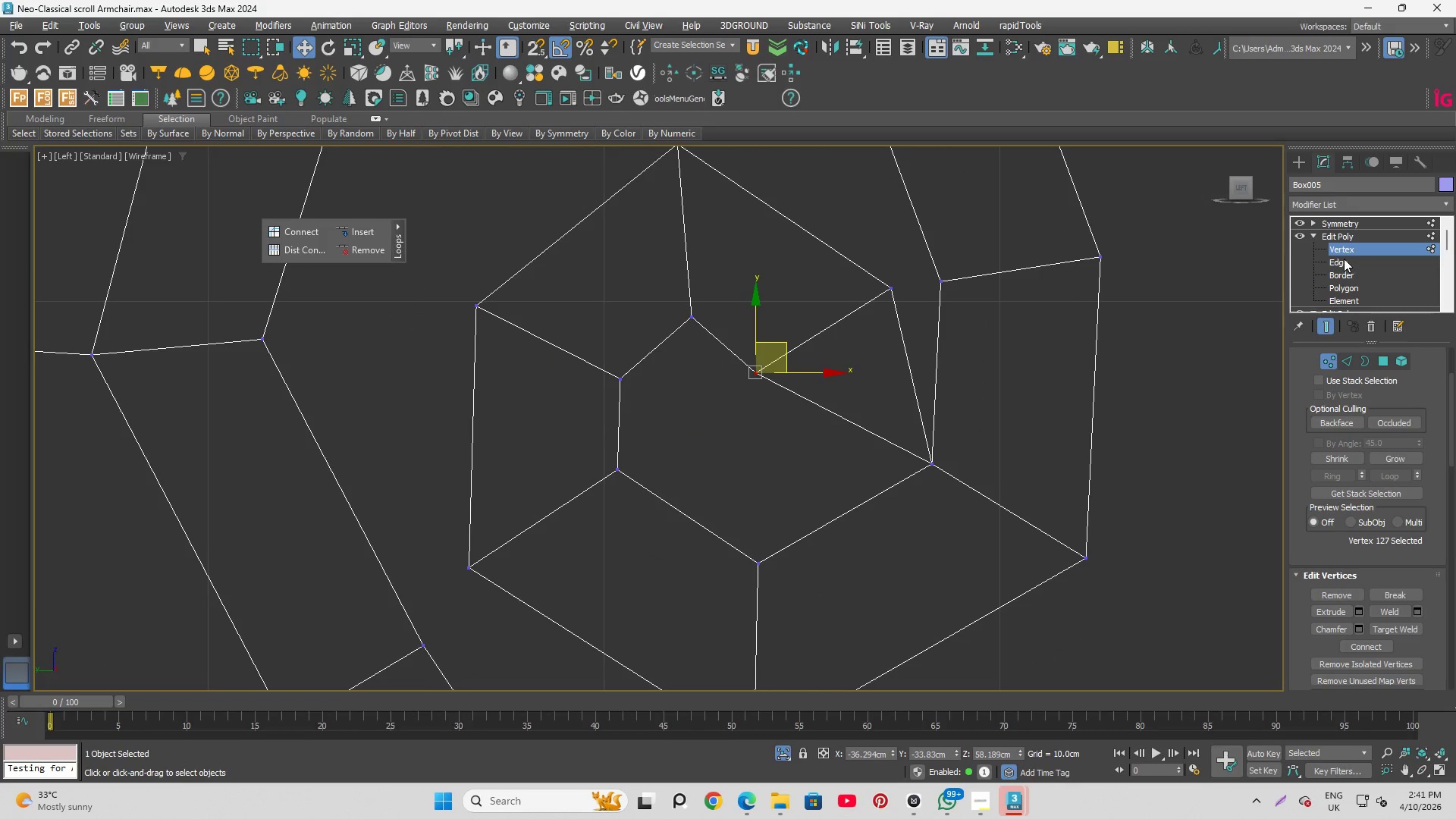 
key(Alt+C)
 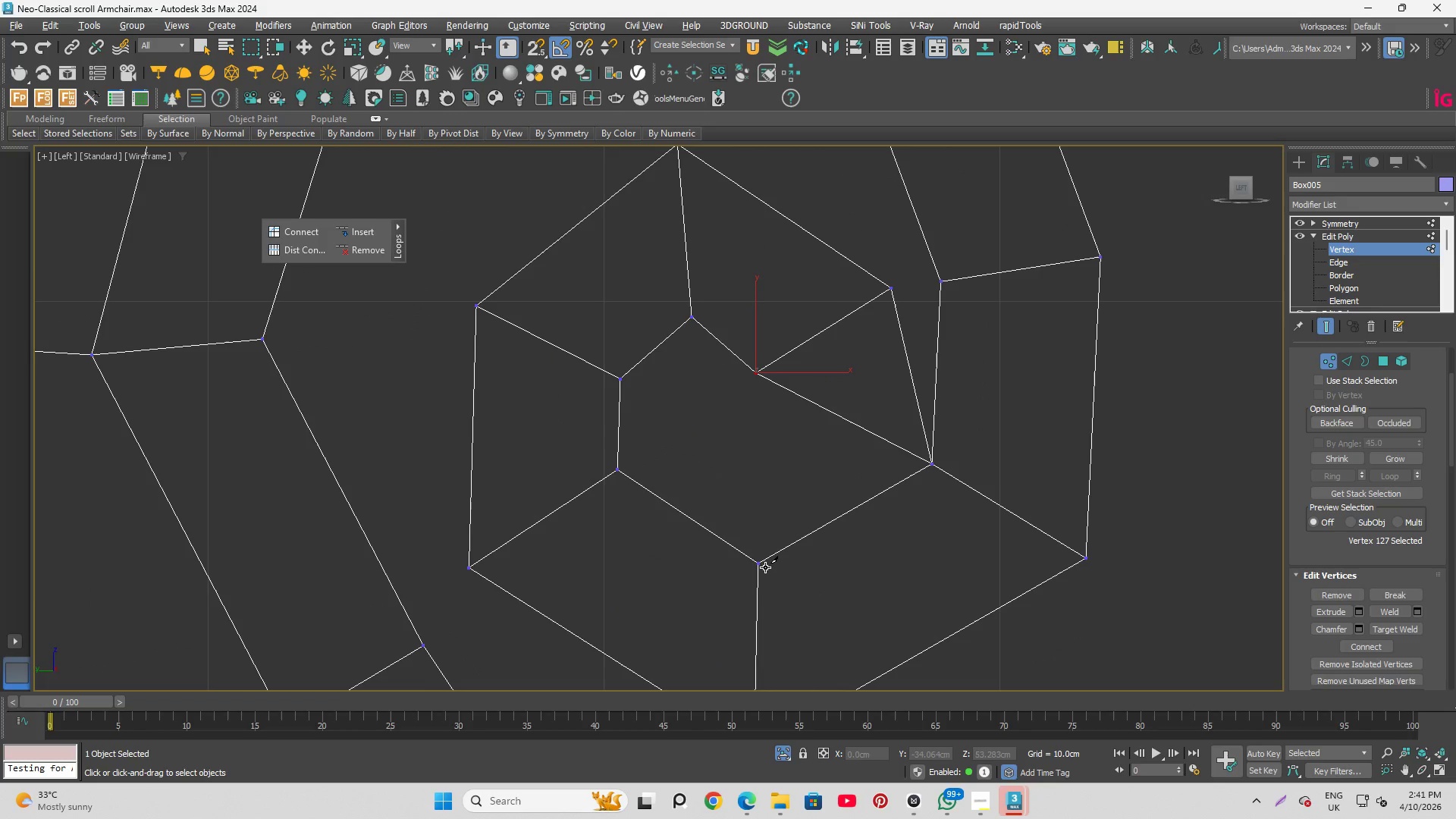 
left_click([765, 567])
 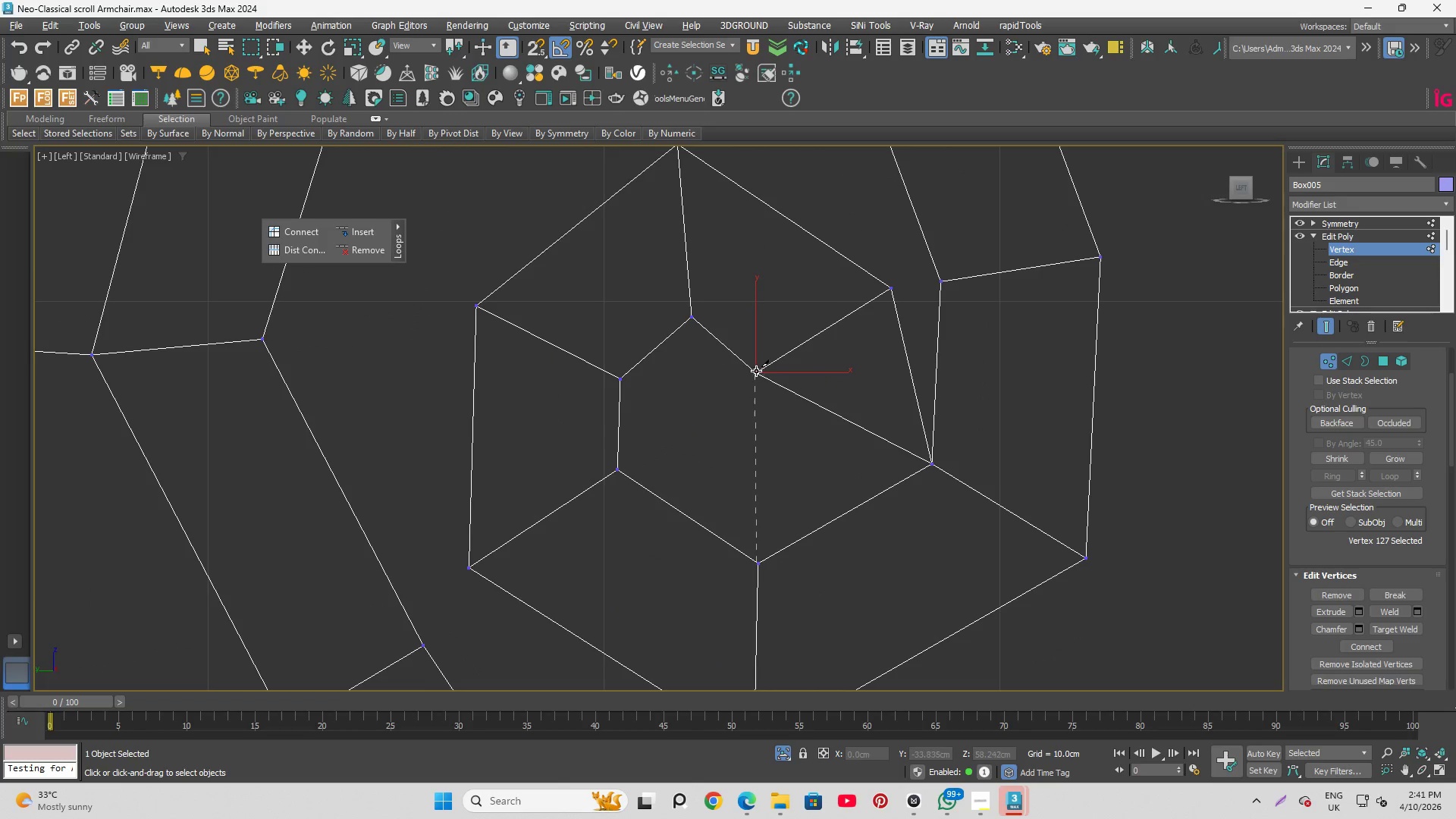 
left_click([756, 371])
 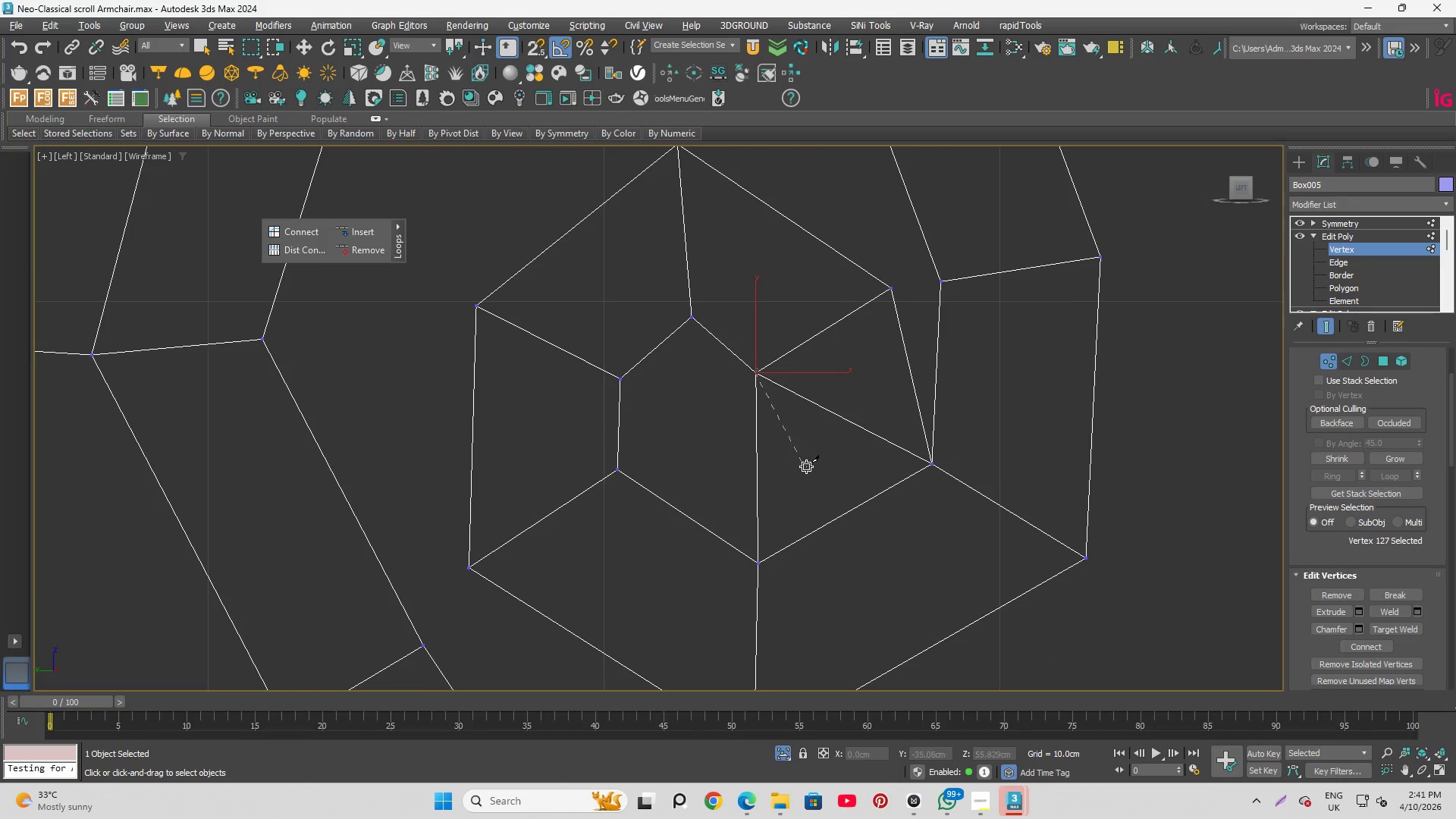 
right_click([807, 466])
 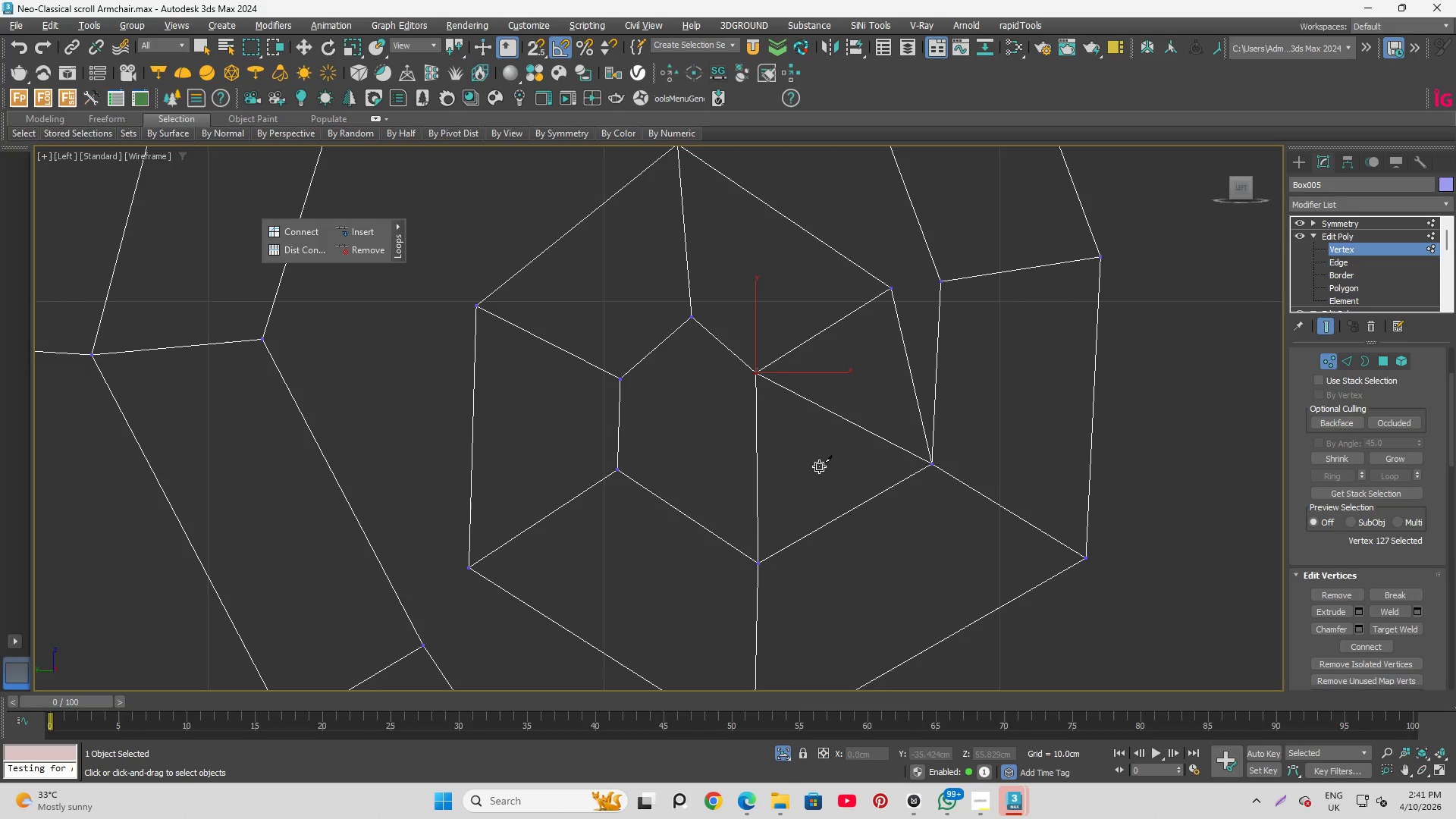 
right_click([821, 466])
 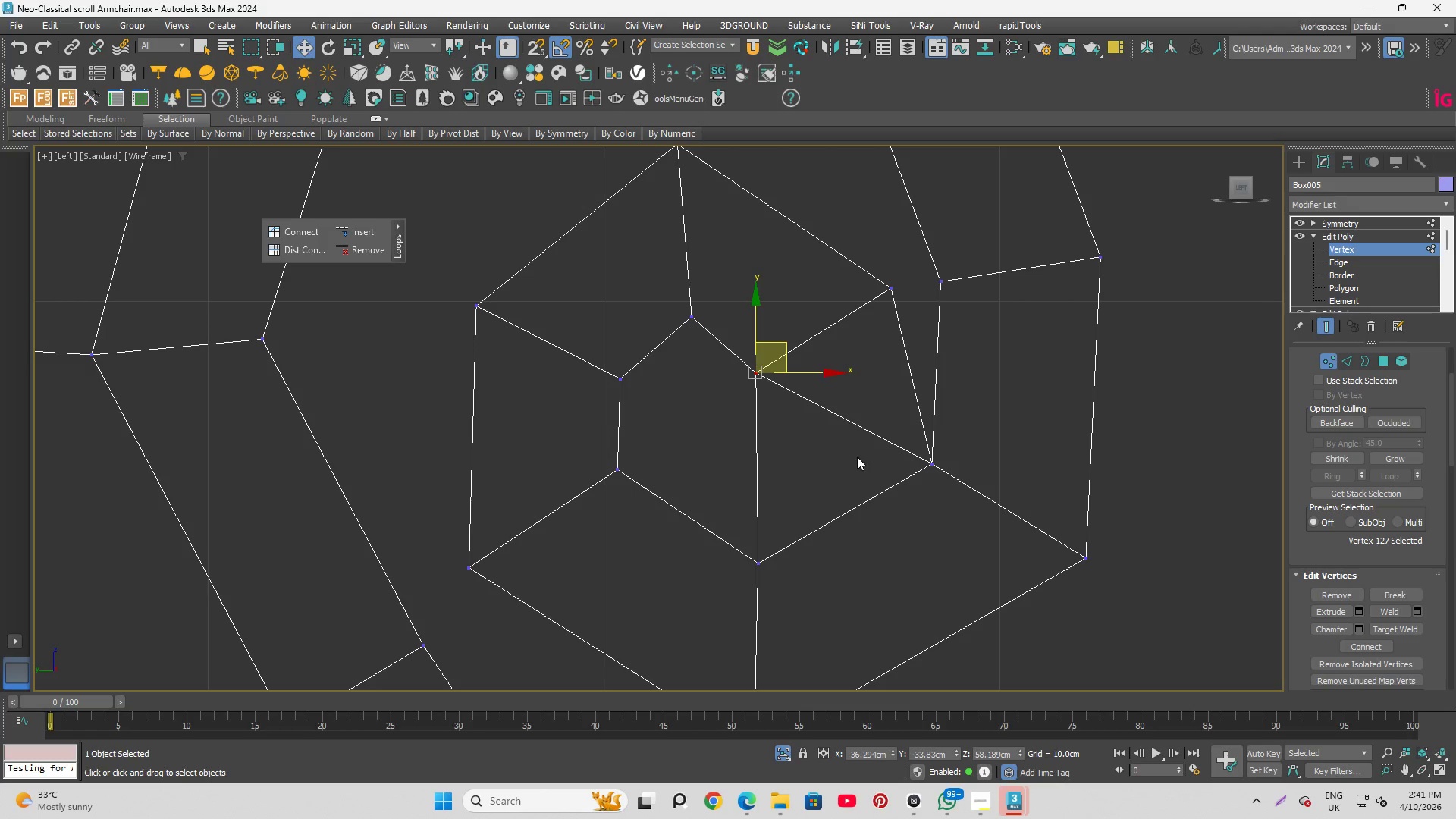 
right_click([852, 460])
 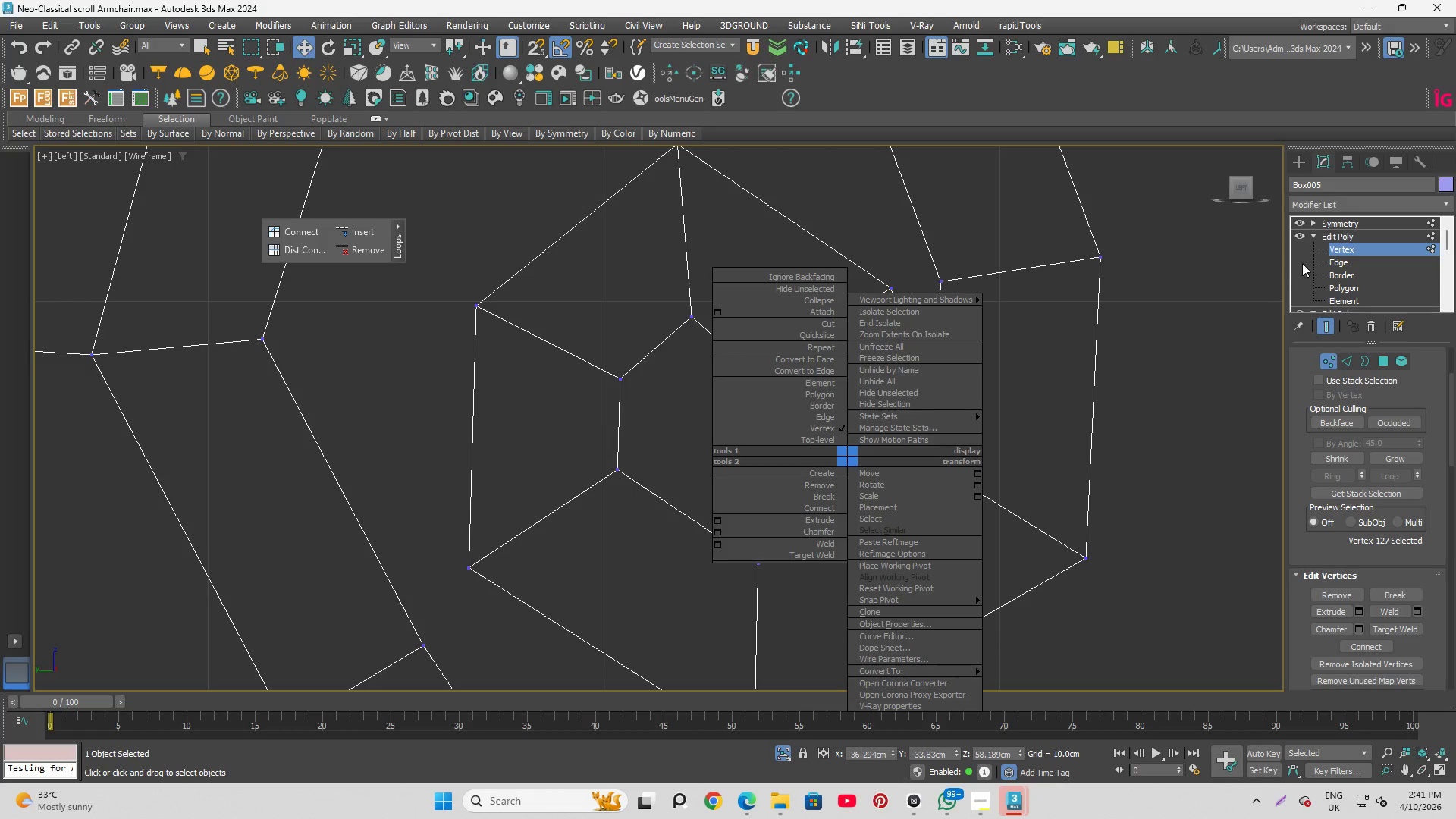 
left_click([1326, 263])
 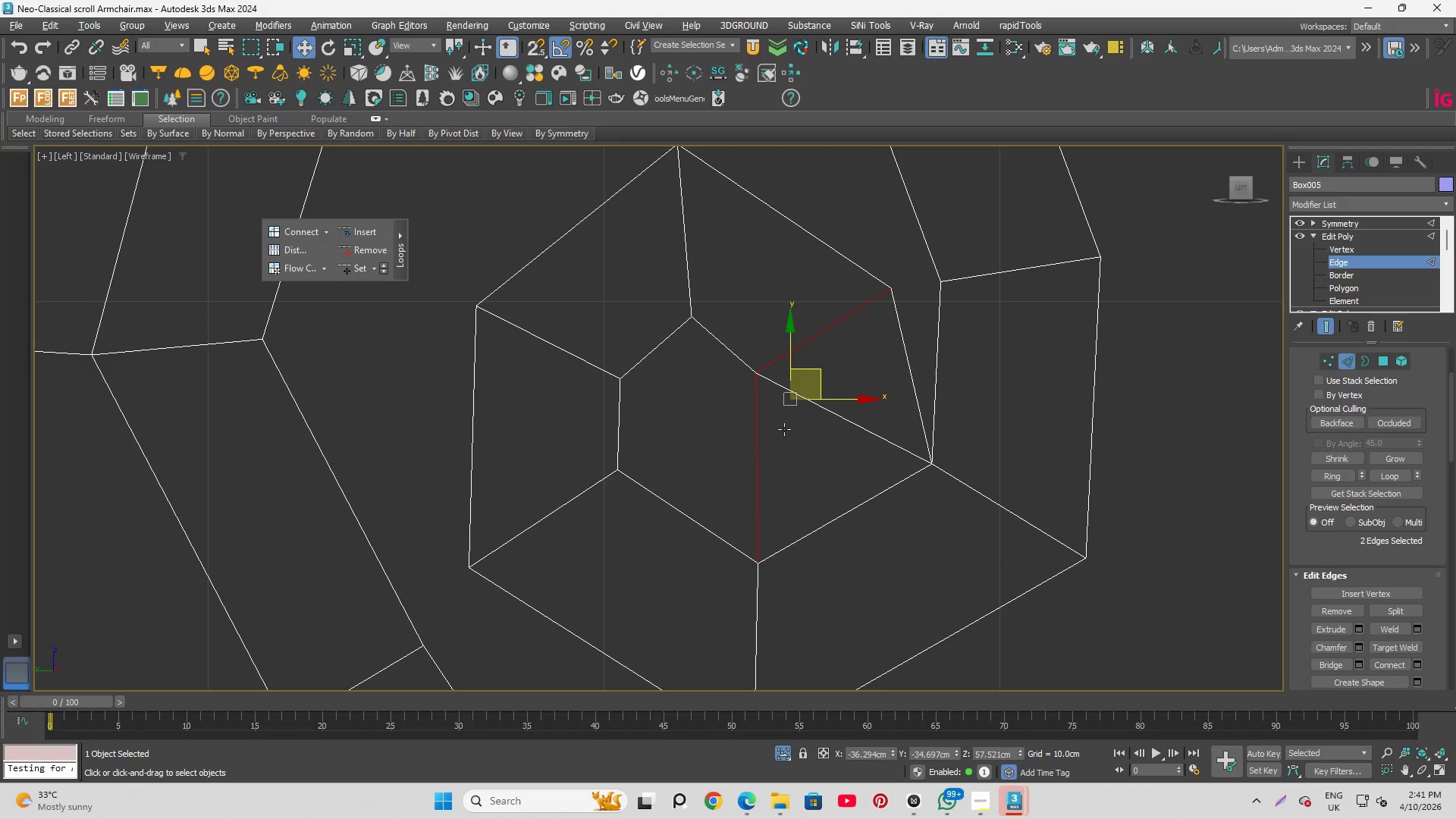 
left_click([858, 421])
 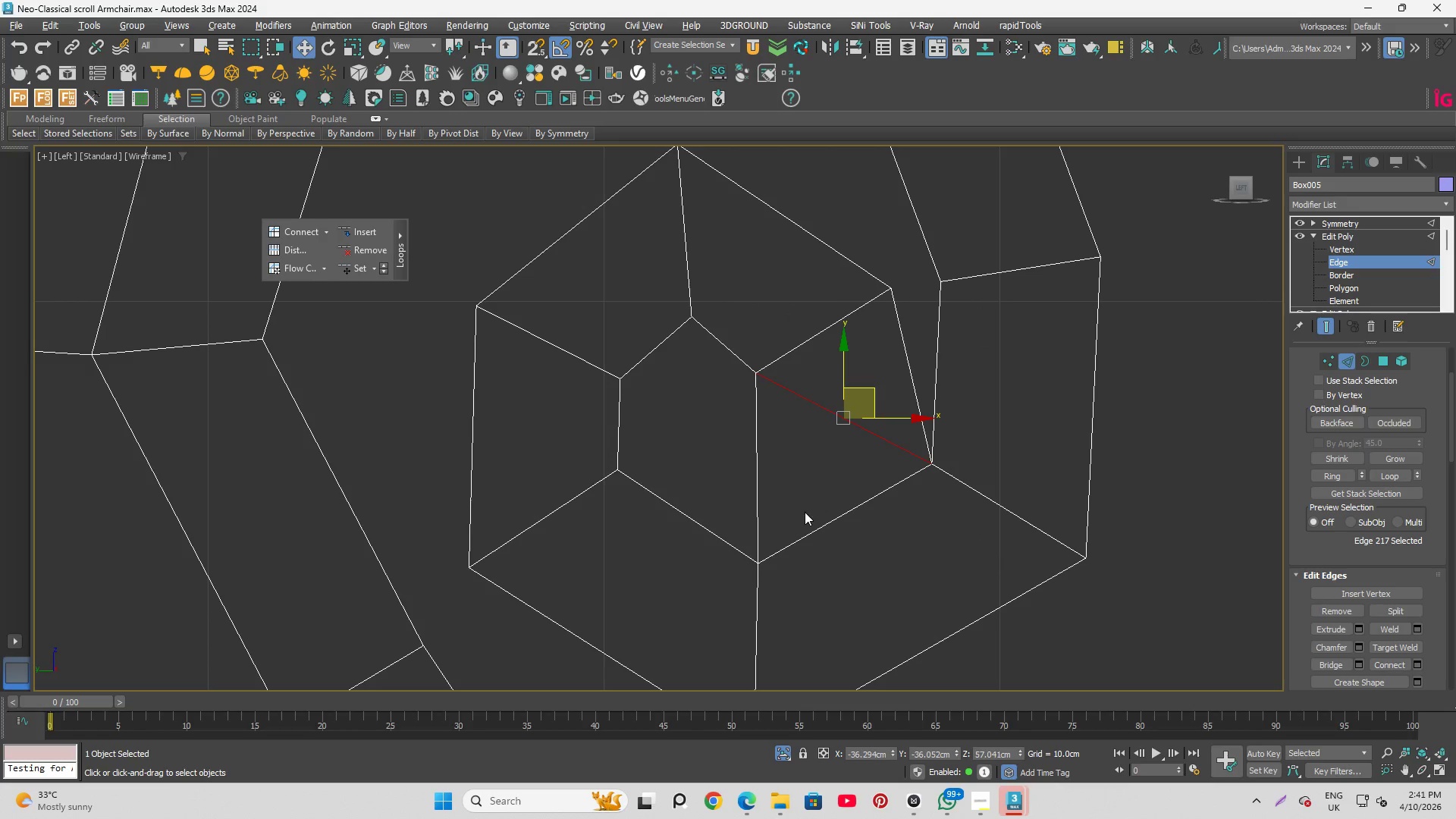 
key(Control+Backspace)
 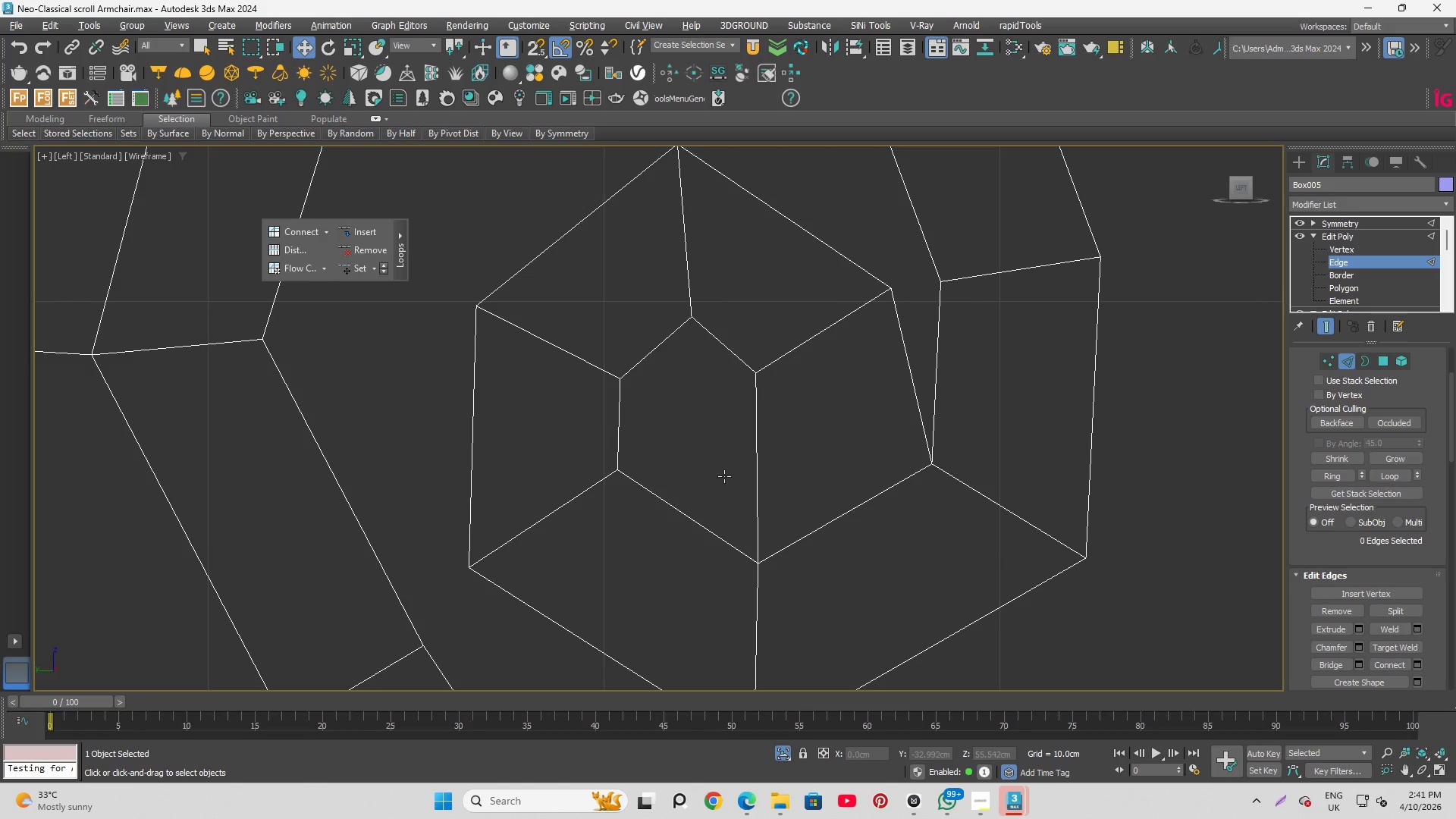 
scroll: coordinate [896, 438], scroll_direction: down, amount: 2.0
 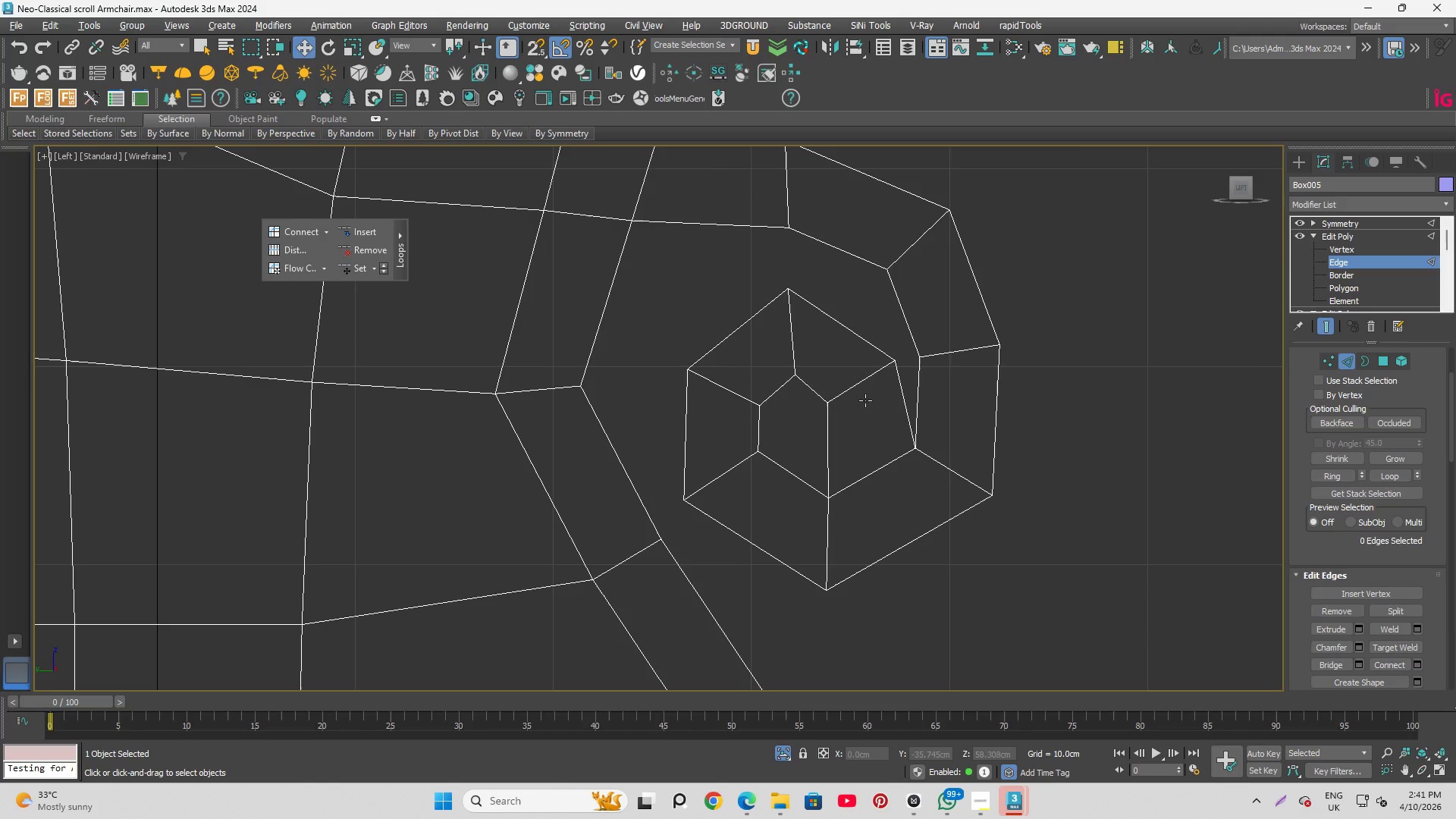 
wait(21.34)
 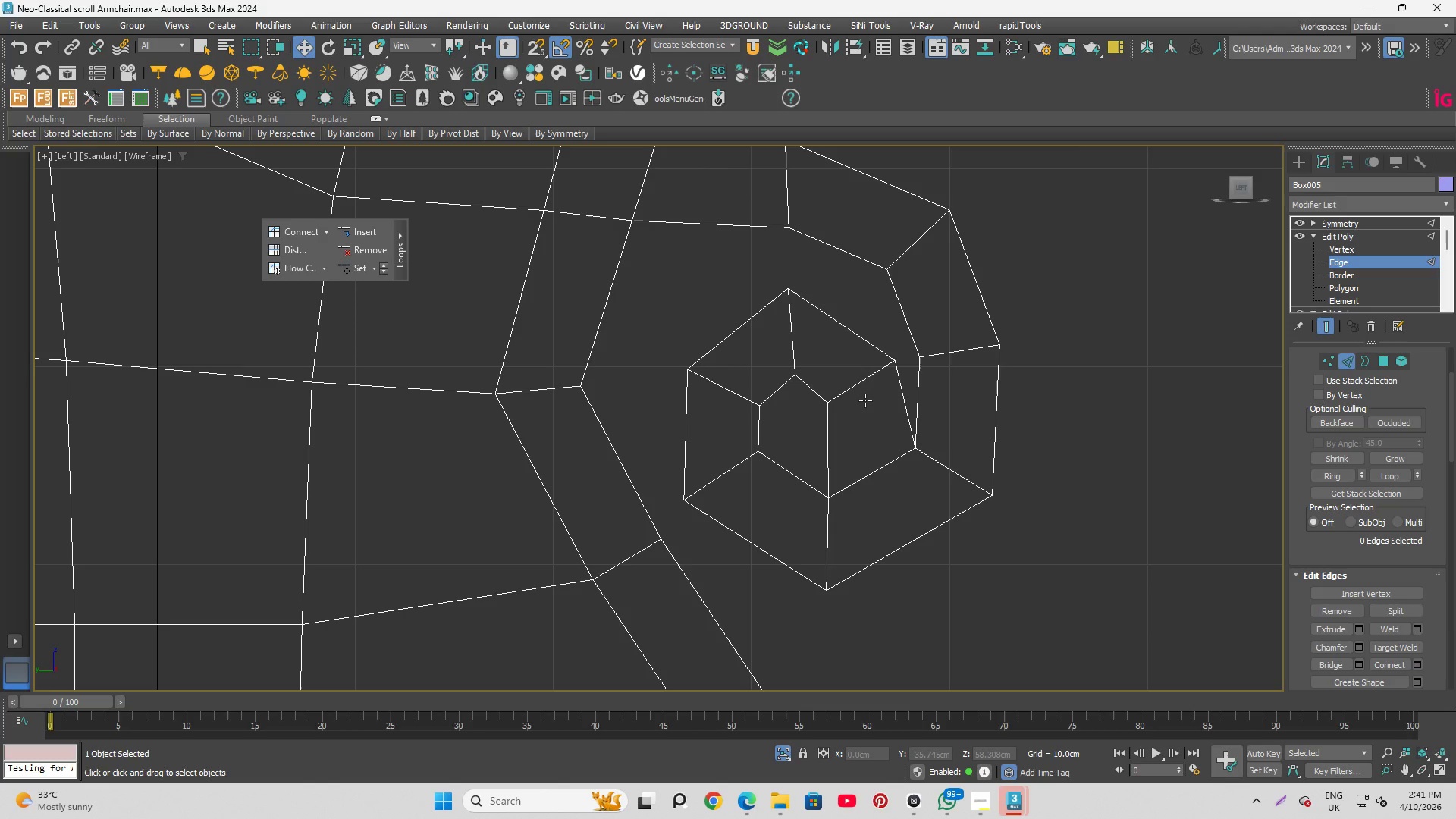 
scroll: coordinate [718, 419], scroll_direction: down, amount: 2.0
 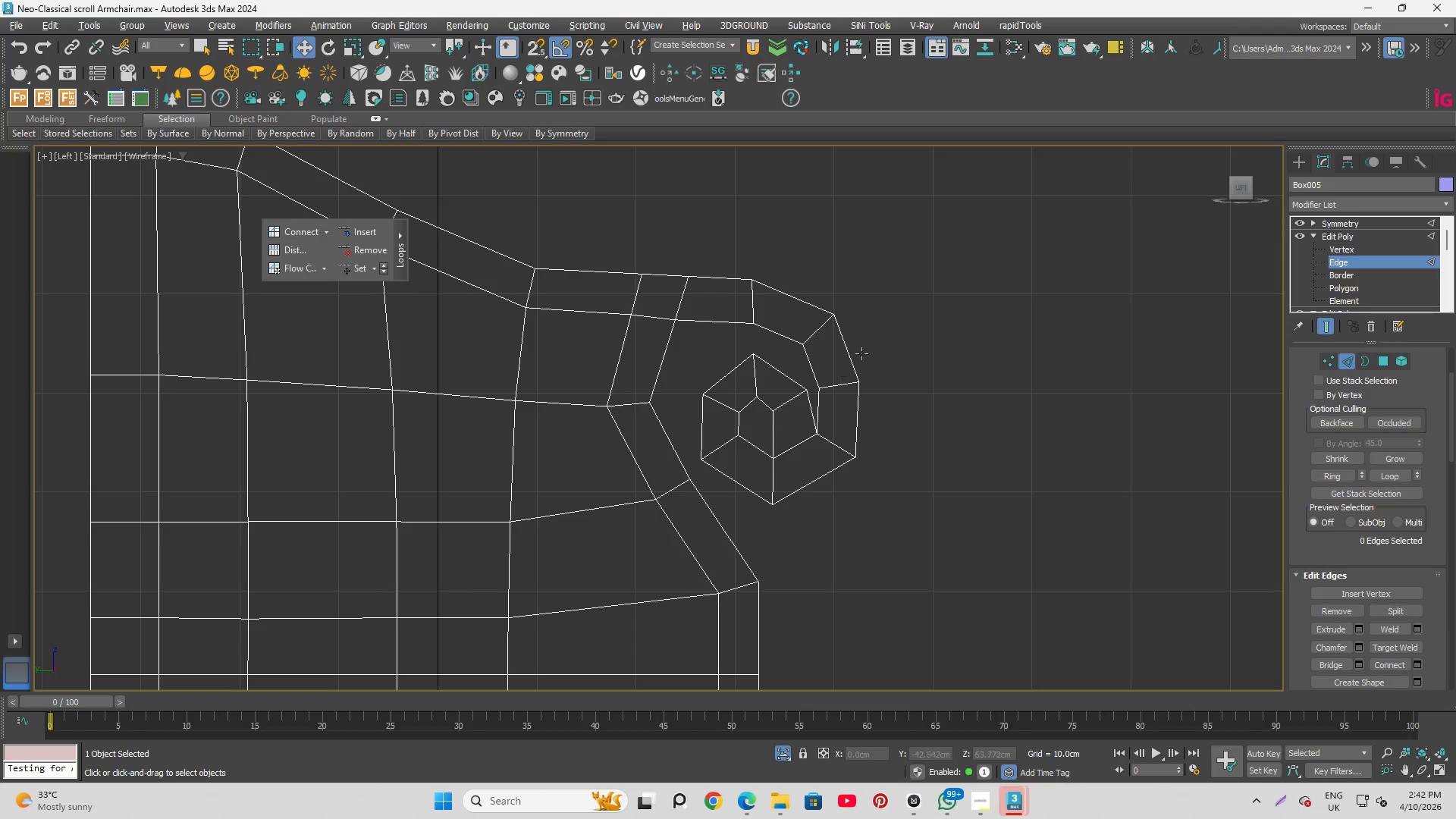 
scroll: coordinate [785, 287], scroll_direction: up, amount: 2.0
 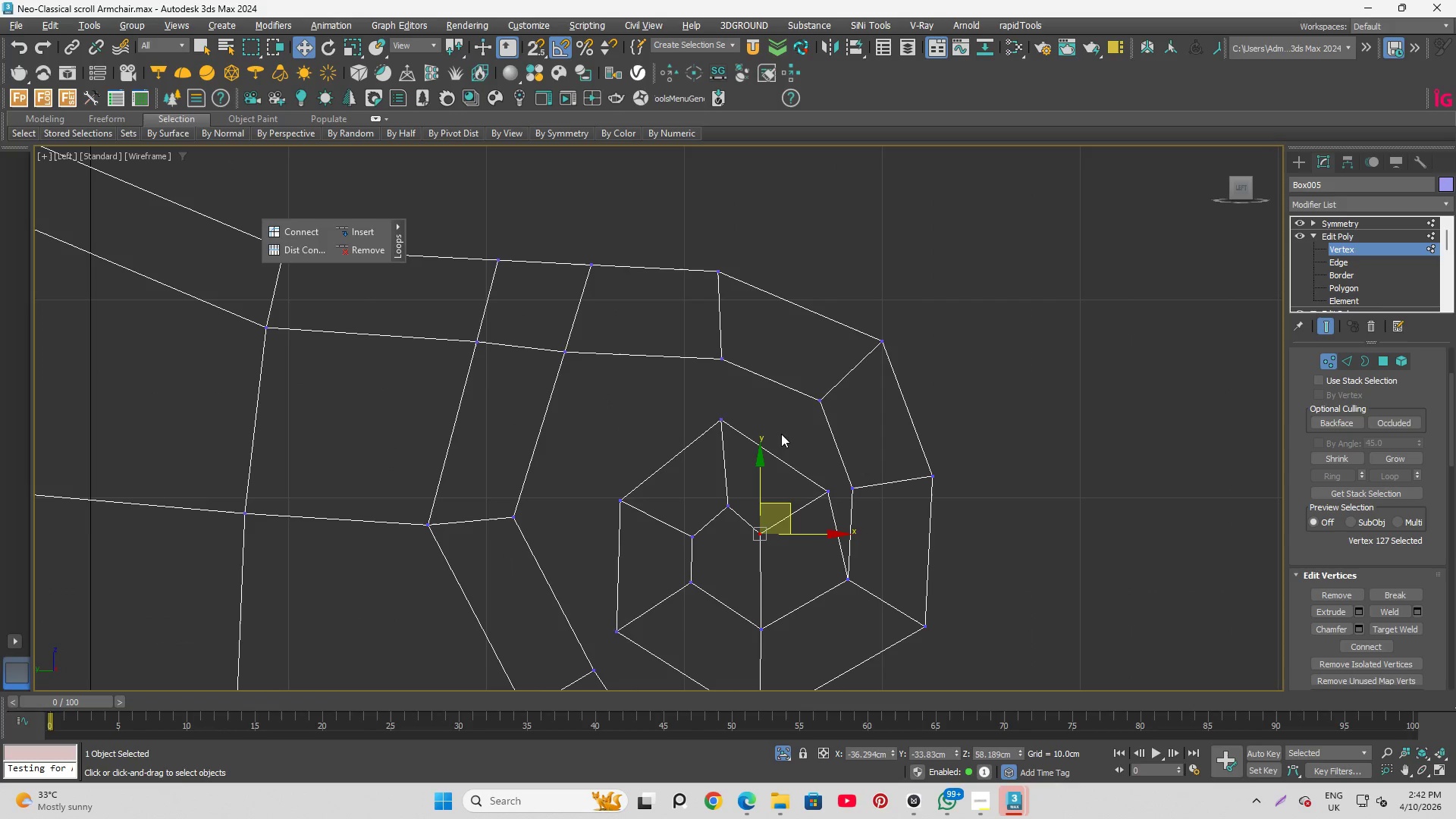 
left_click([729, 362])
 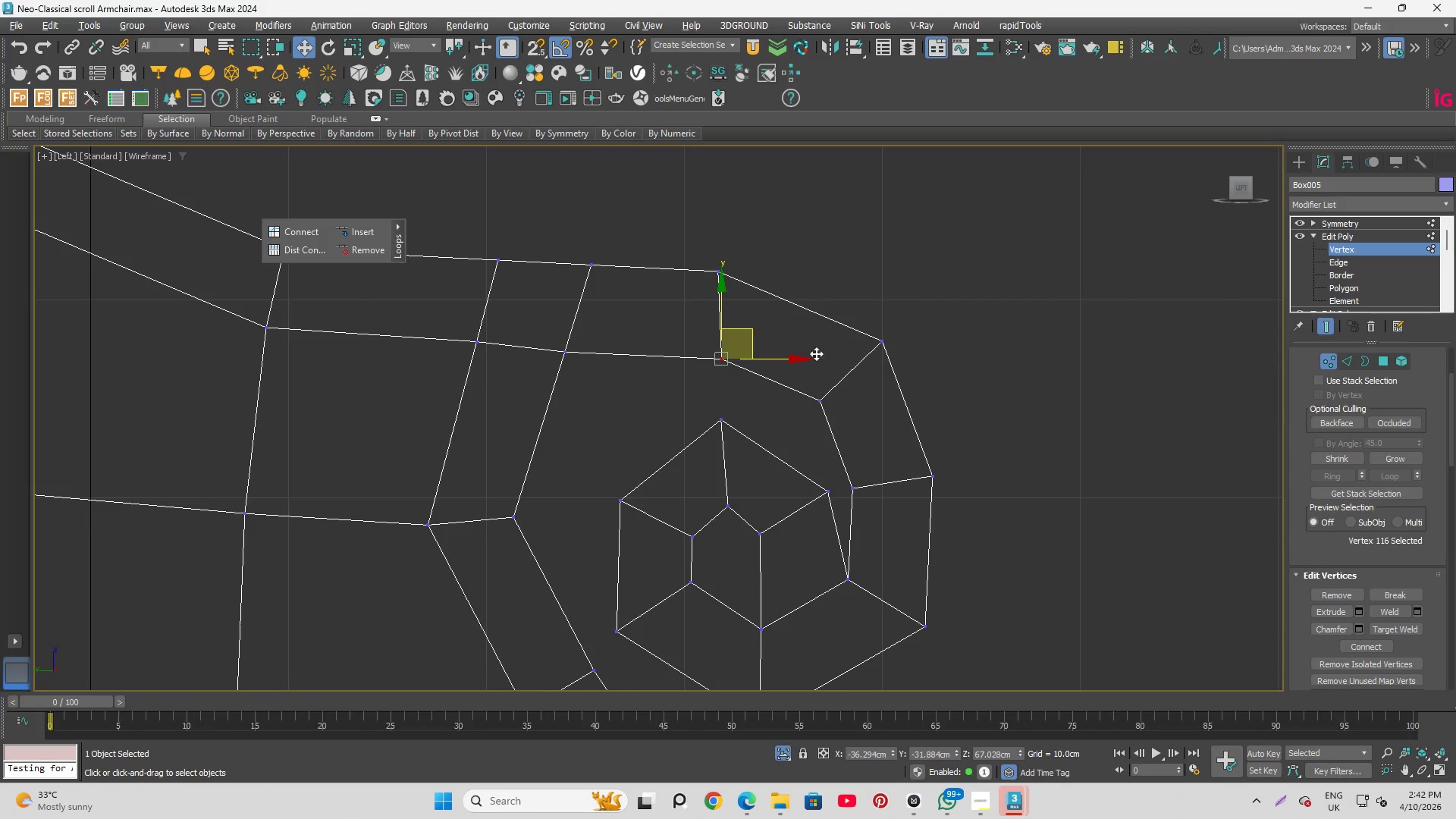 
key(Shift+X)
 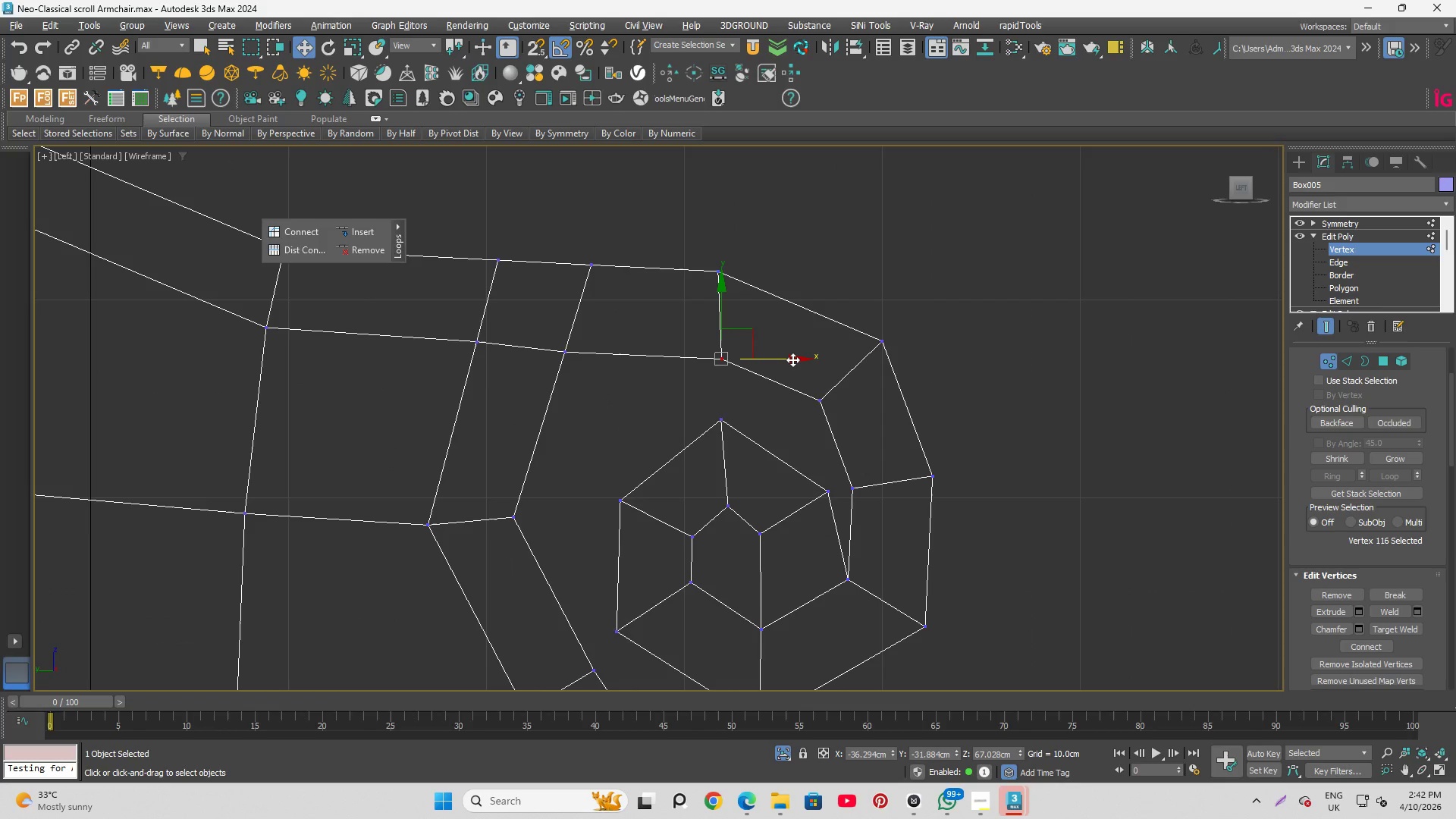 
left_click_drag(start_coordinate=[792, 359], to_coordinate=[760, 359])
 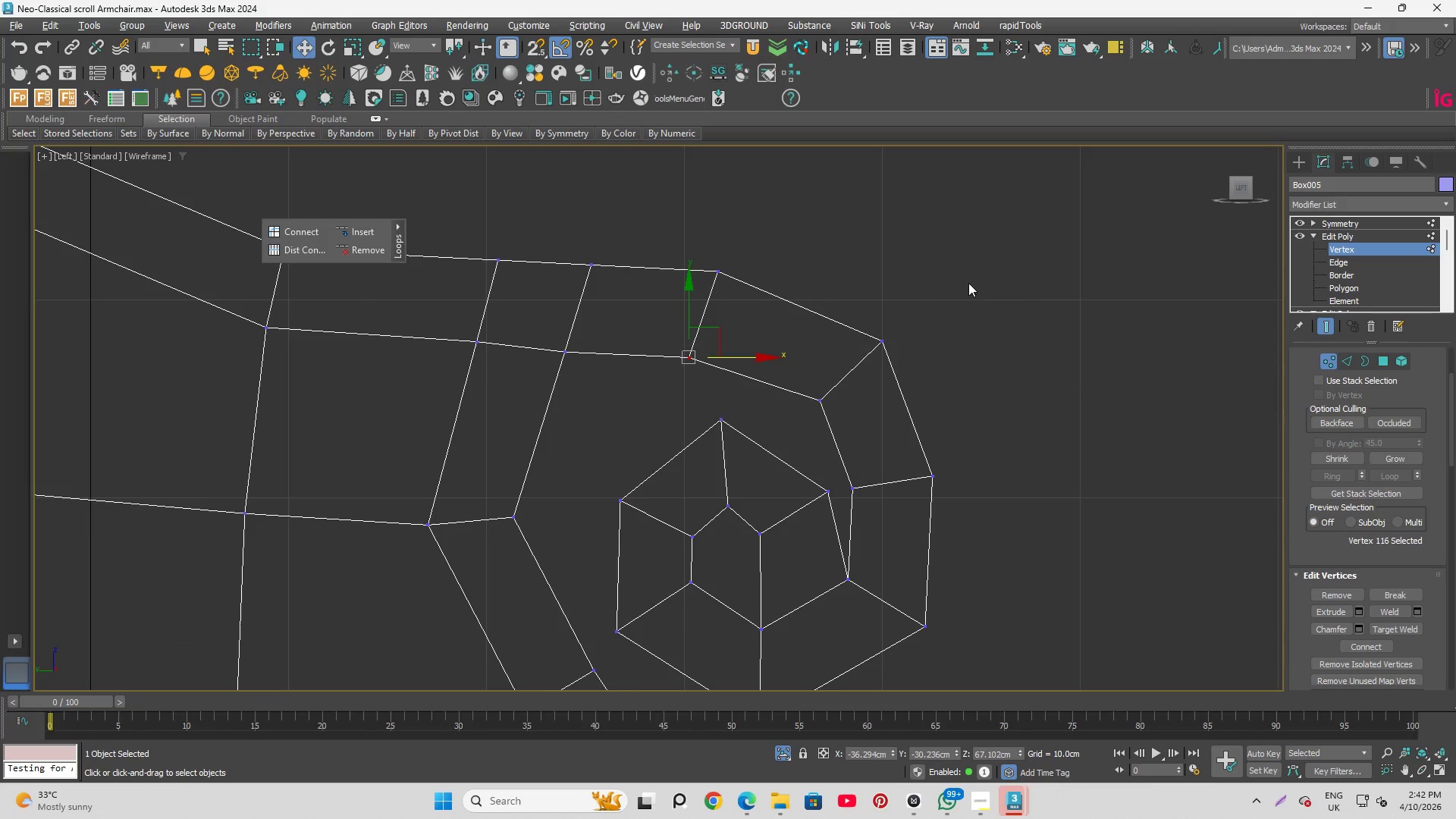 
left_click([968, 283])
 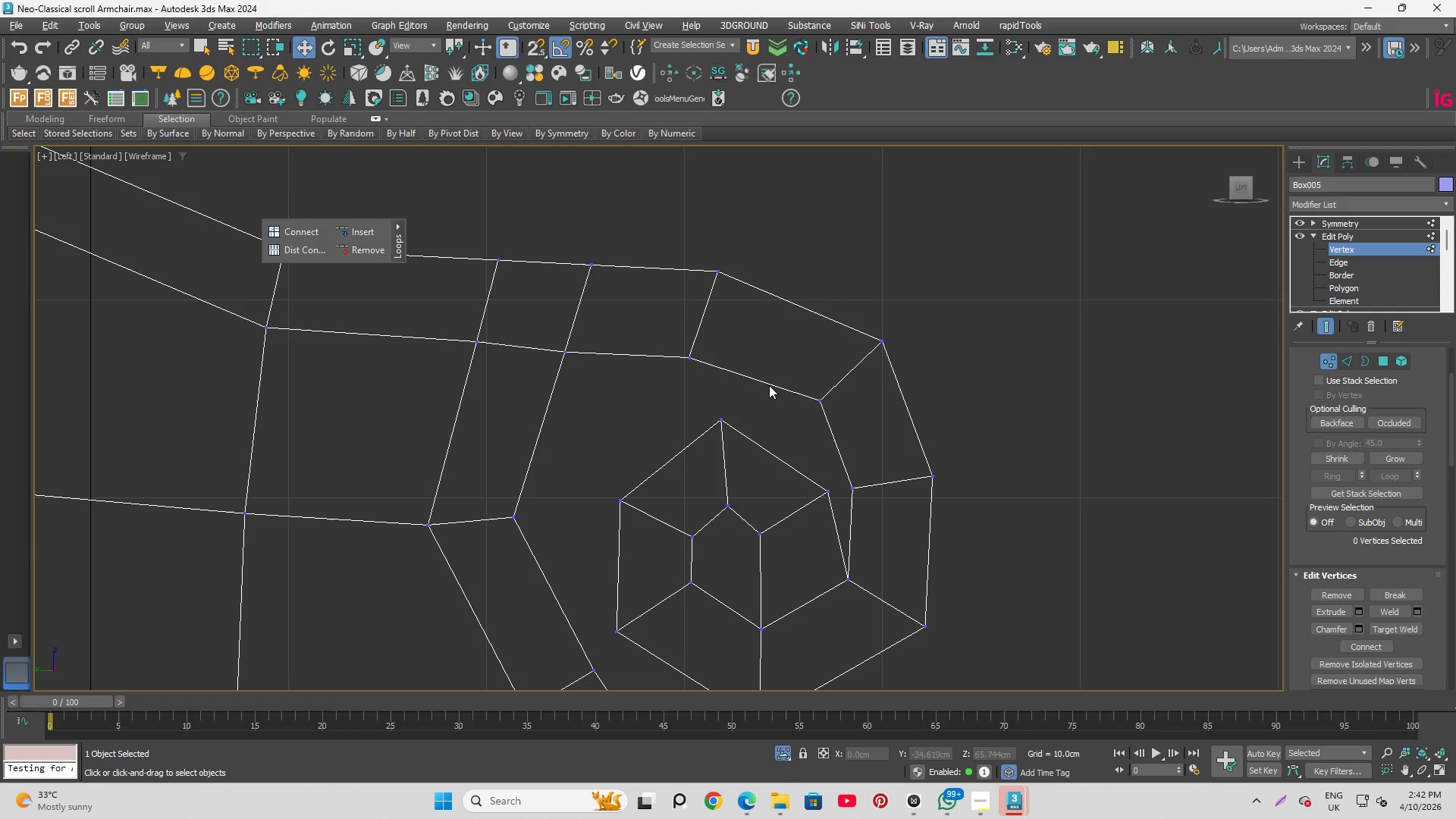 
scroll: coordinate [842, 314], scroll_direction: down, amount: 2.0
 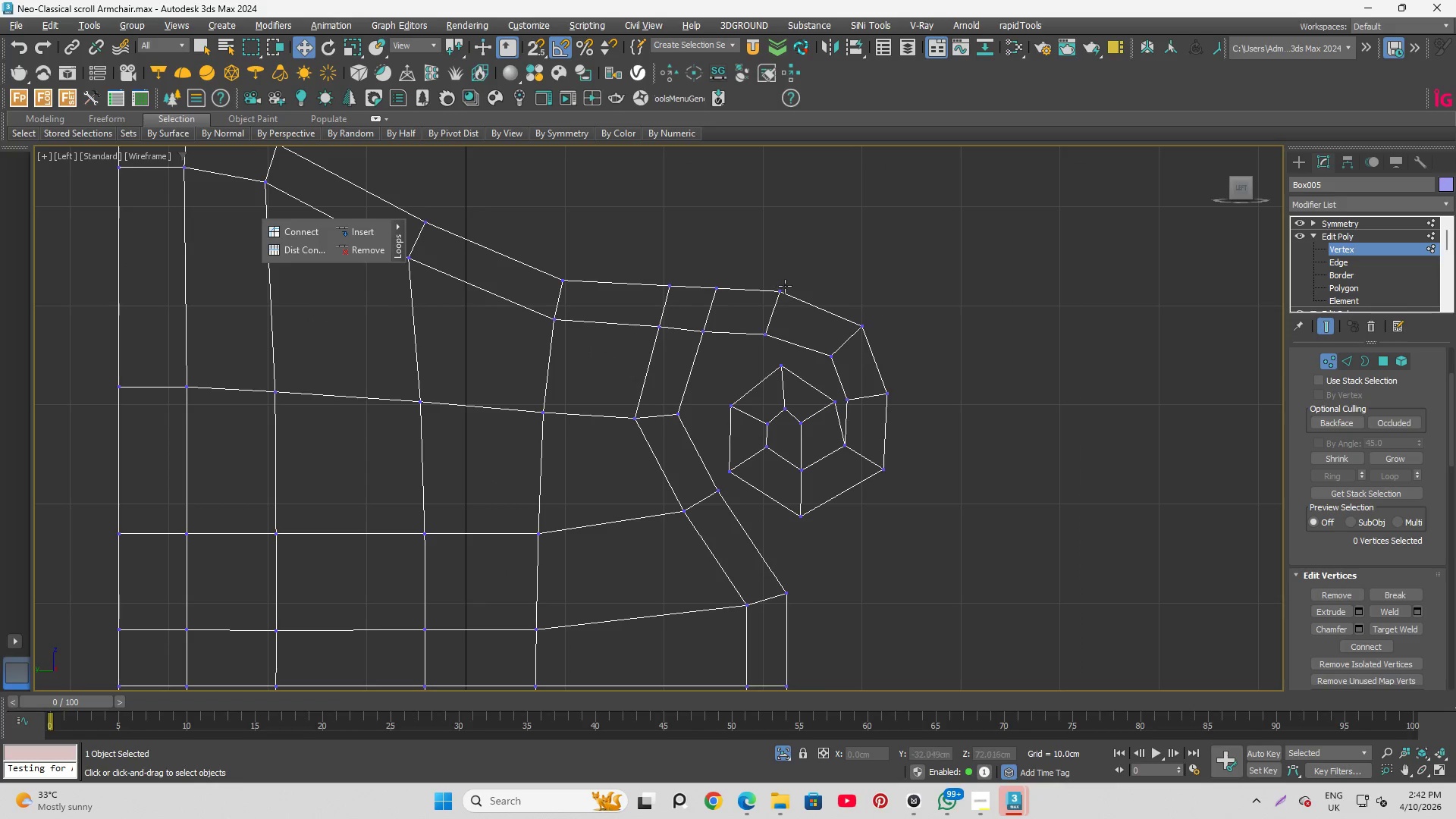 
left_click([781, 288])
 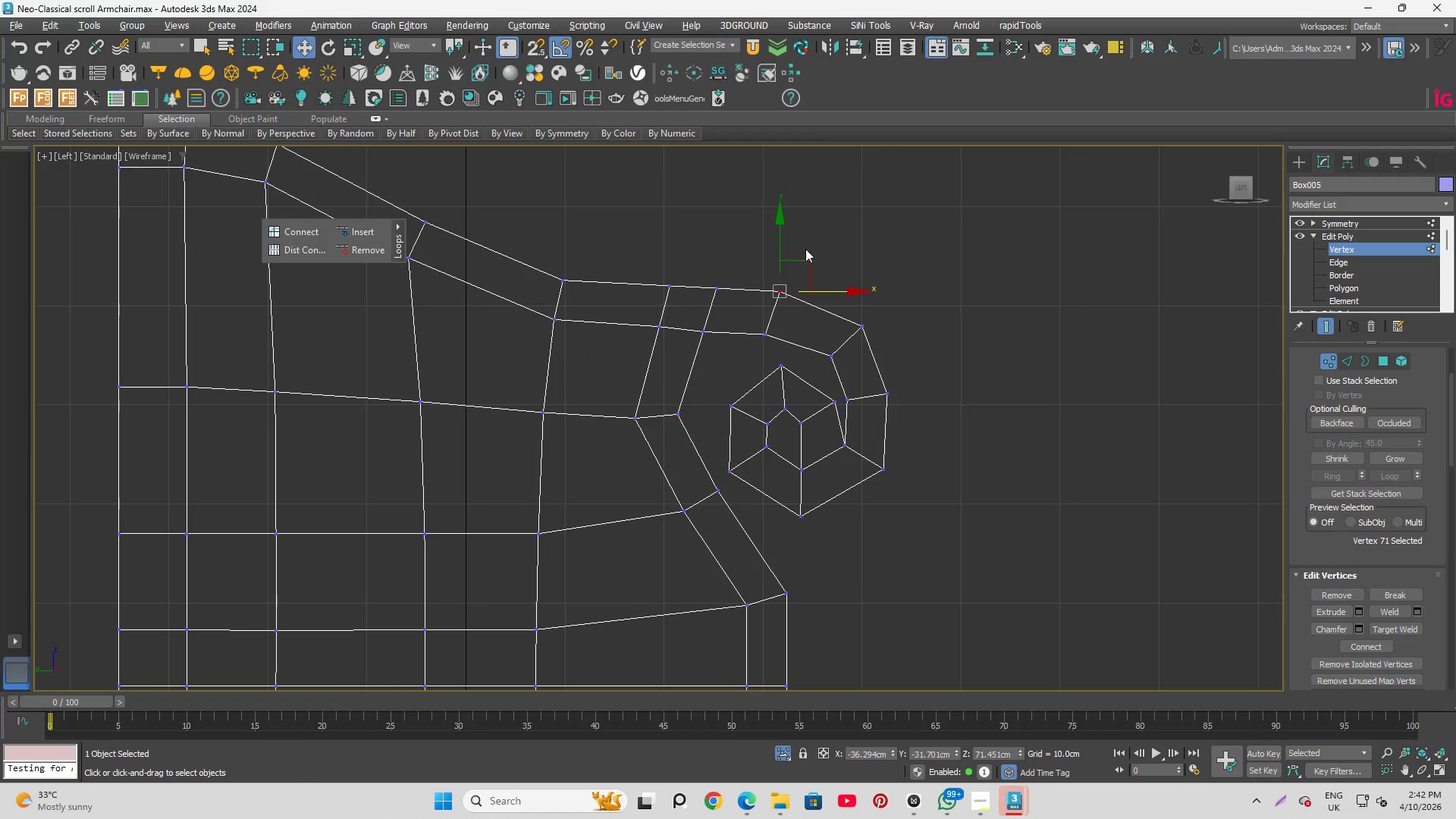 
scroll: coordinate [800, 254], scroll_direction: up, amount: 2.0
 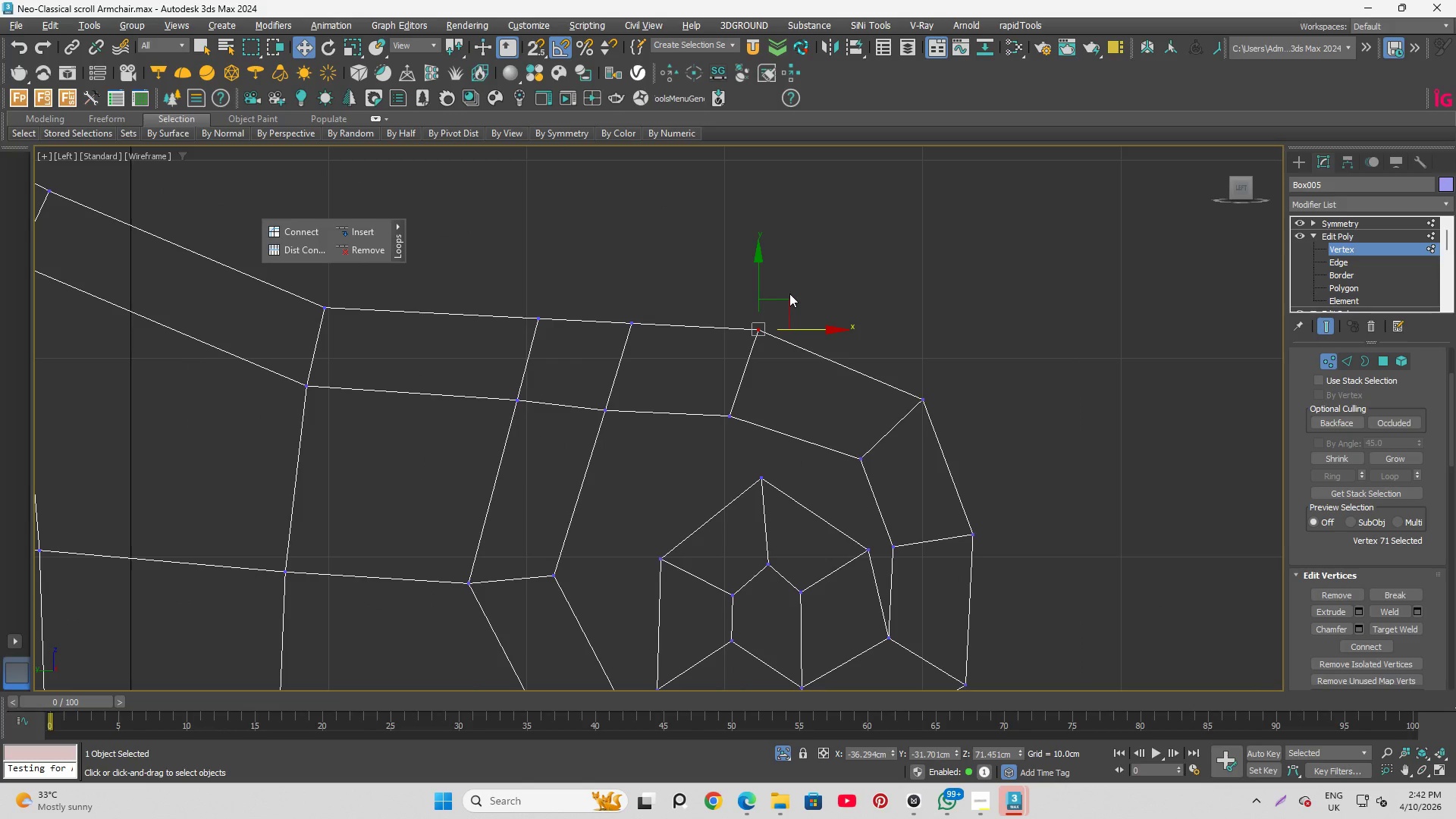 
left_click_drag(start_coordinate=[786, 300], to_coordinate=[783, 307])
 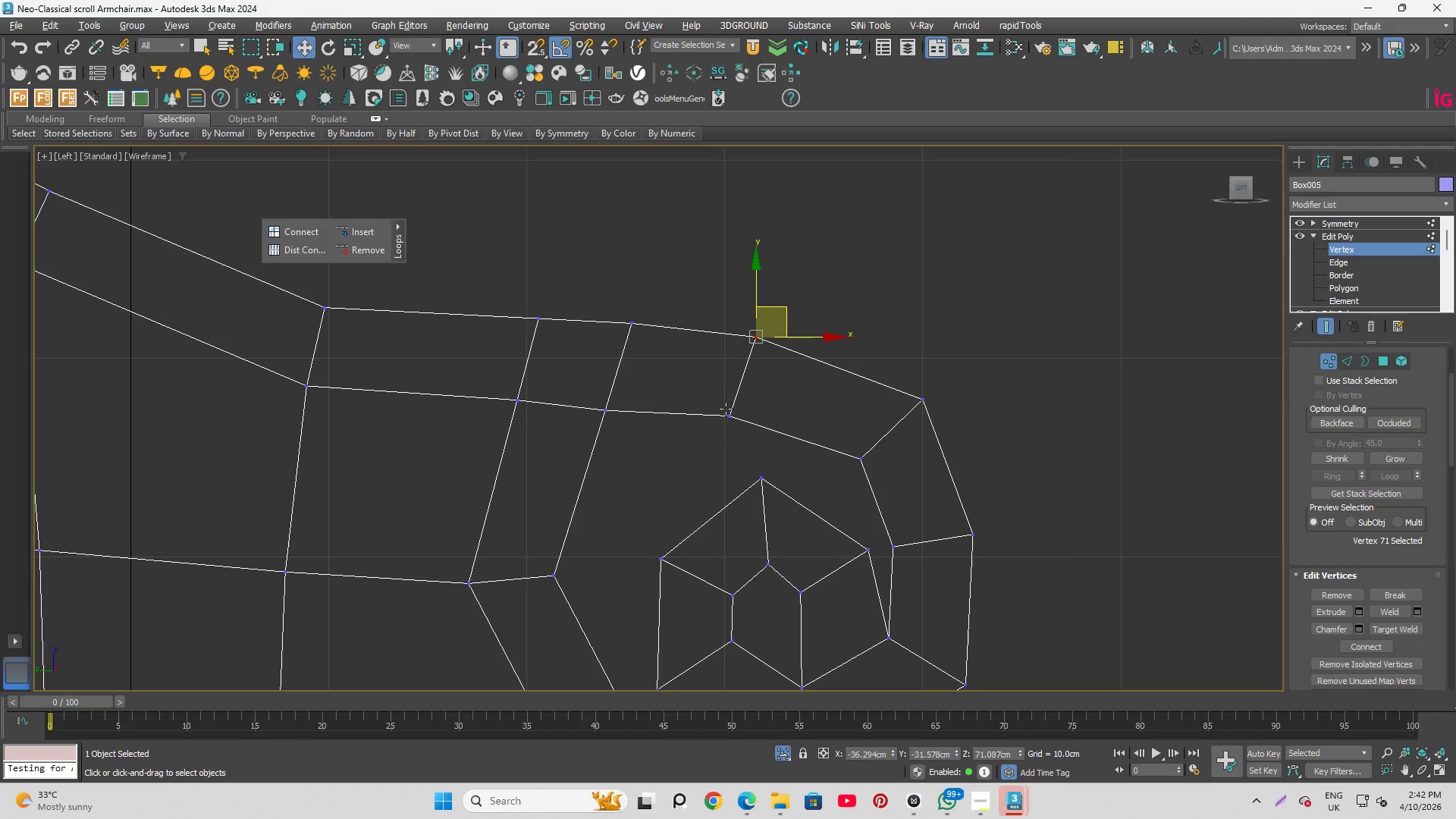 
left_click([731, 413])
 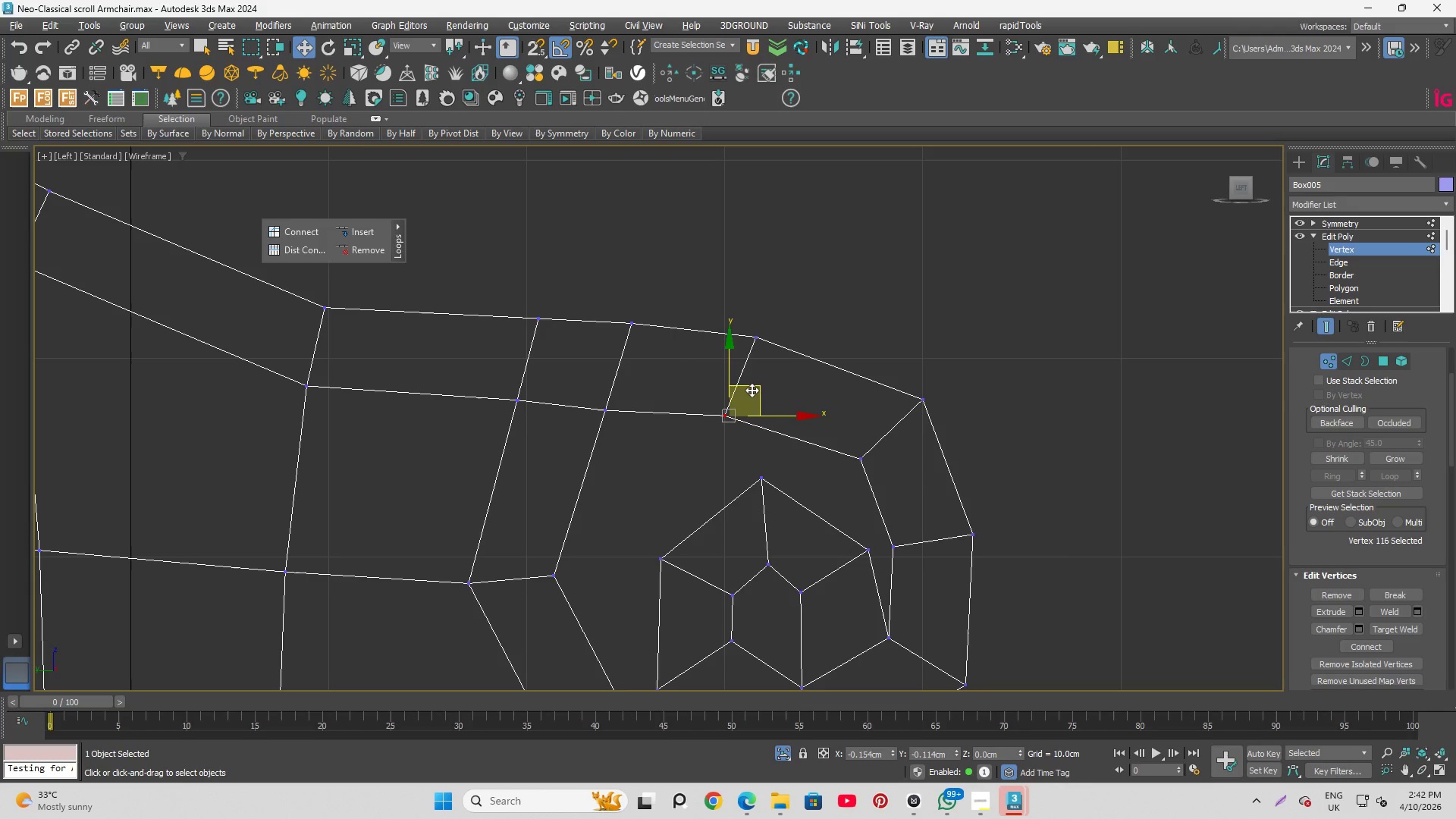 
key(Control+Z)
 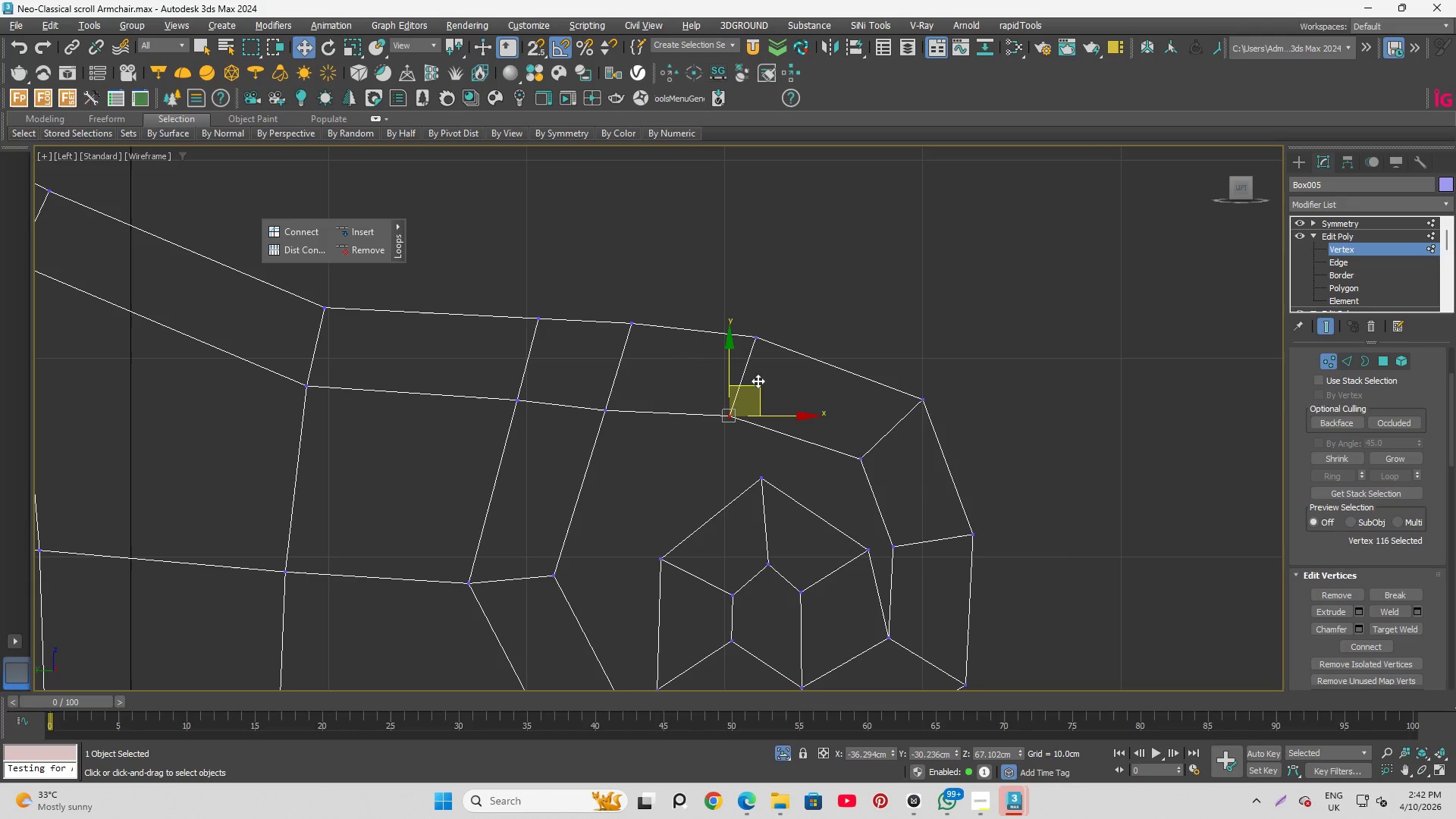 
key(Shift+X)
 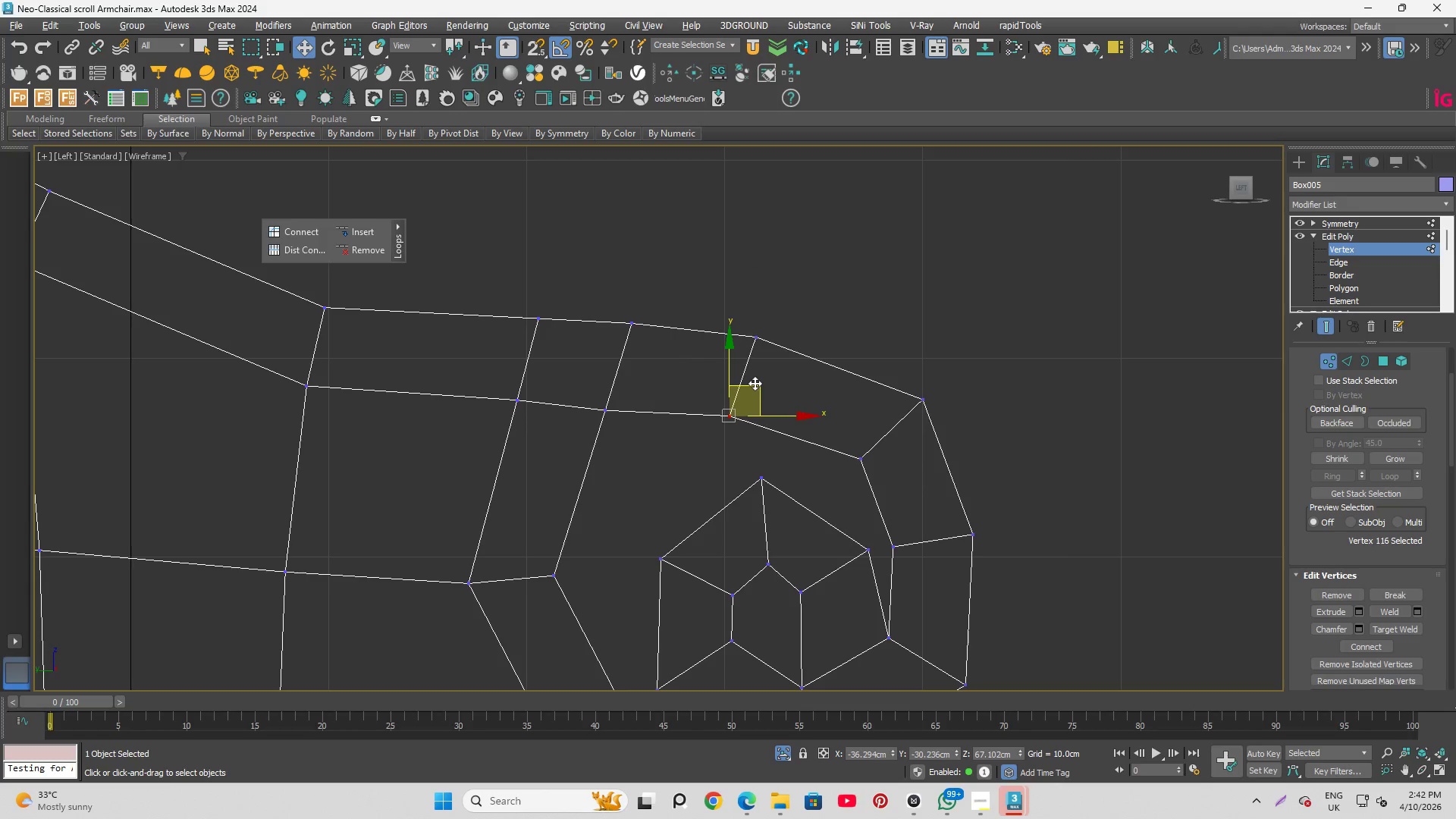 
left_click_drag(start_coordinate=[755, 383], to_coordinate=[754, 389])
 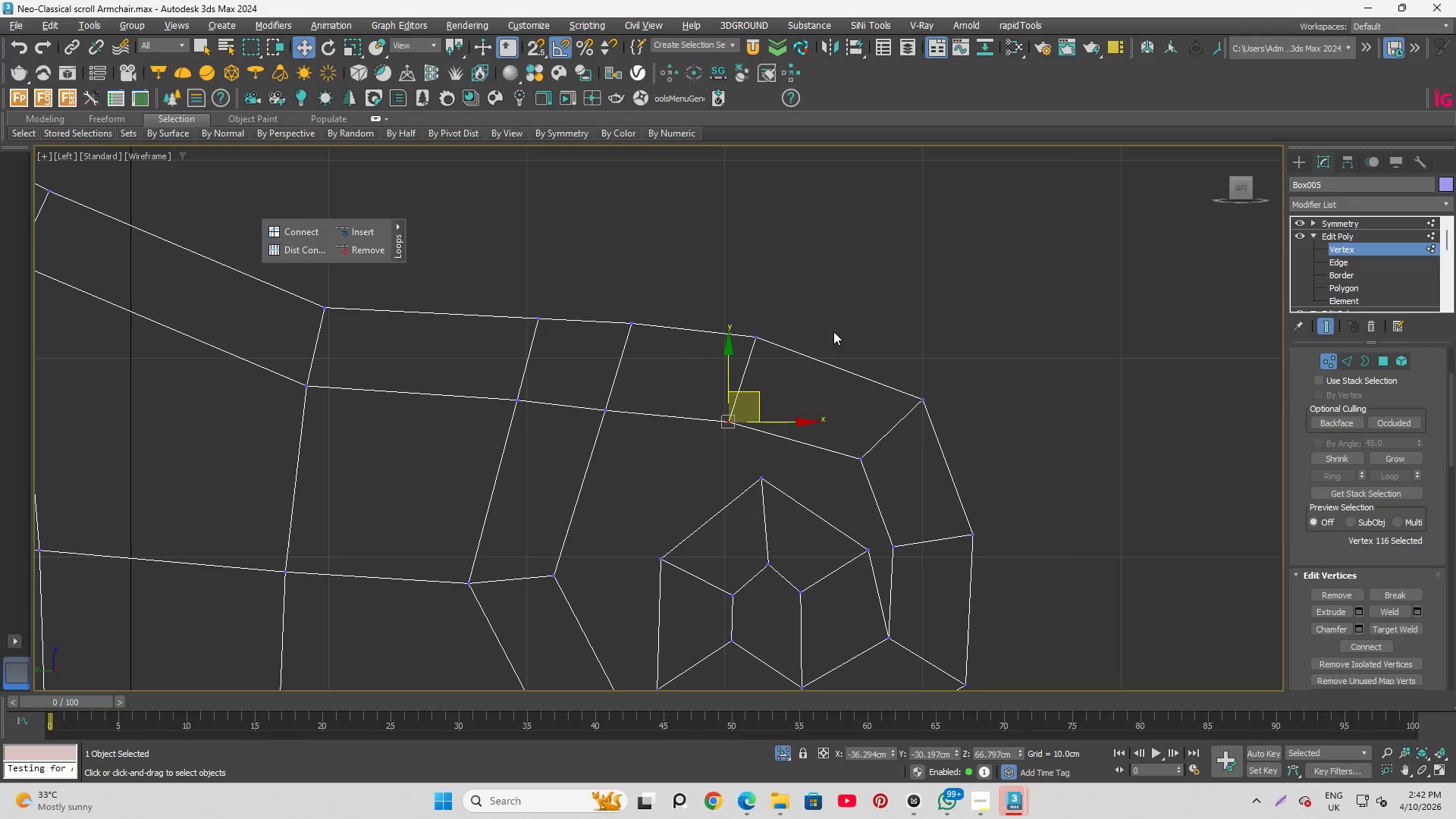 
left_click_drag(start_coordinate=[836, 325], to_coordinate=[840, 309])
 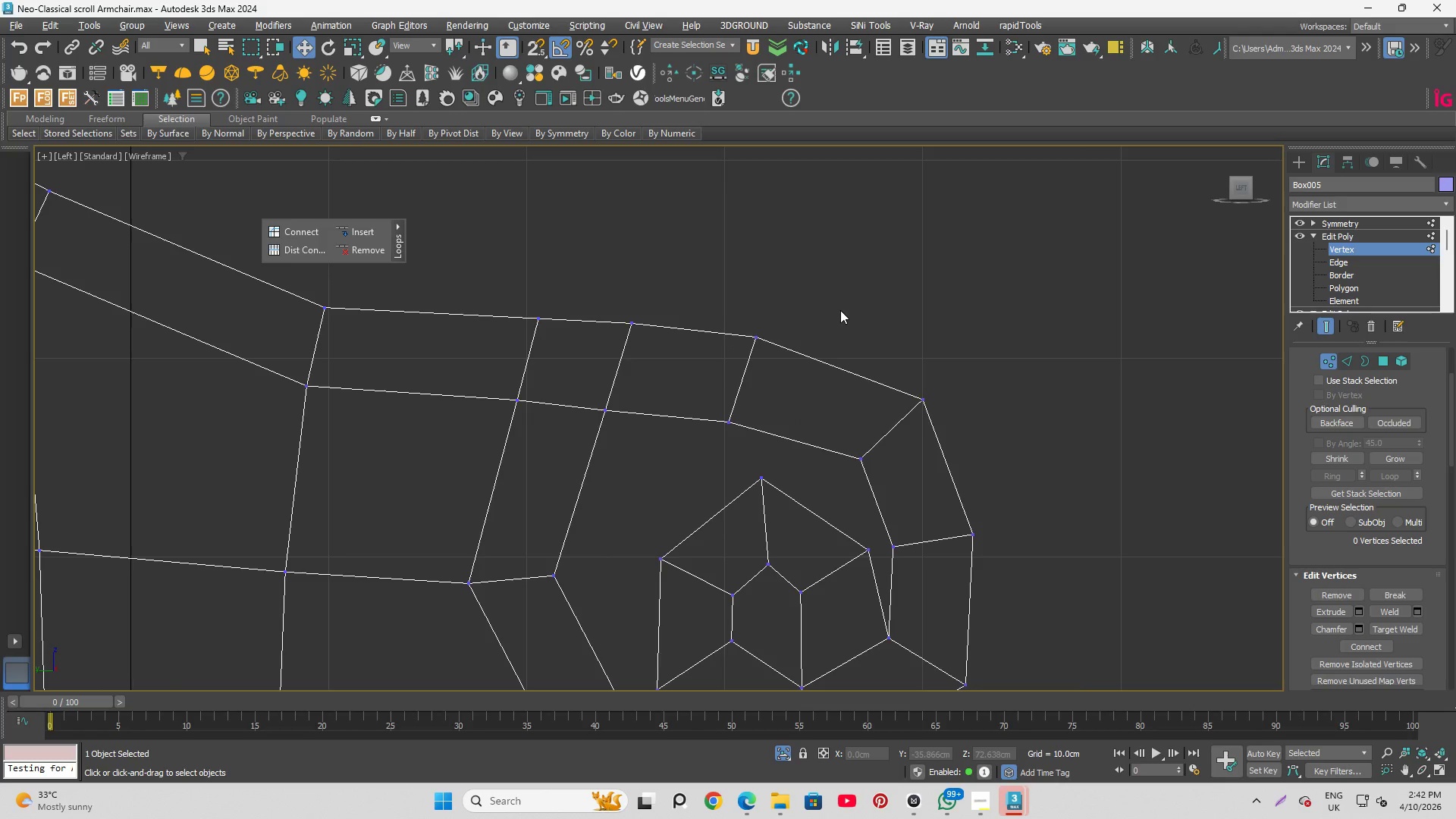 
scroll: coordinate [840, 315], scroll_direction: down, amount: 3.0
 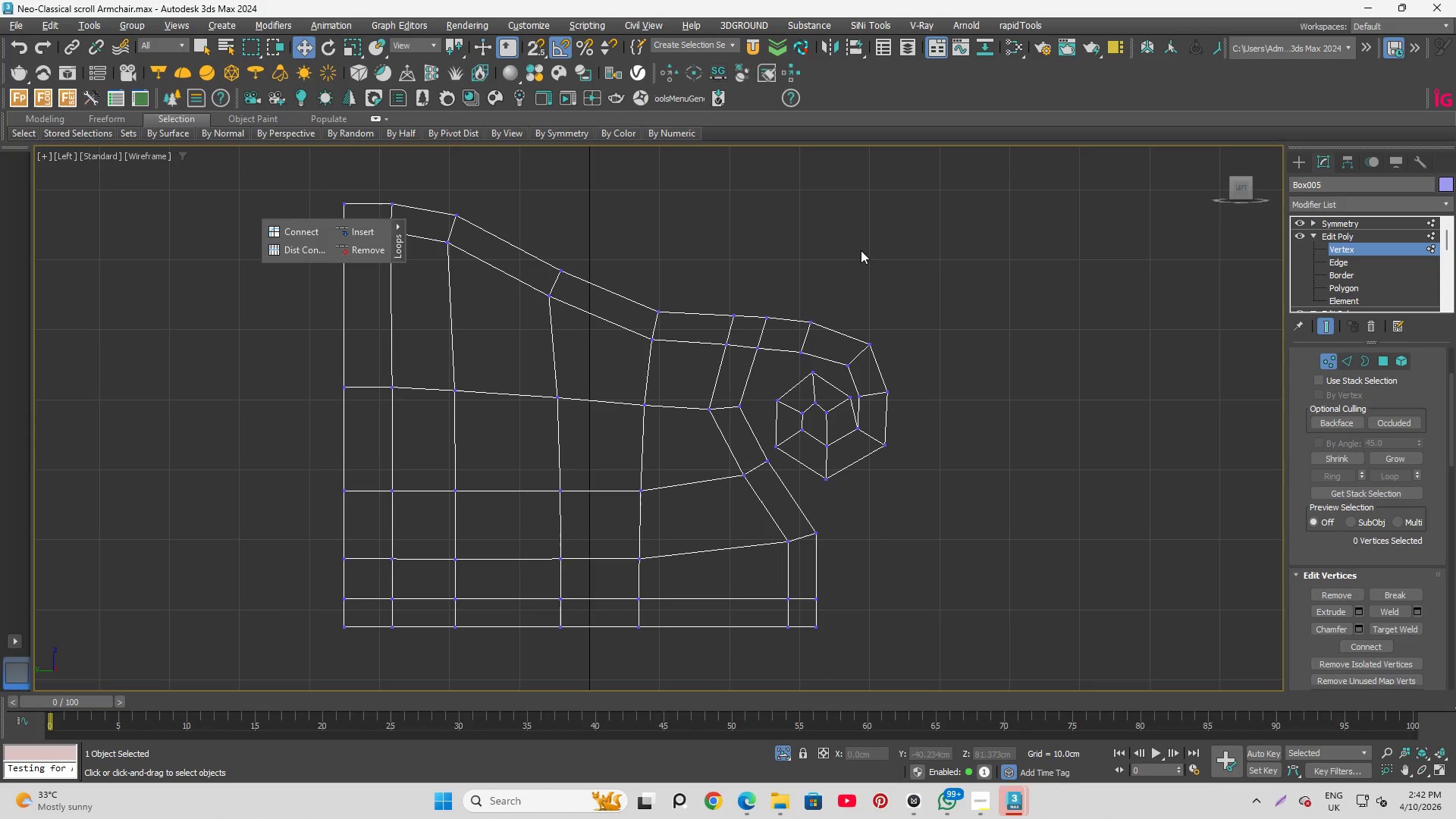 
scroll: coordinate [797, 296], scroll_direction: up, amount: 2.0
 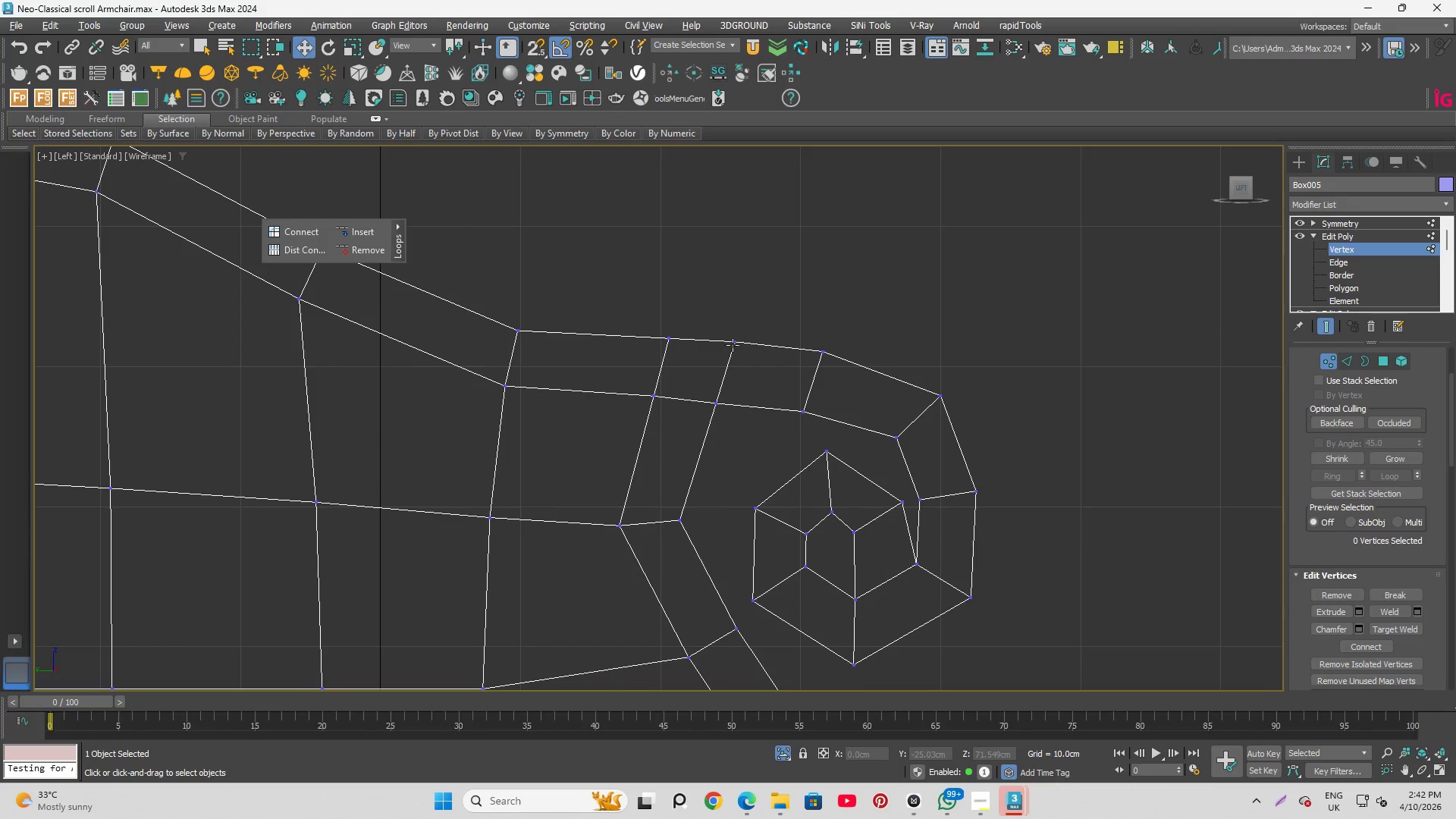 
left_click([734, 344])
 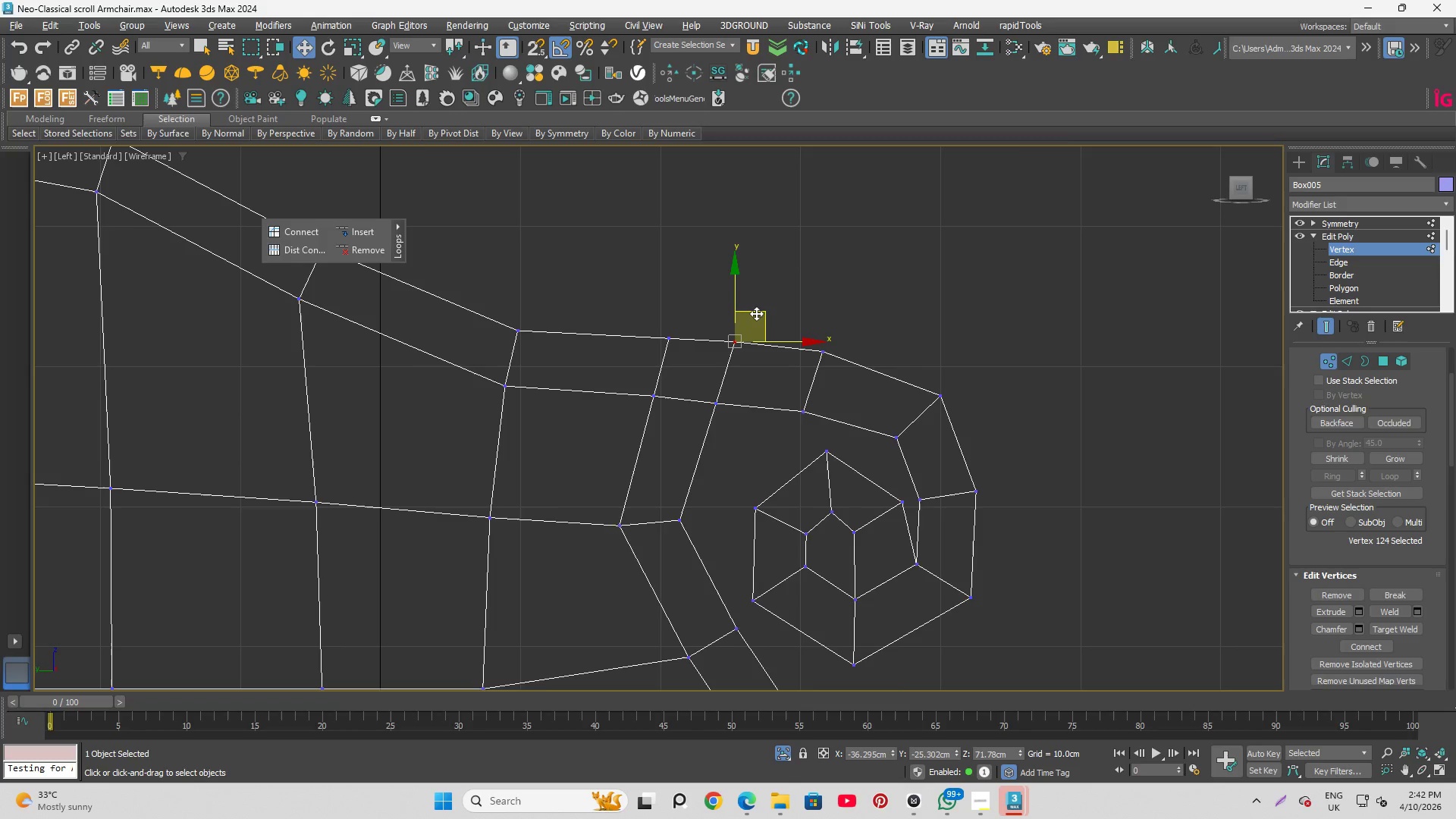 
scroll: coordinate [752, 309], scroll_direction: up, amount: 2.0
 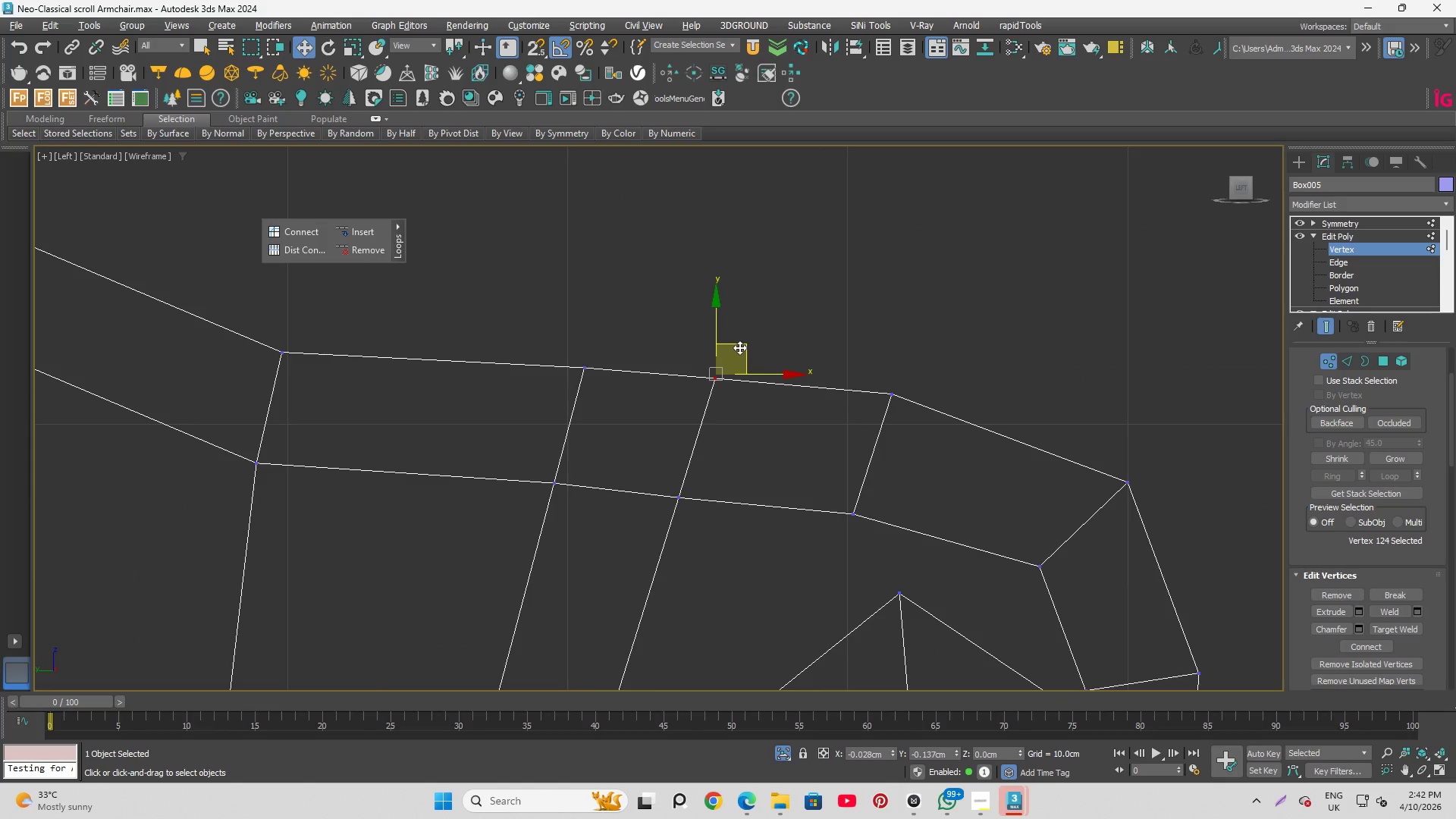 
left_click([791, 297])
 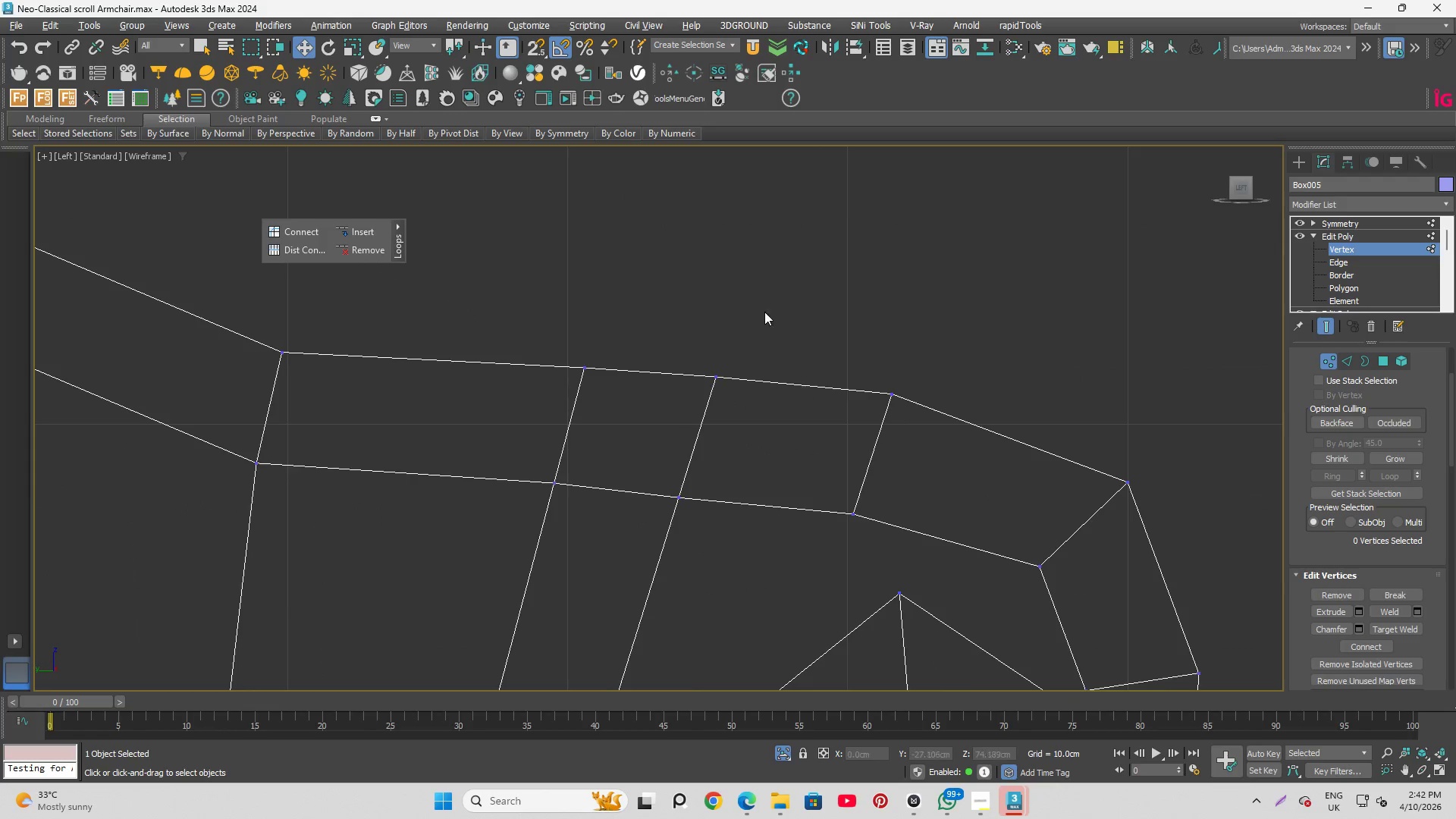 
scroll: coordinate [813, 322], scroll_direction: down, amount: 7.0
 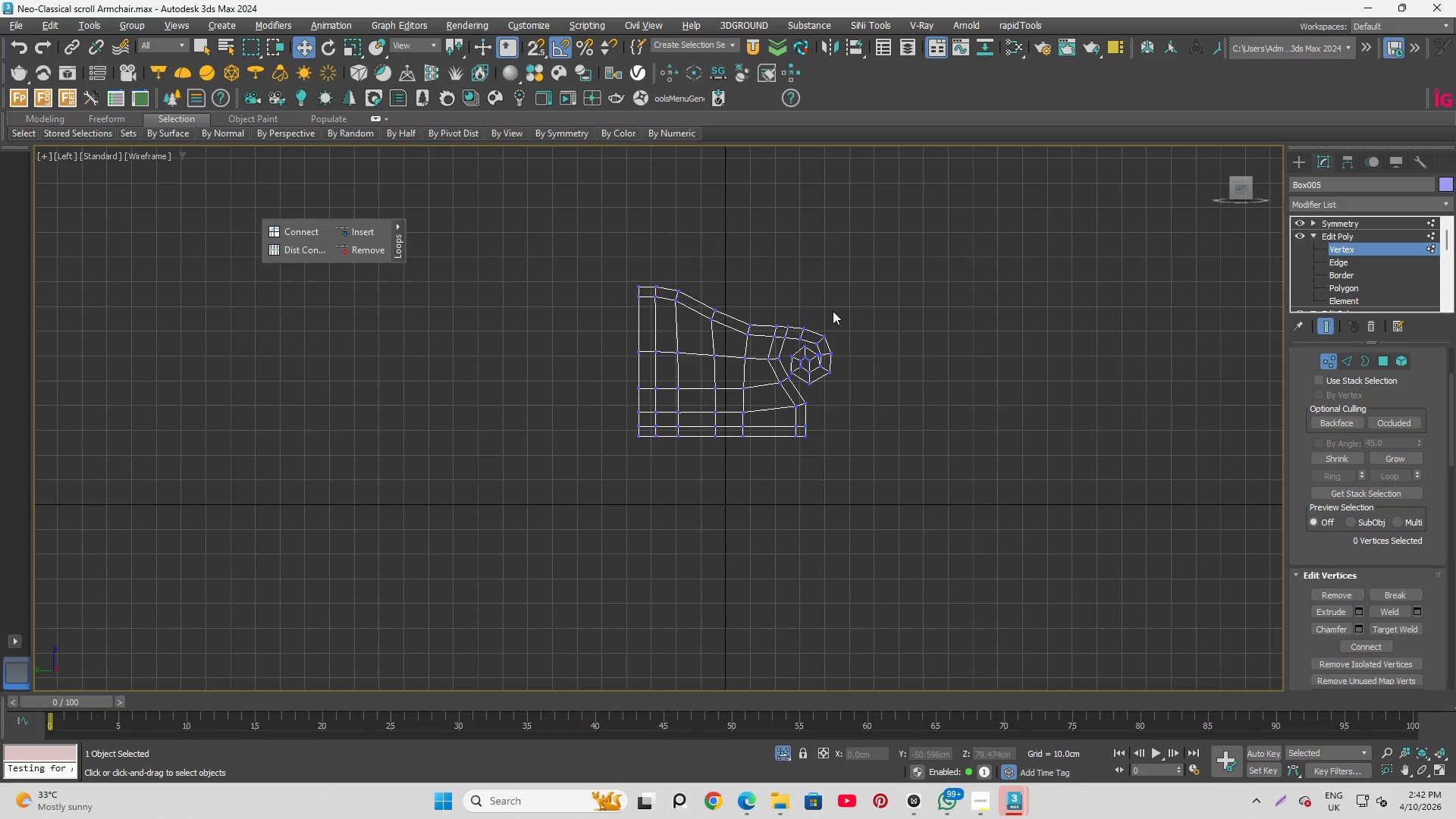 
scroll: coordinate [824, 364], scroll_direction: up, amount: 7.0
 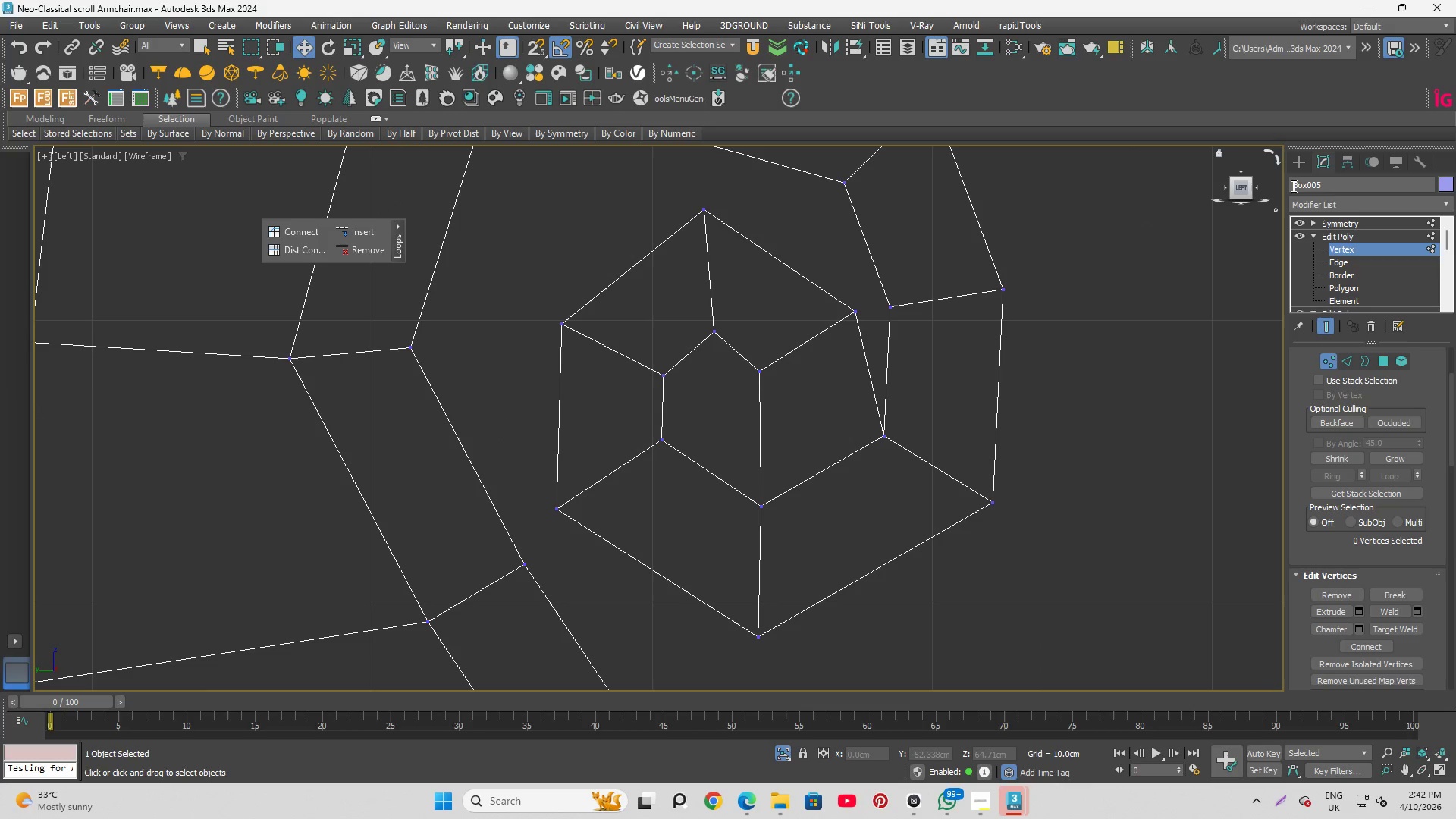 
left_click([1345, 248])
 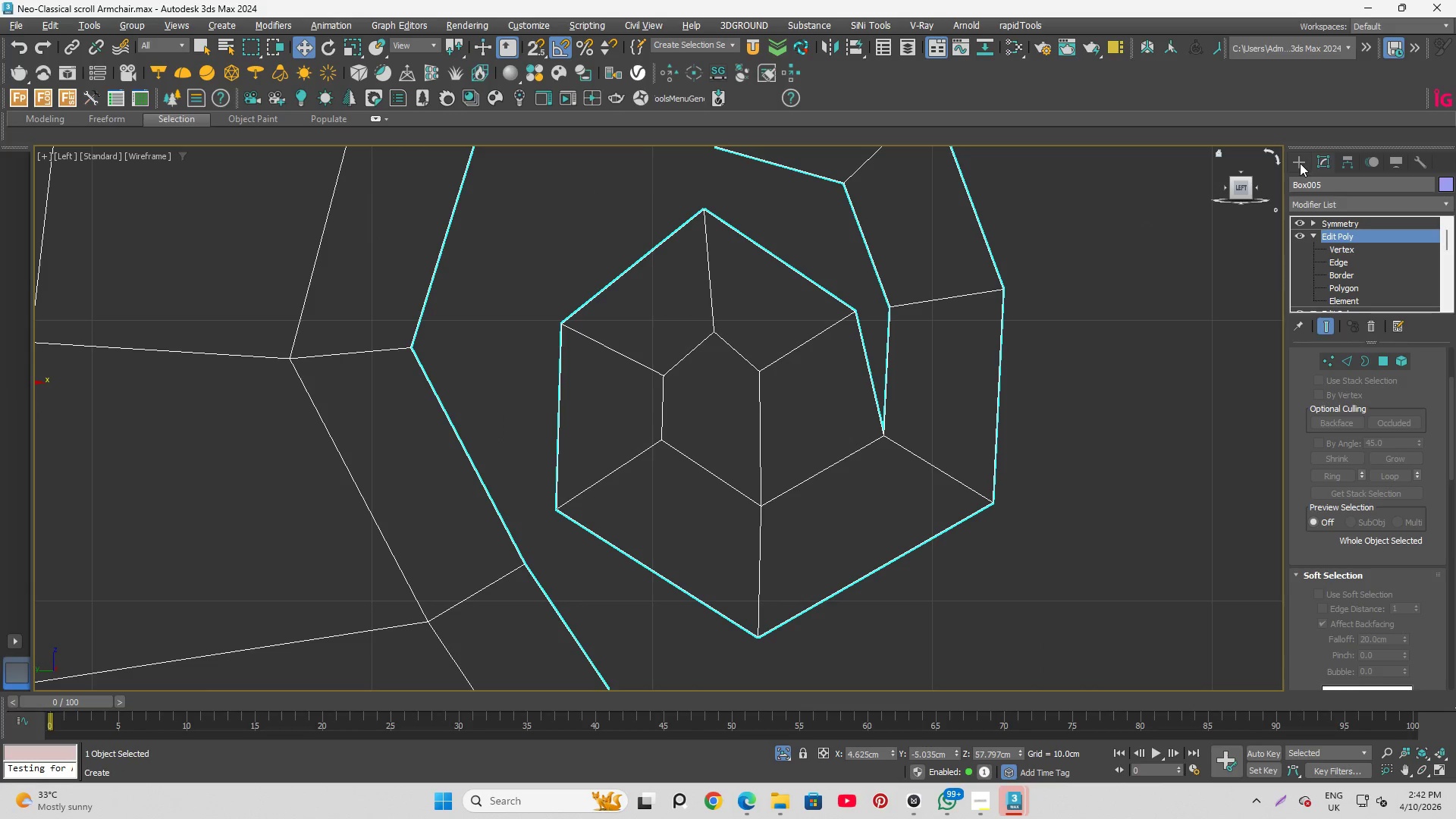 
left_click([1300, 163])
 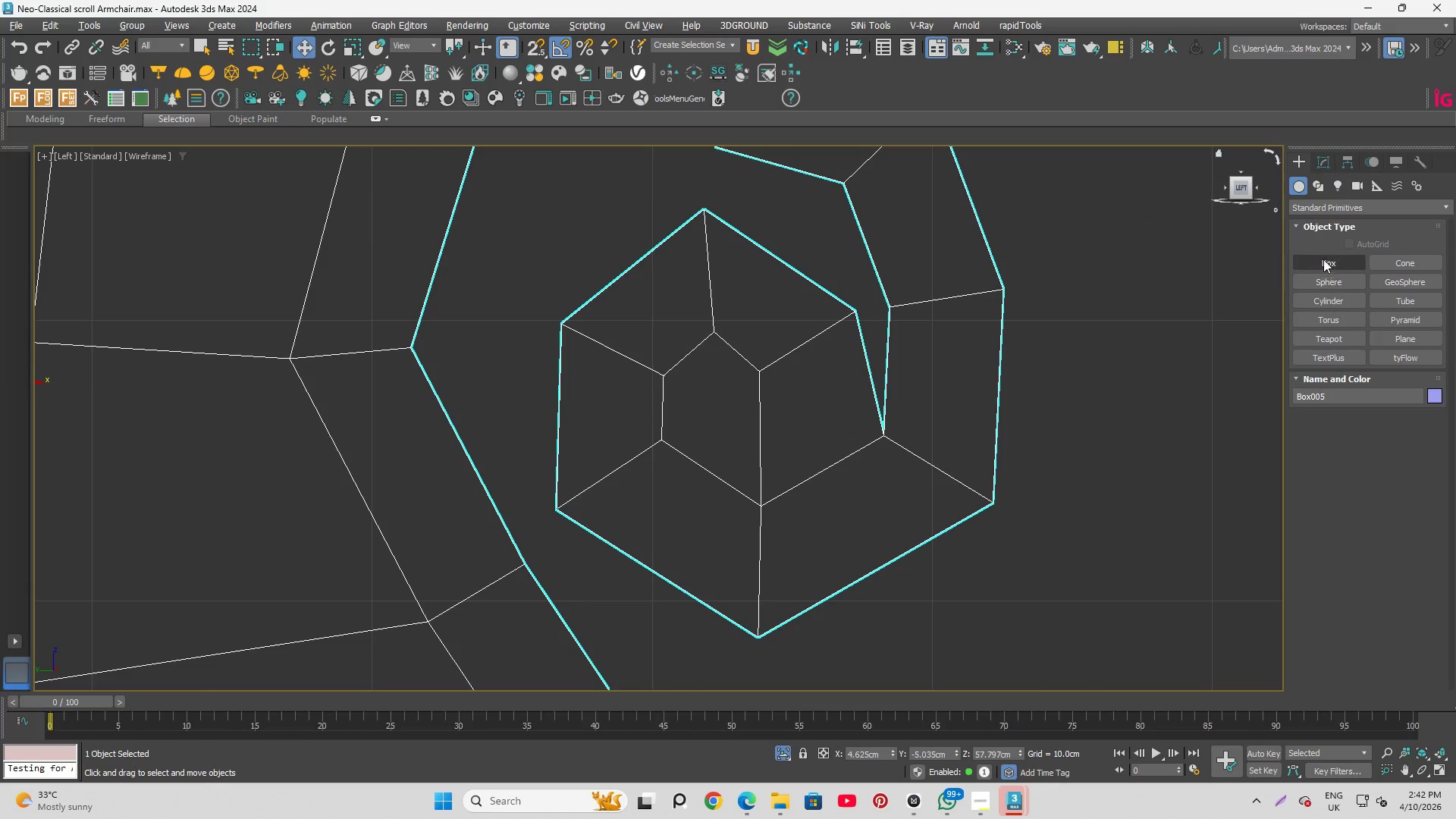 
left_click([1314, 187])
 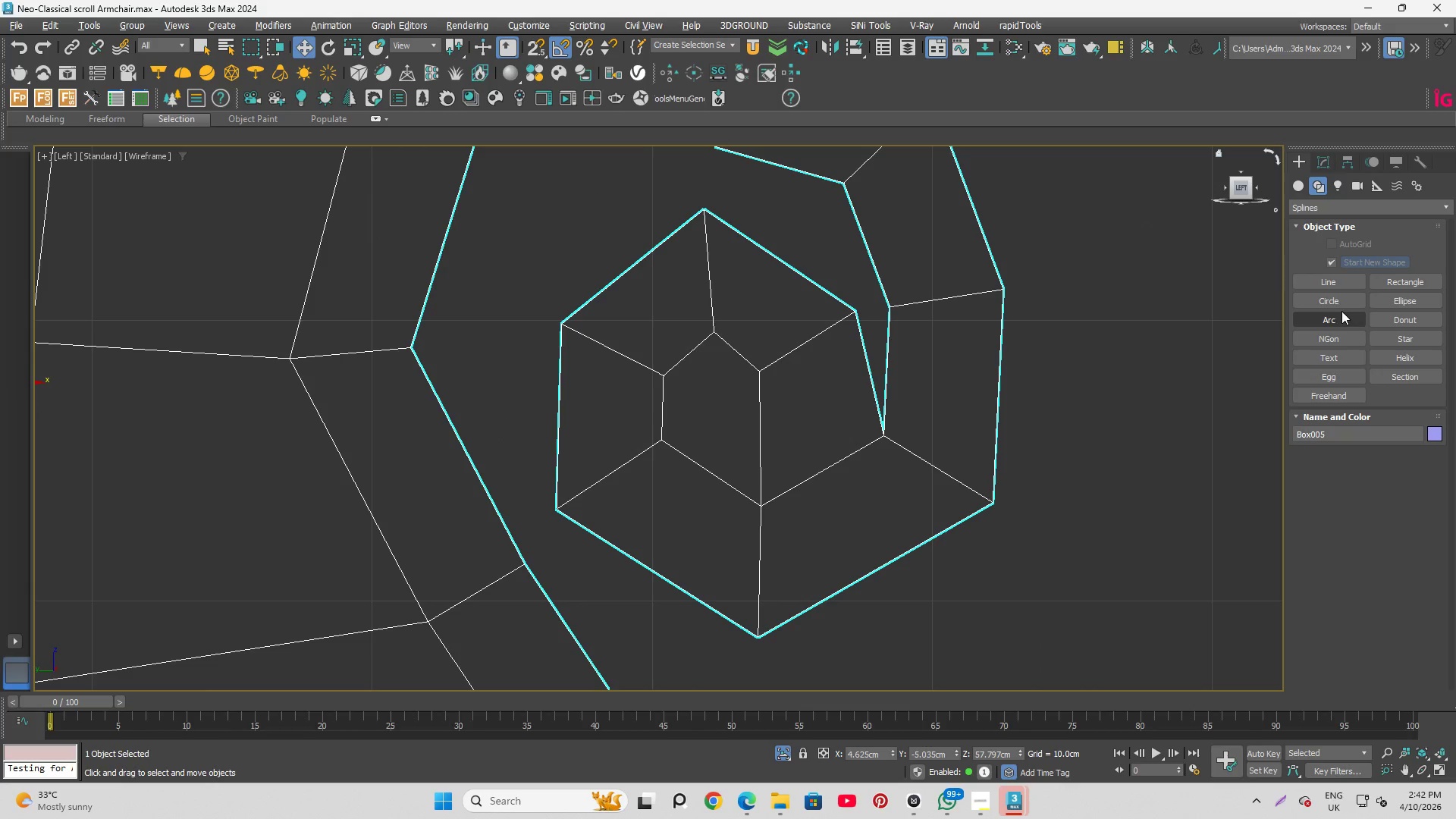 
left_click([1341, 302])
 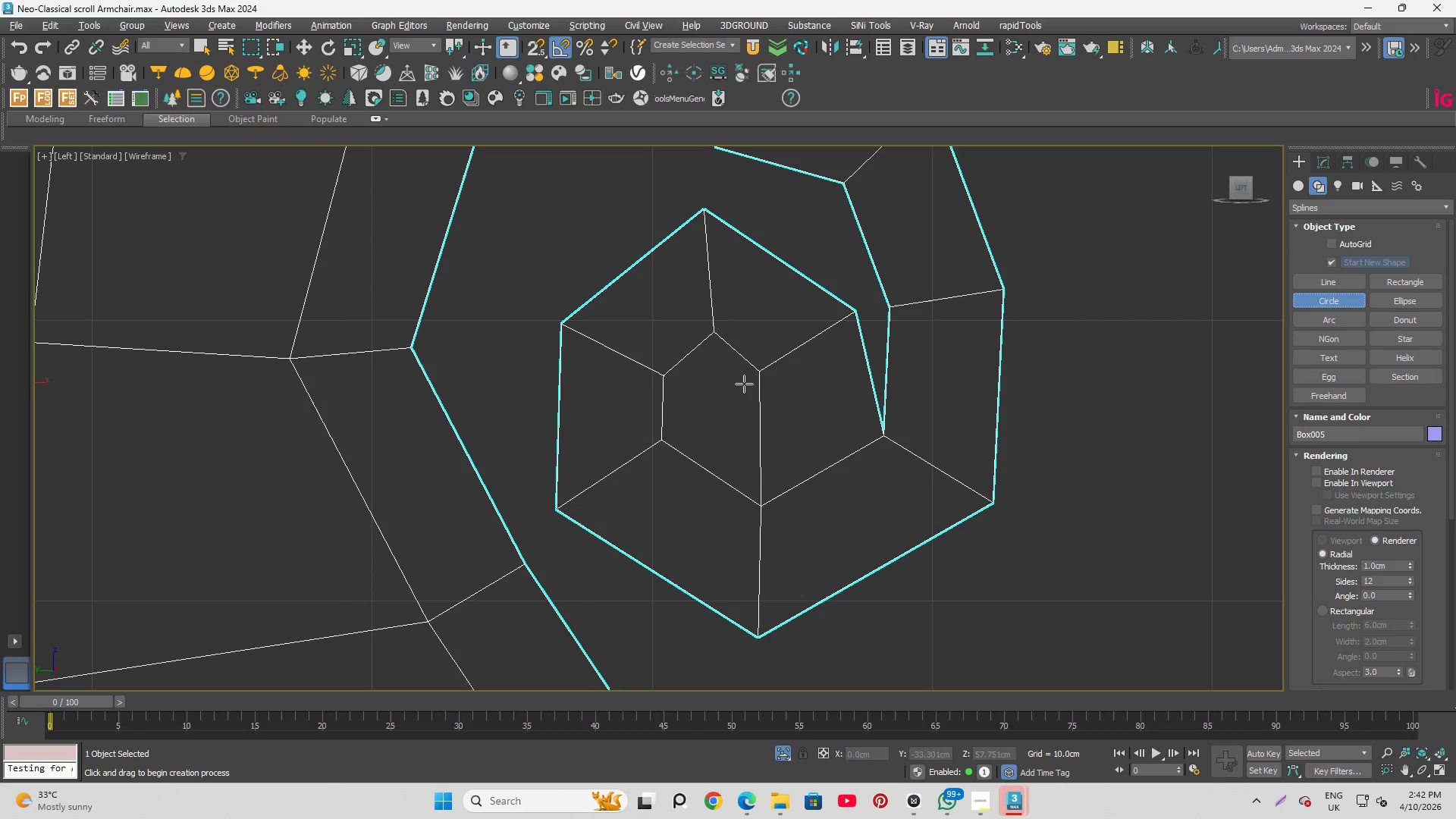 
left_click_drag(start_coordinate=[734, 385], to_coordinate=[760, 378])
 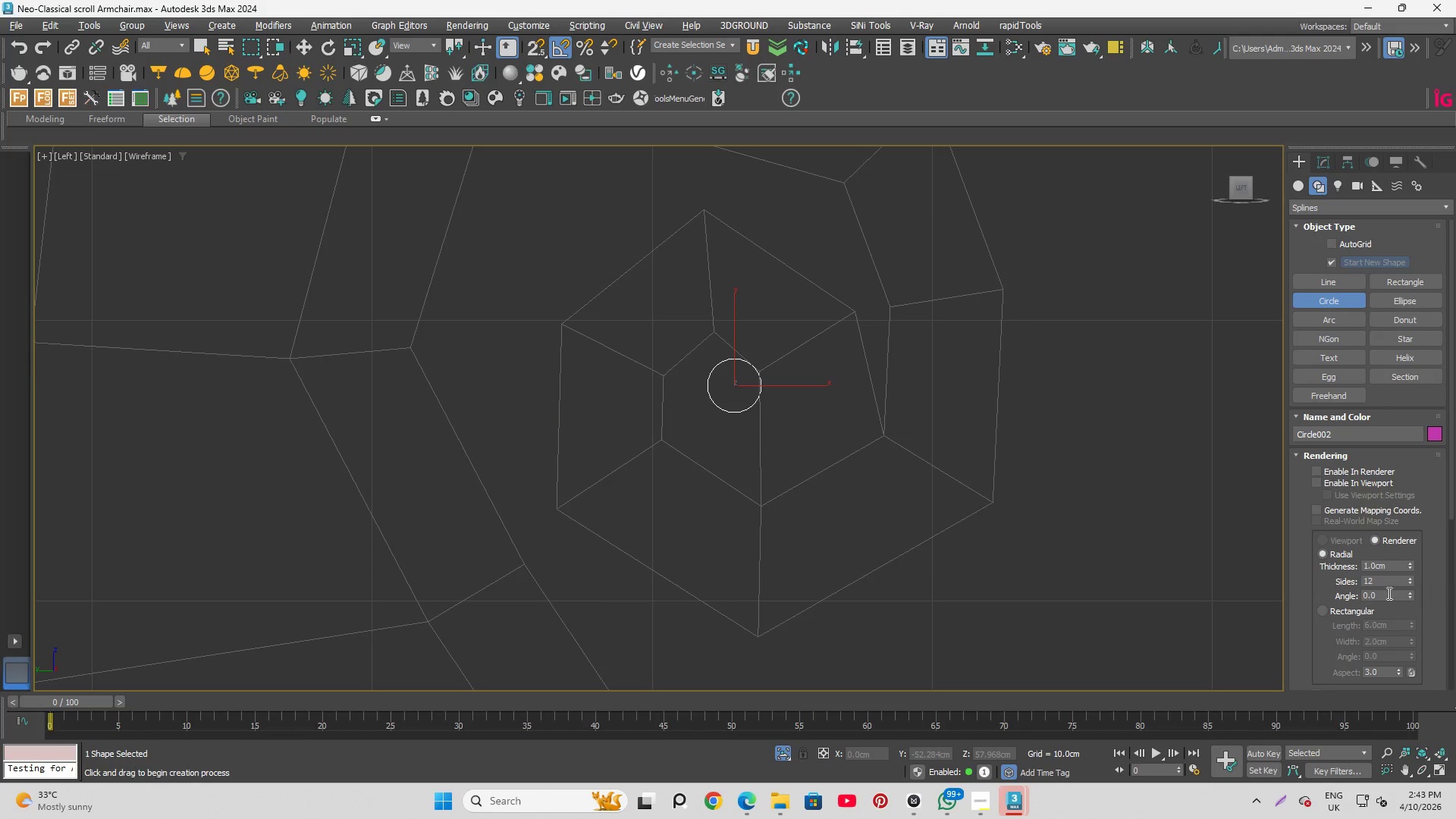 
scroll: coordinate [1323, 592], scroll_direction: down, amount: 13.0
 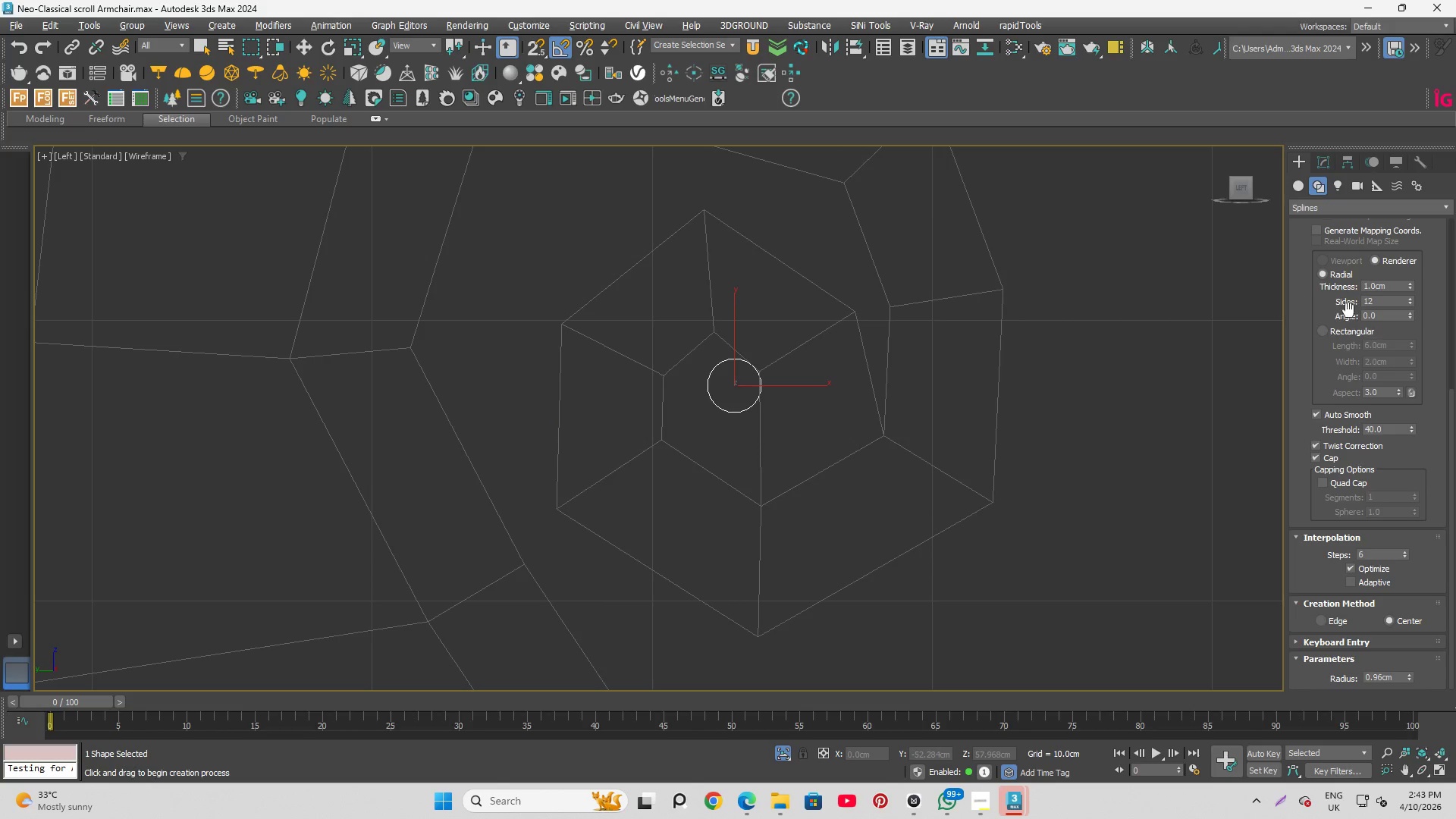 
scroll: coordinate [1357, 306], scroll_direction: up, amount: 1.0
 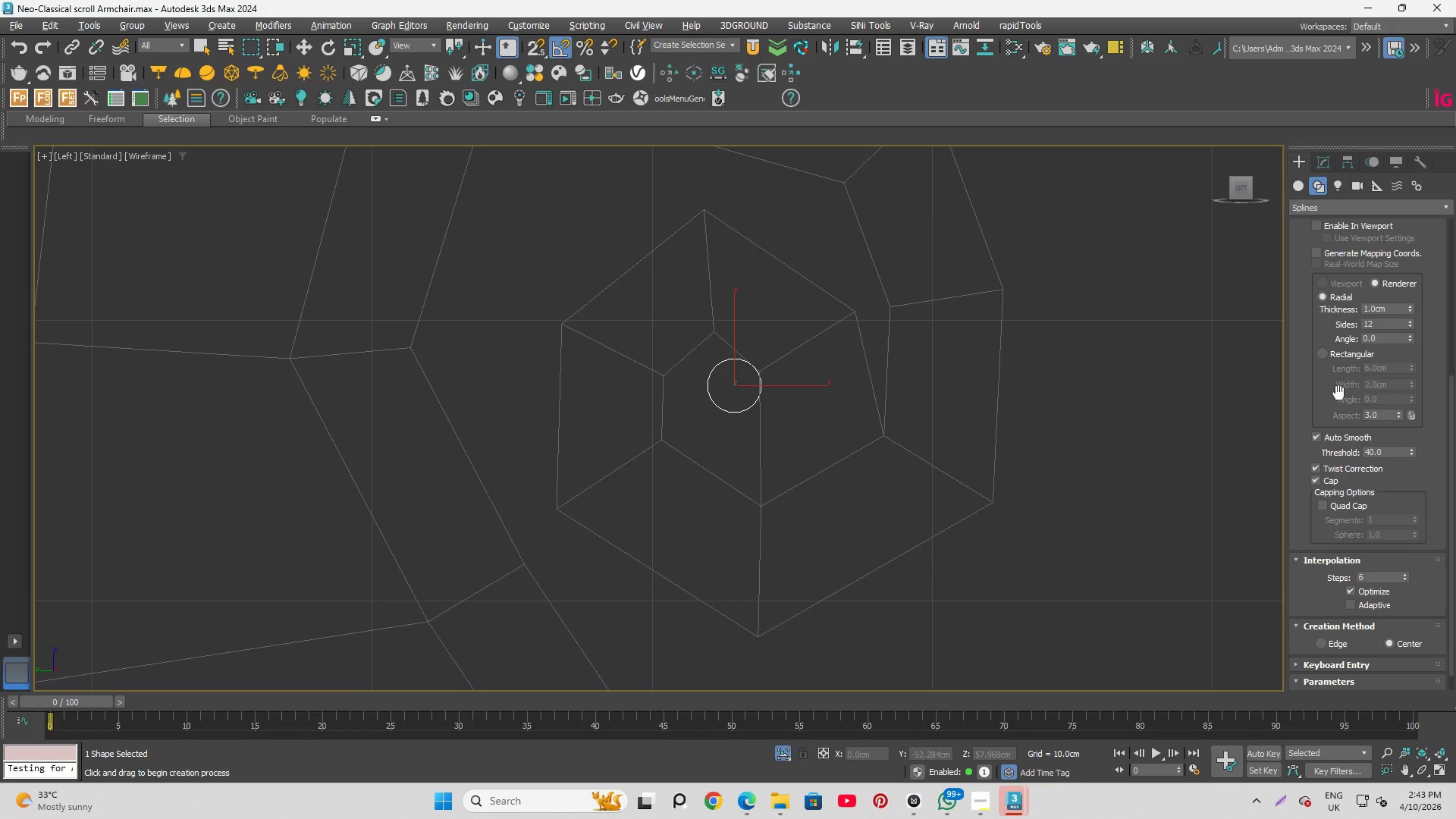 
scroll: coordinate [1350, 685], scroll_direction: down, amount: 9.0
 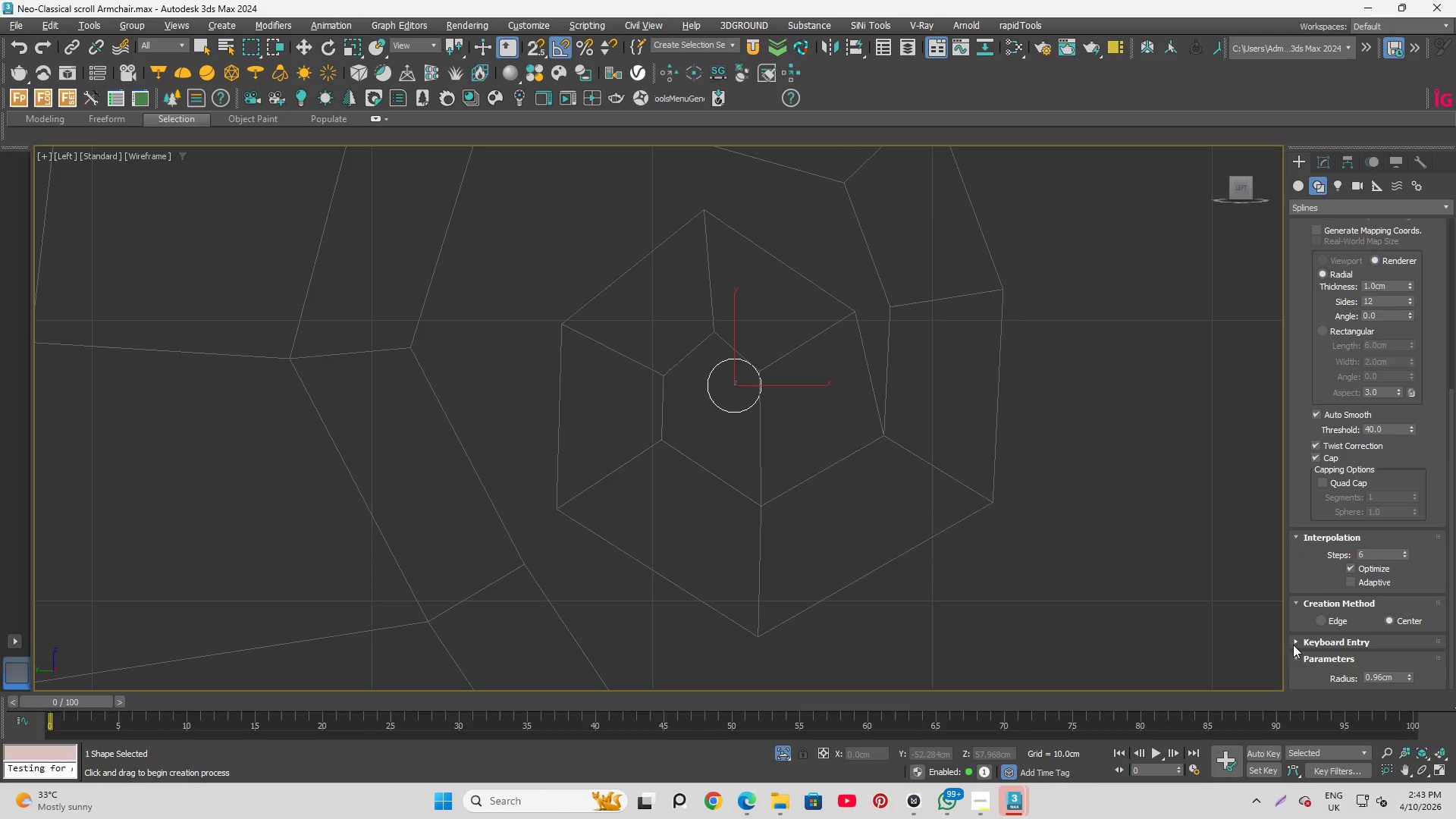 
mouse_move([1301, 636])
 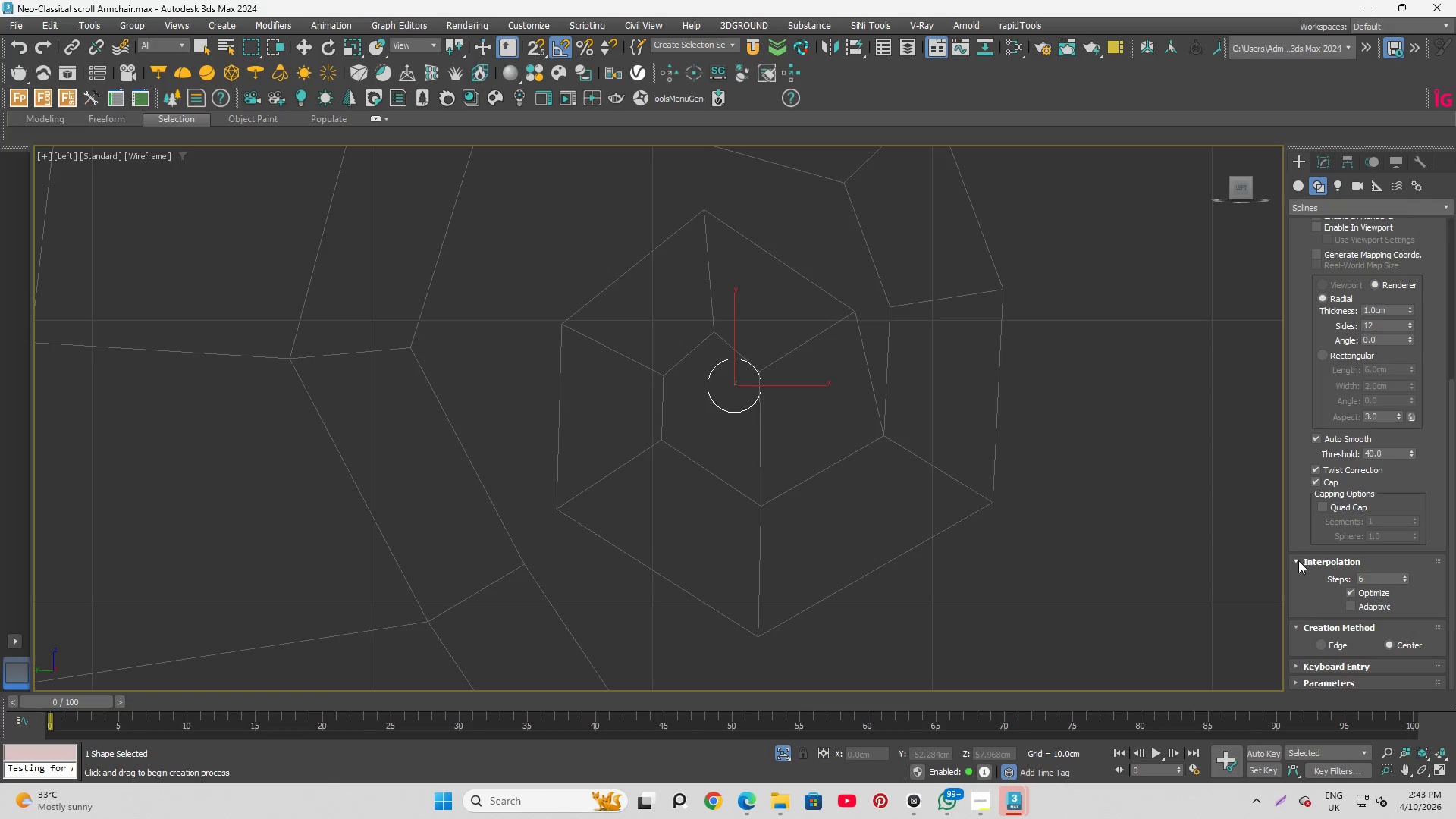 
scroll: coordinate [1296, 569], scroll_direction: down, amount: 6.0
 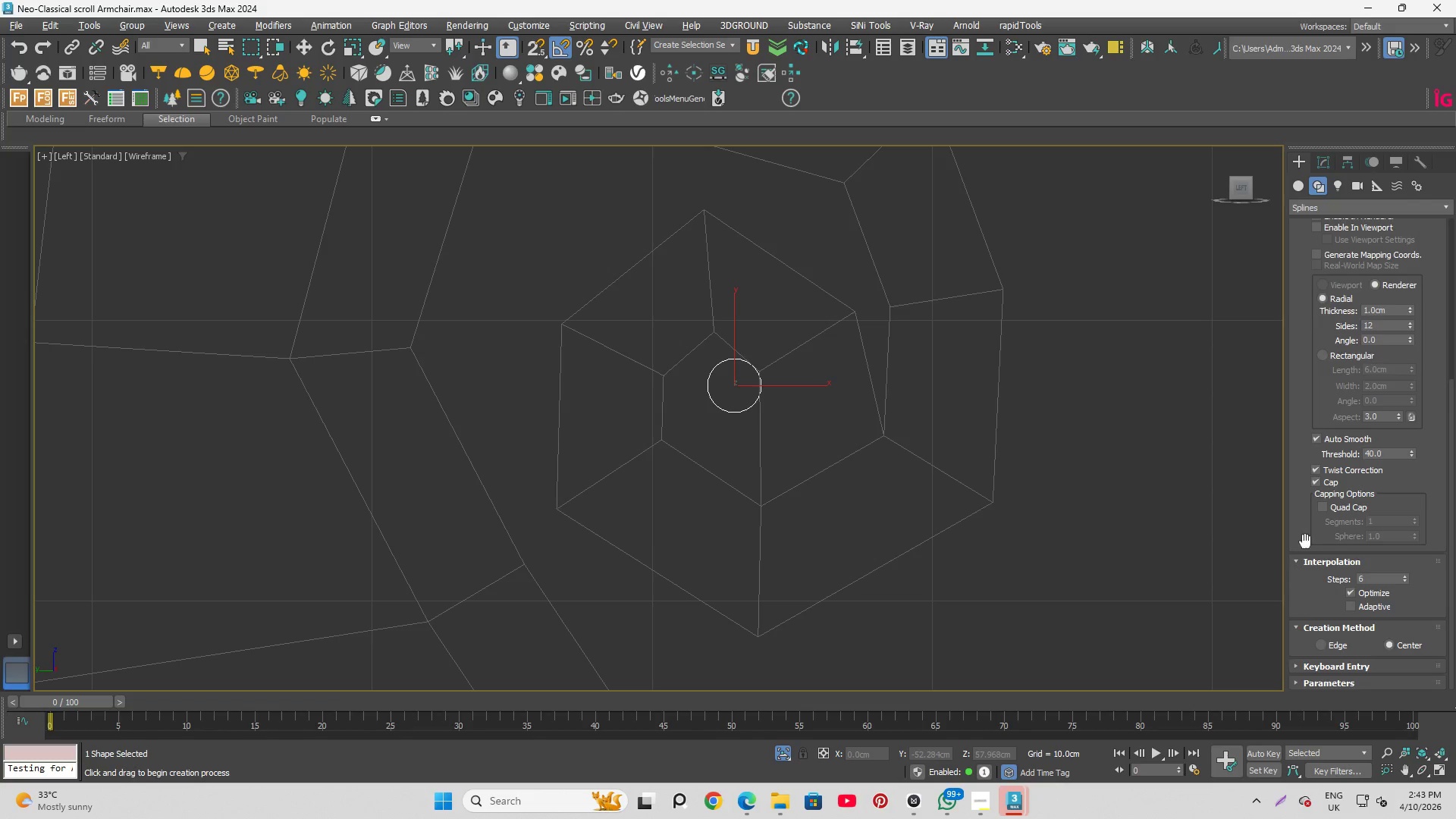 
scroll: coordinate [1315, 392], scroll_direction: up, amount: 4.0
 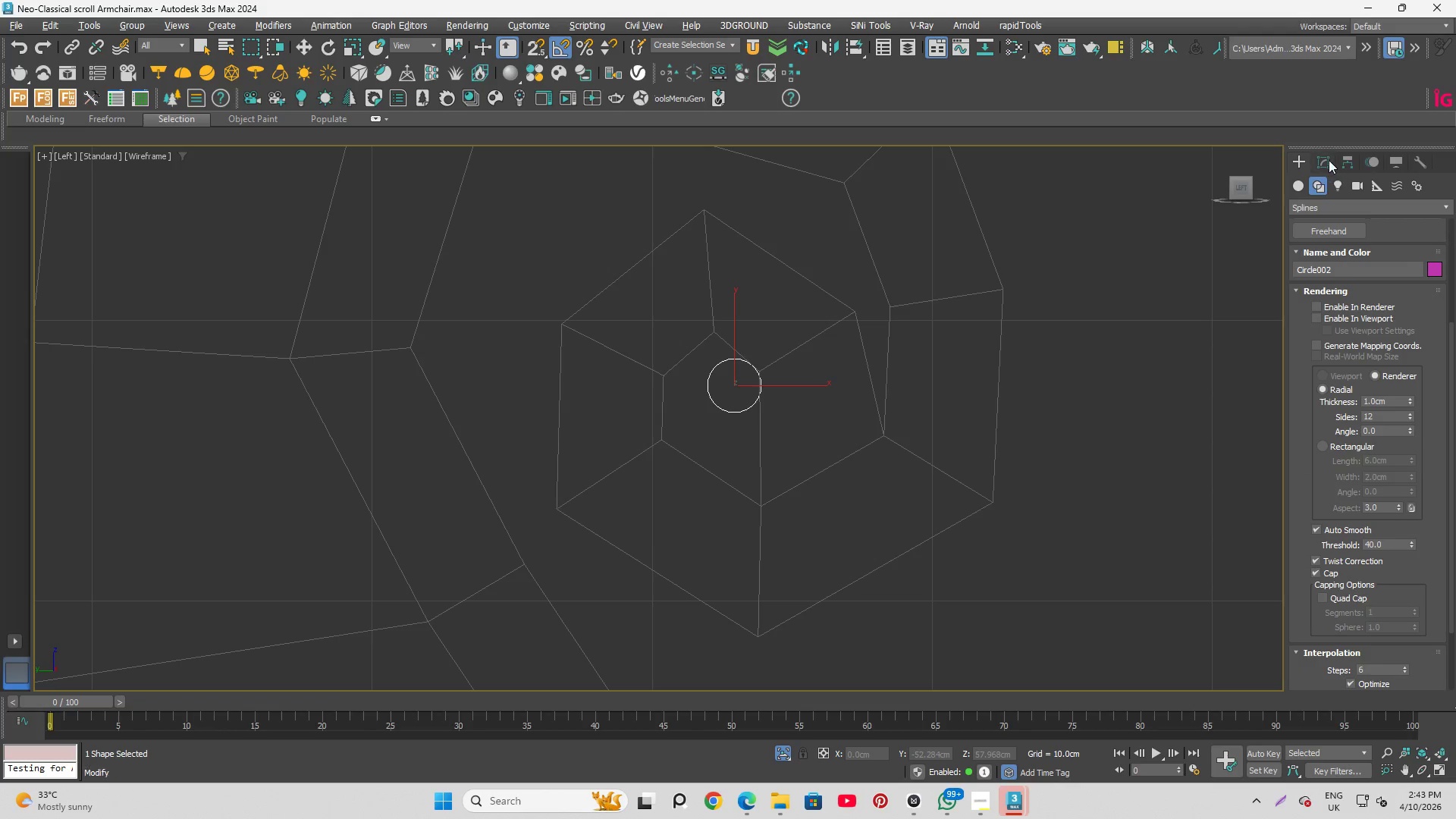 
left_click([1327, 156])
 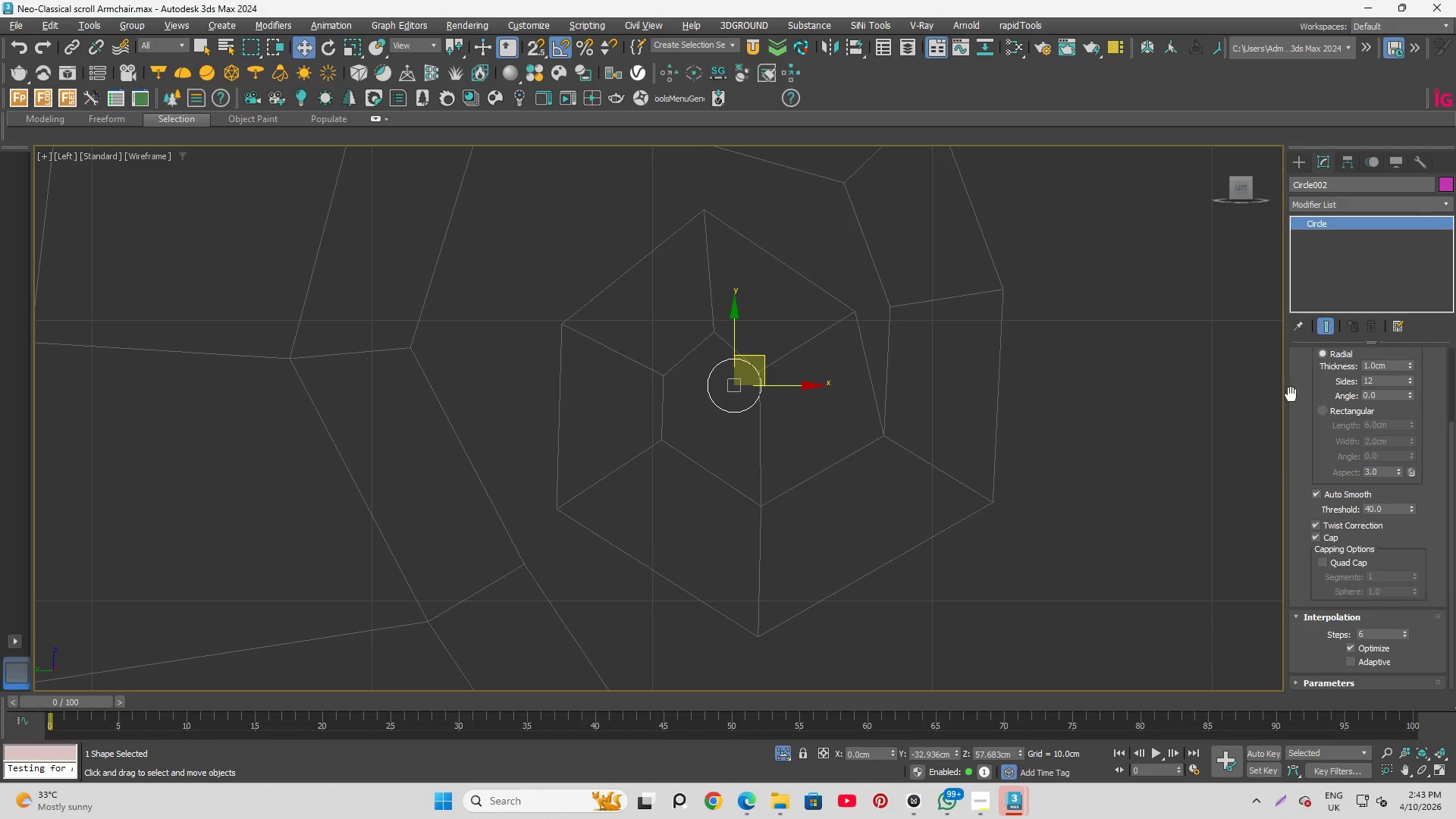 
scroll: coordinate [1316, 582], scroll_direction: down, amount: 6.0
 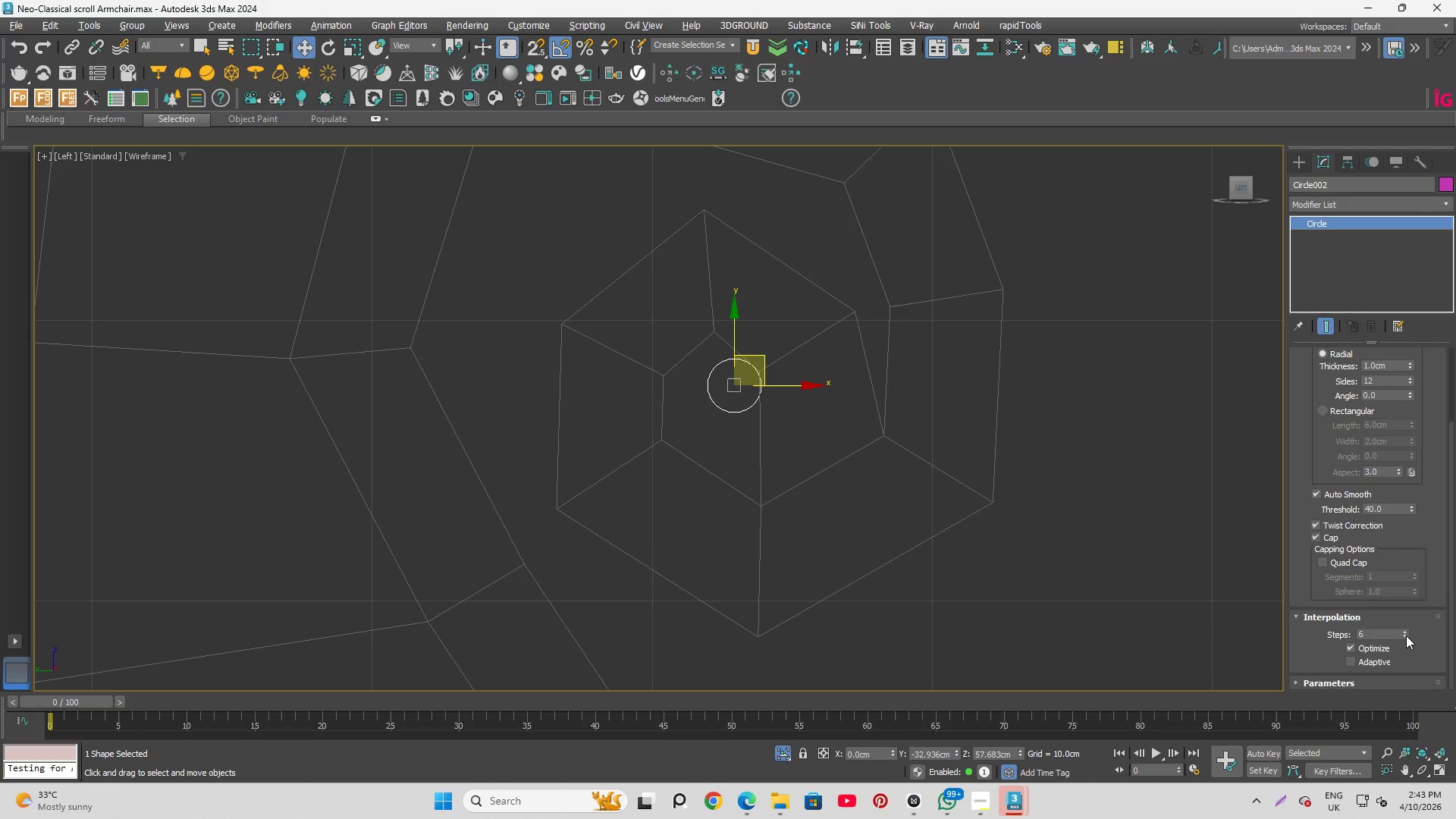 
left_click([1407, 634])
 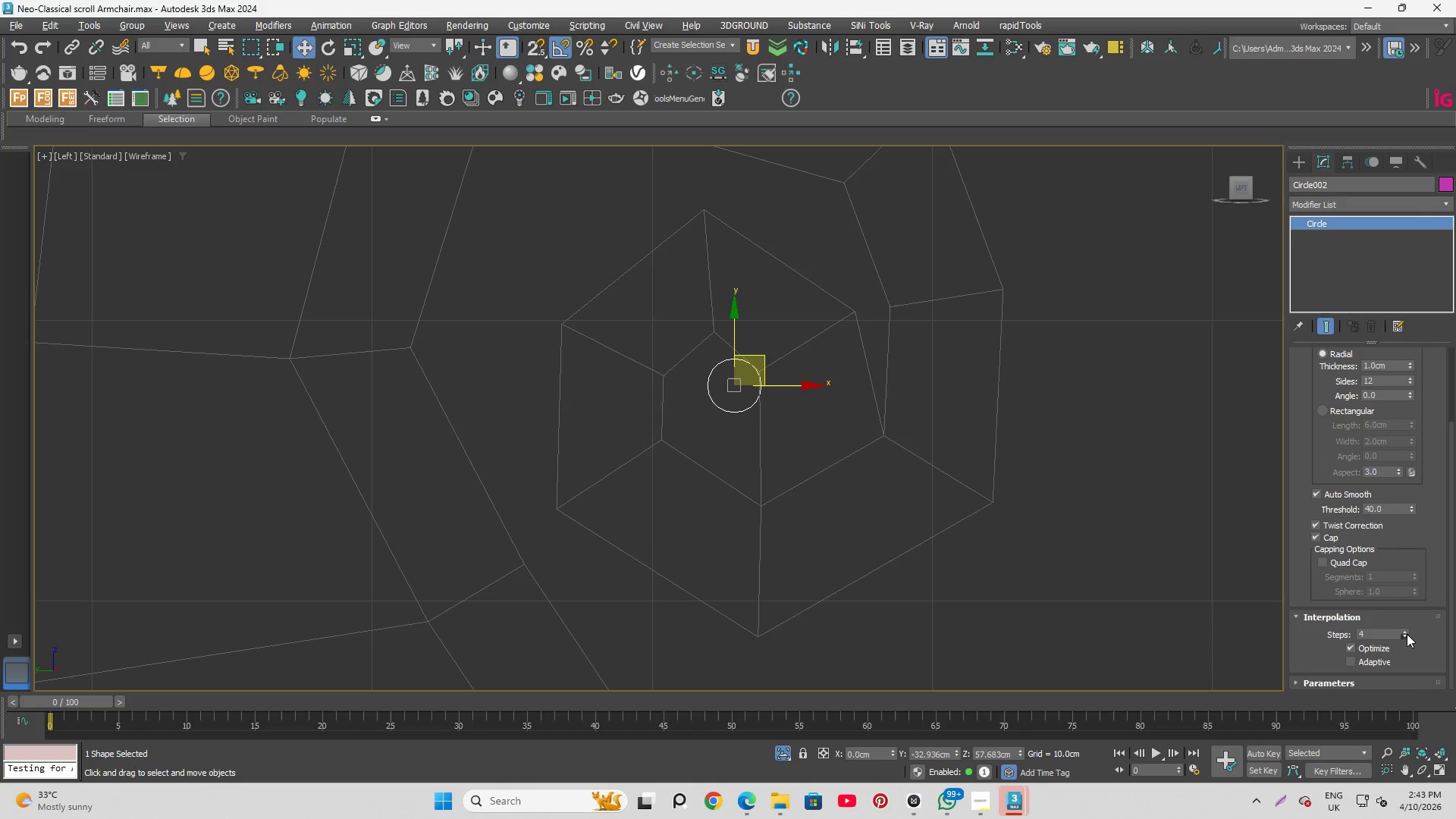 
triple_click([1407, 634])
 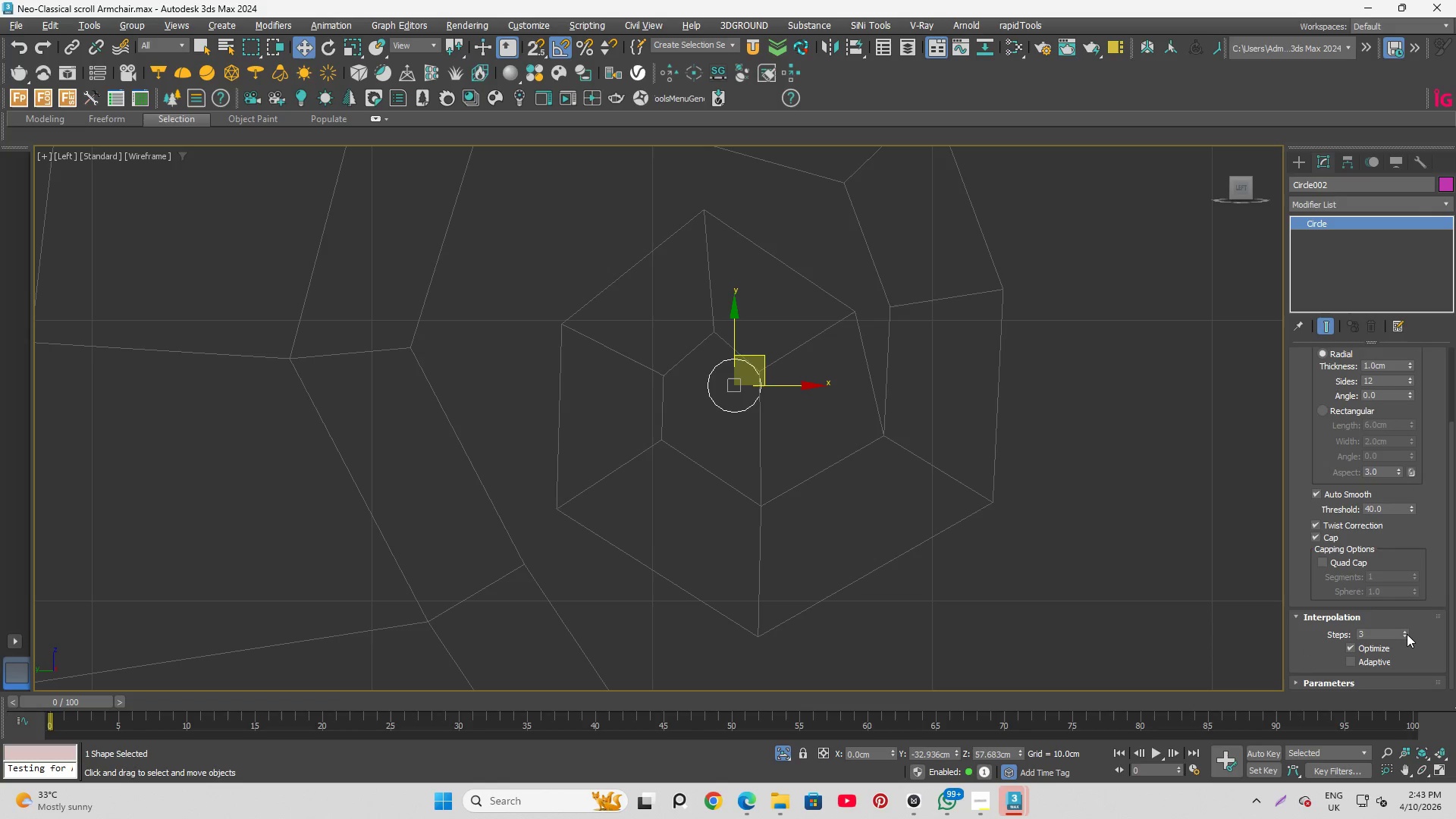 
triple_click([1407, 634])
 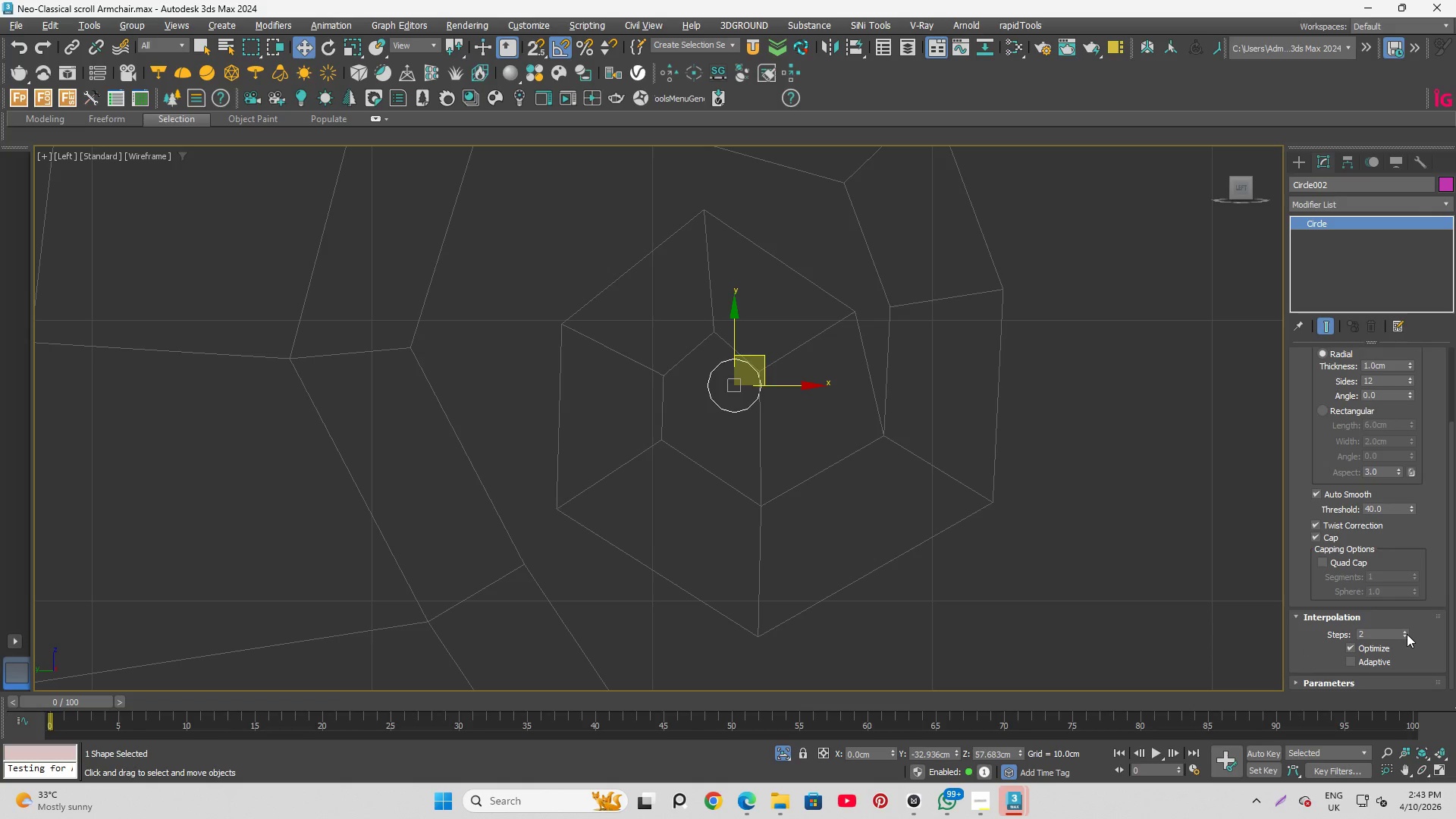 
left_click([1407, 634])
 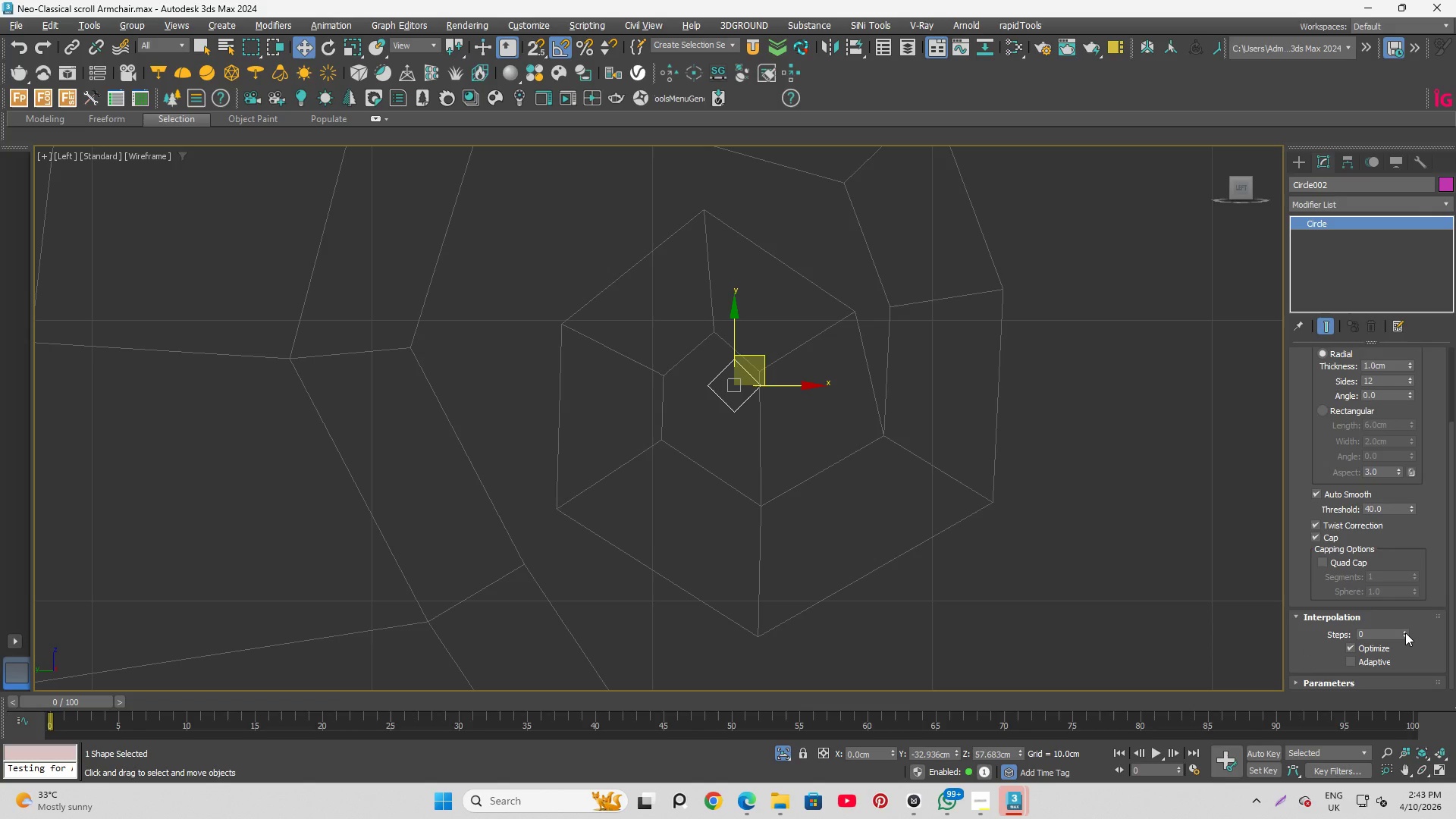 
left_click([1405, 632])
 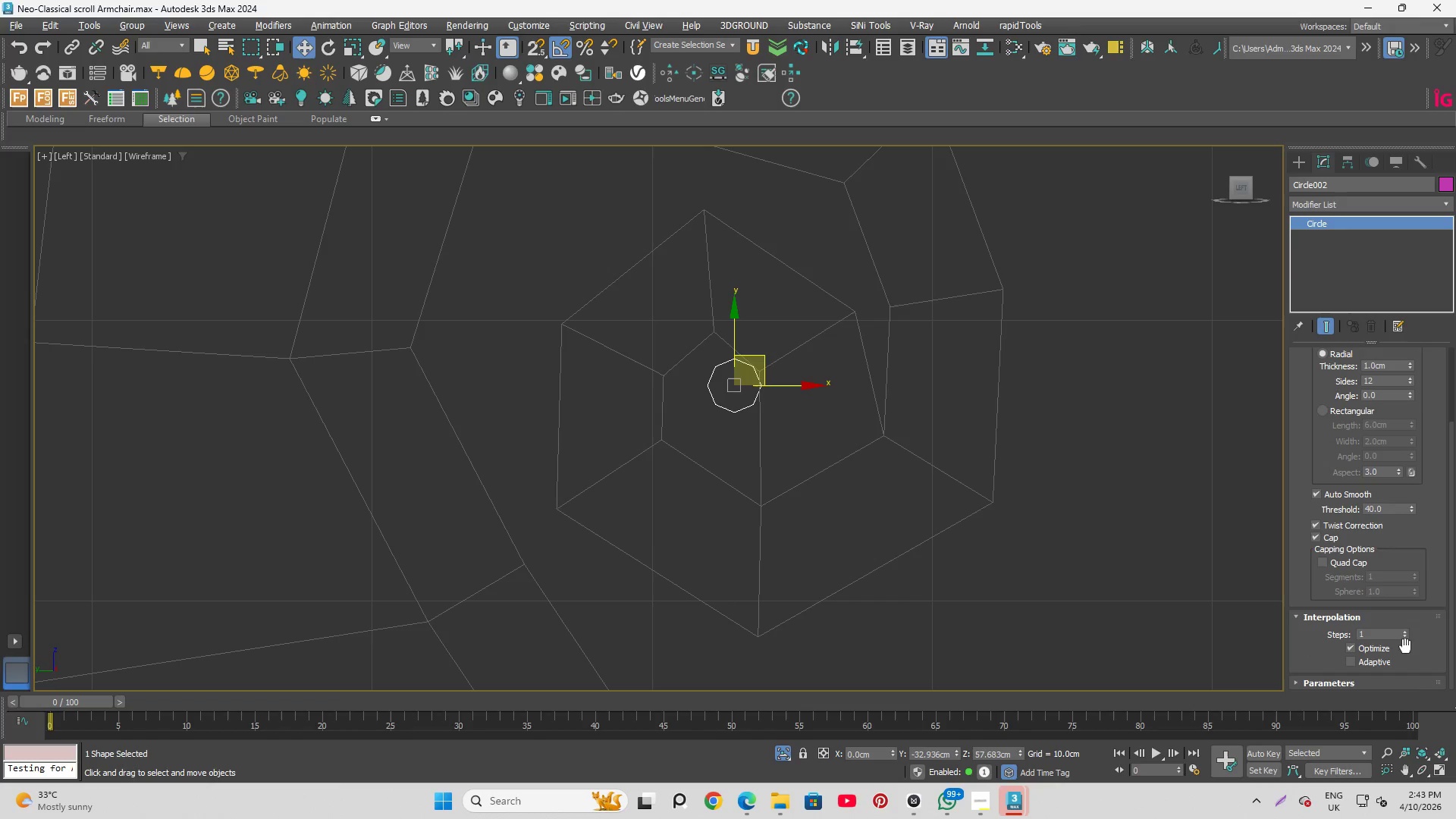 
left_click([1404, 637])
 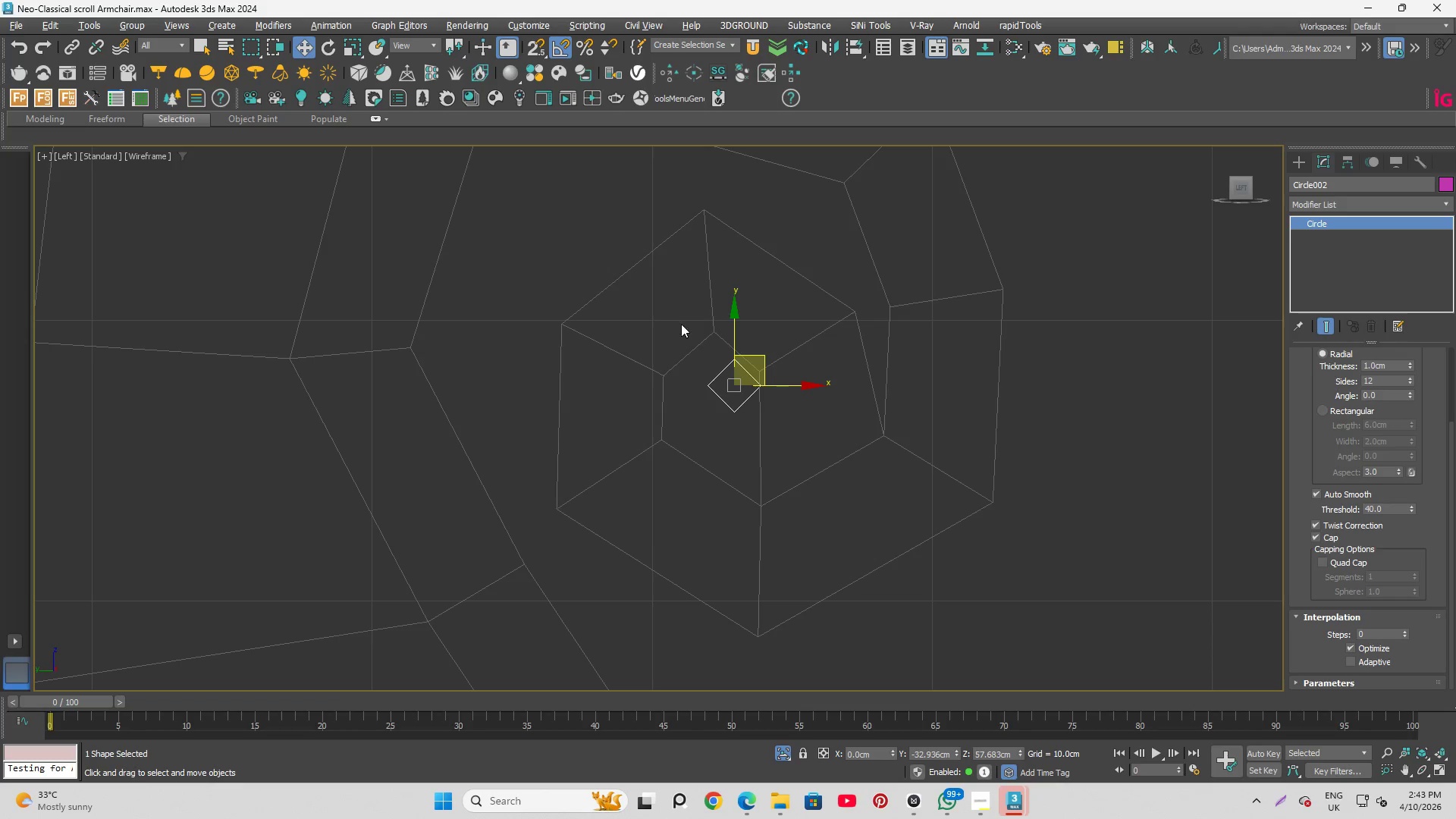 
scroll: coordinate [750, 369], scroll_direction: up, amount: 3.0
 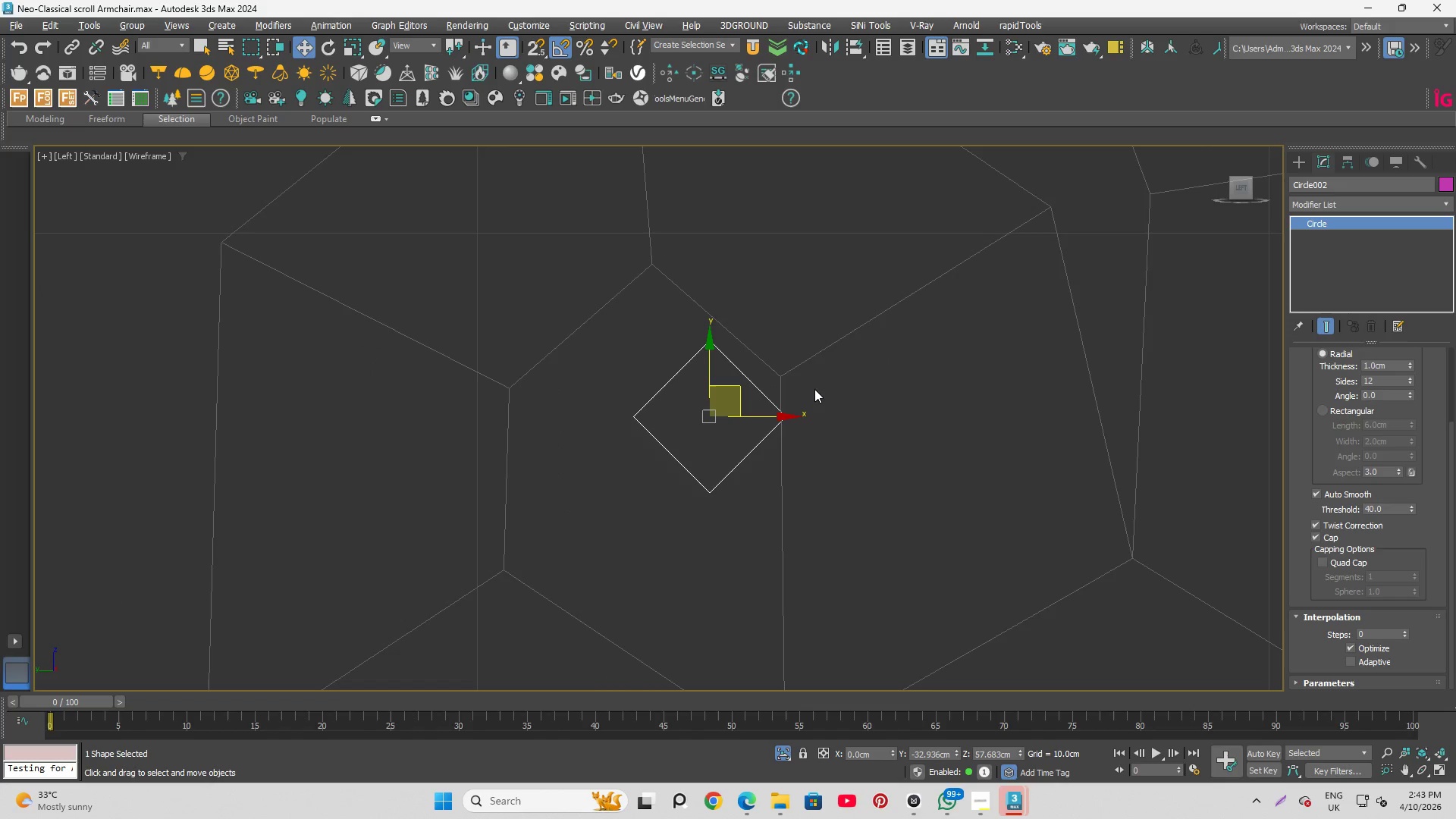 
key(Q)
 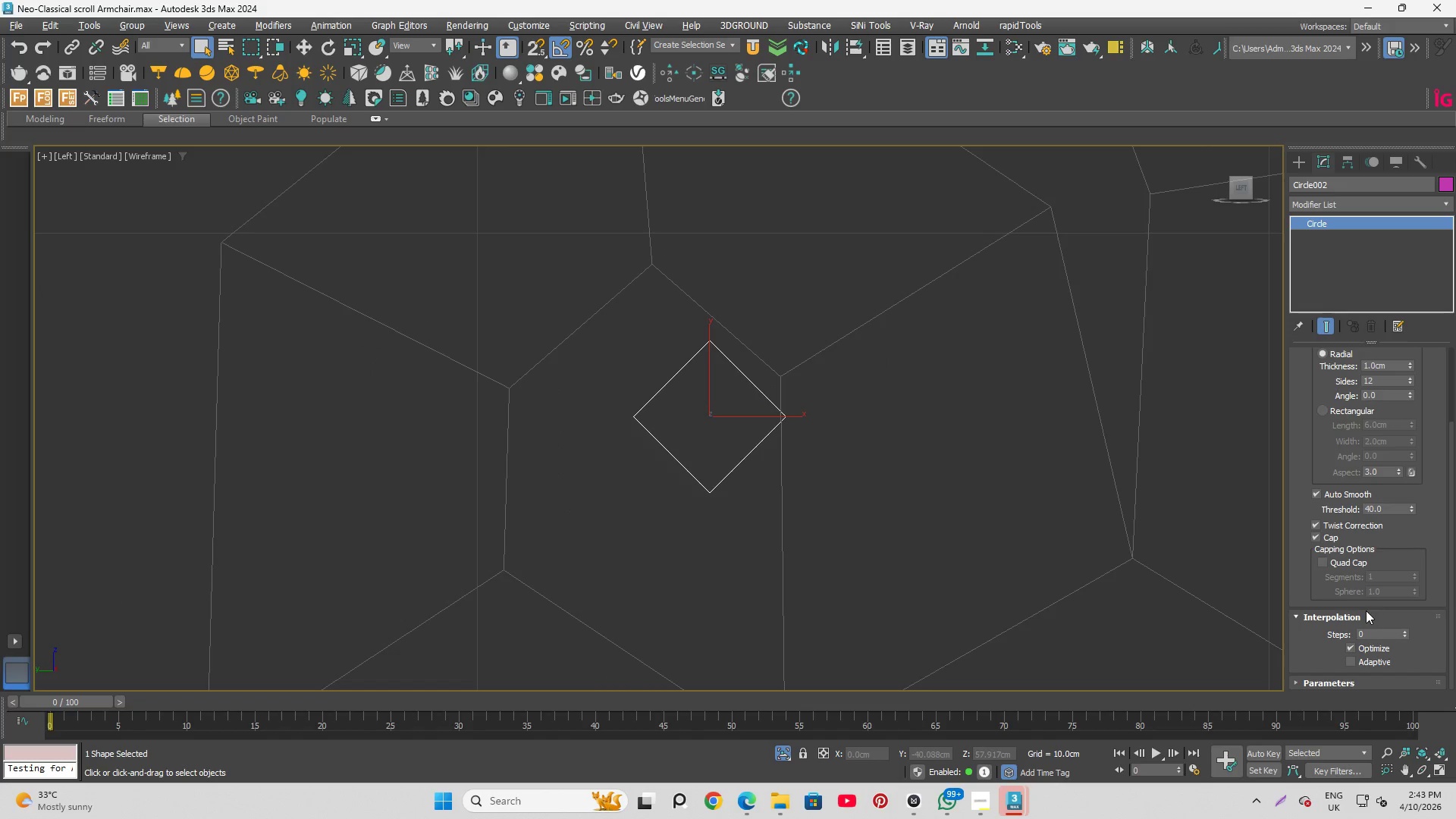 
scroll: coordinate [1308, 561], scroll_direction: up, amount: 5.0
 